 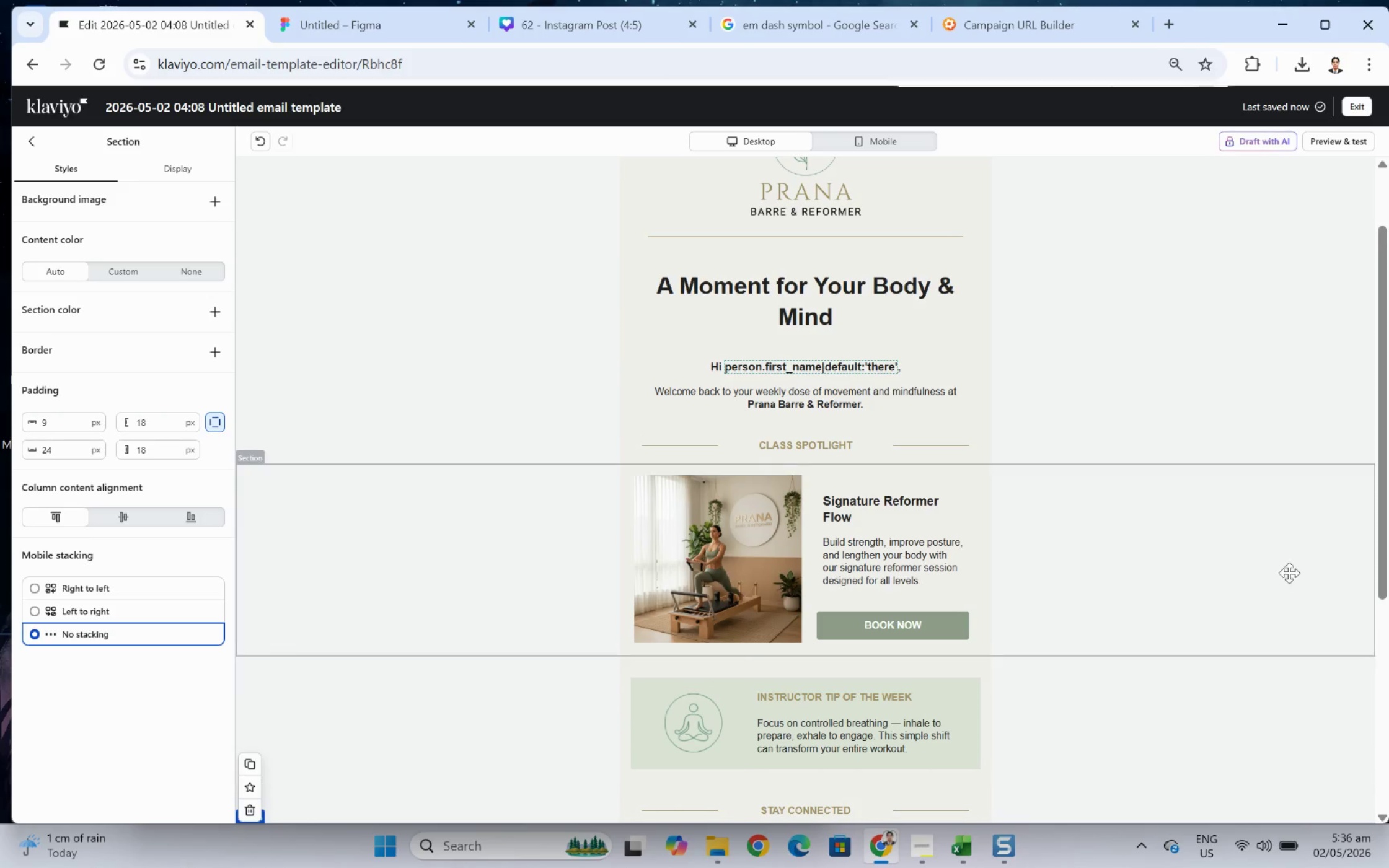 
double_click([874, 366])
 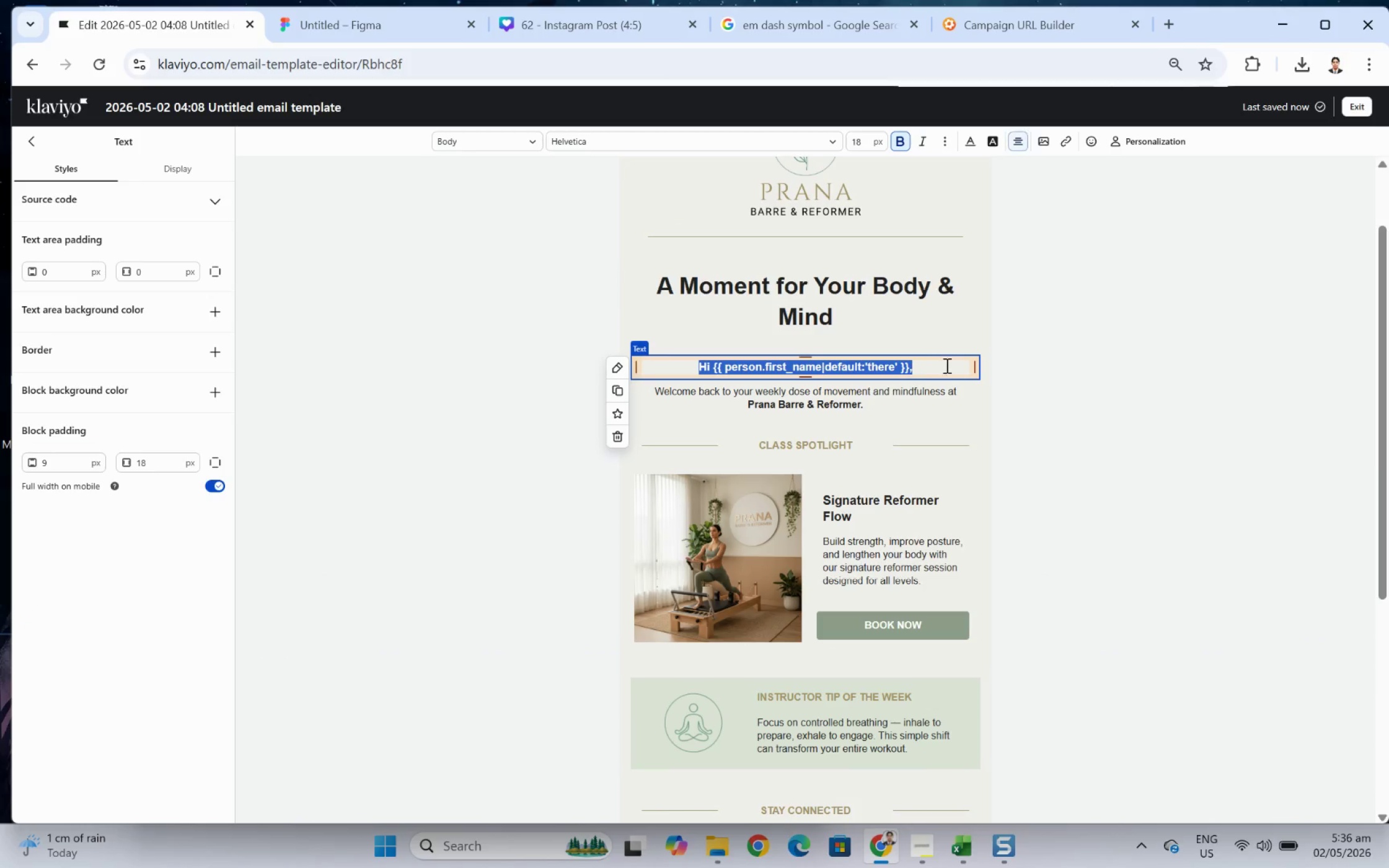 
left_click([948, 364])
 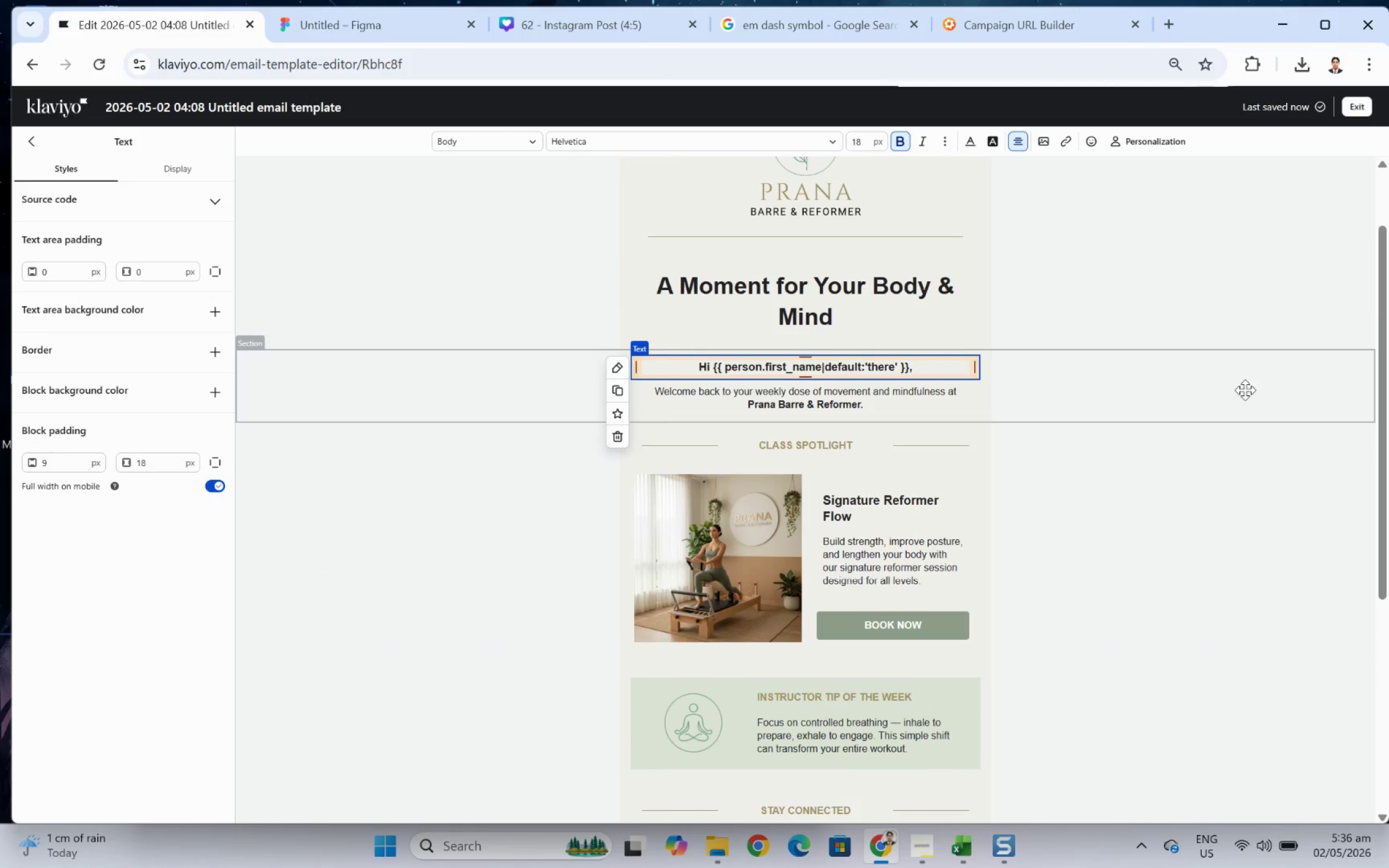 
left_click([1324, 528])
 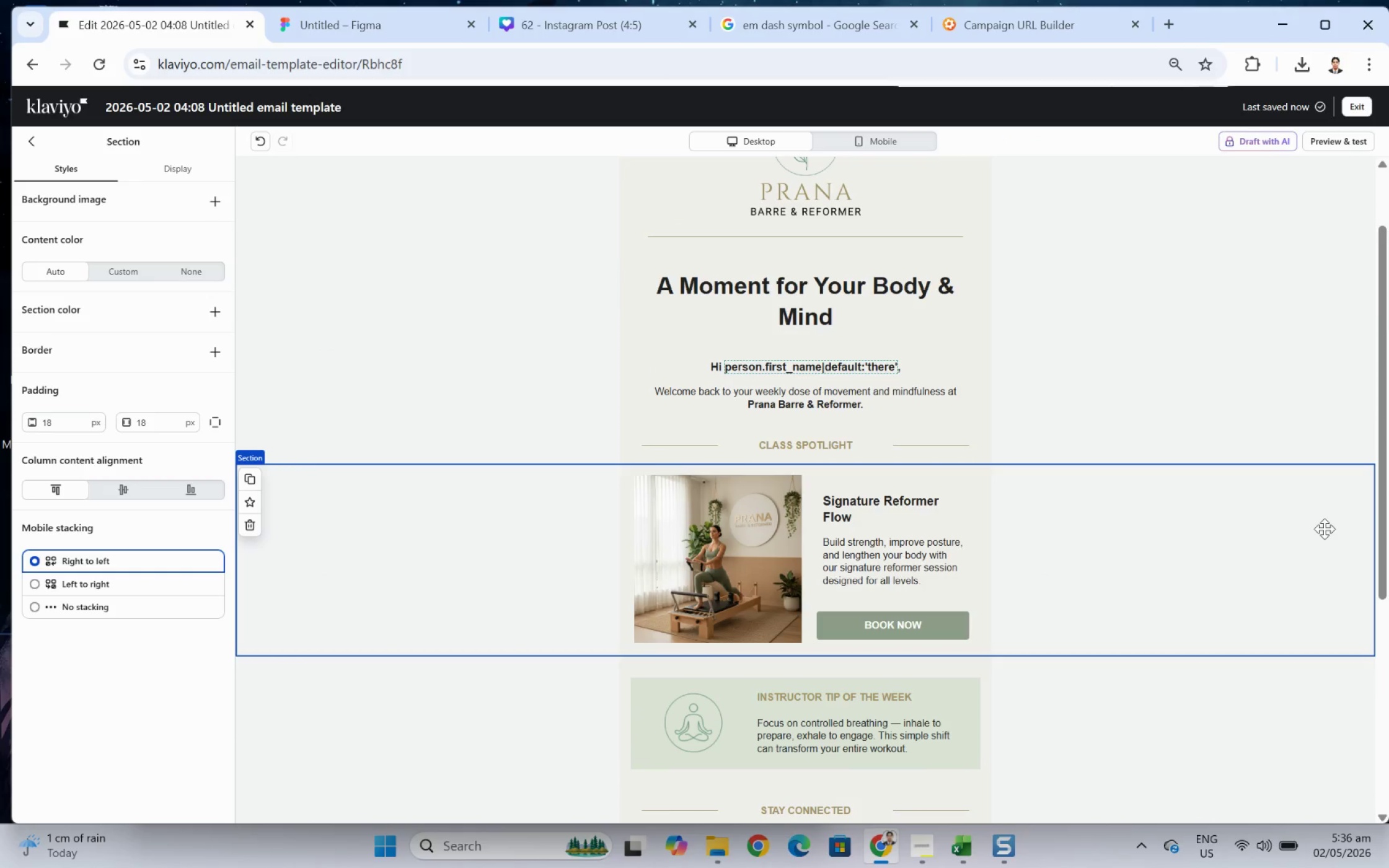 
scroll: coordinate [1324, 528], scroll_direction: up, amount: 2.0
 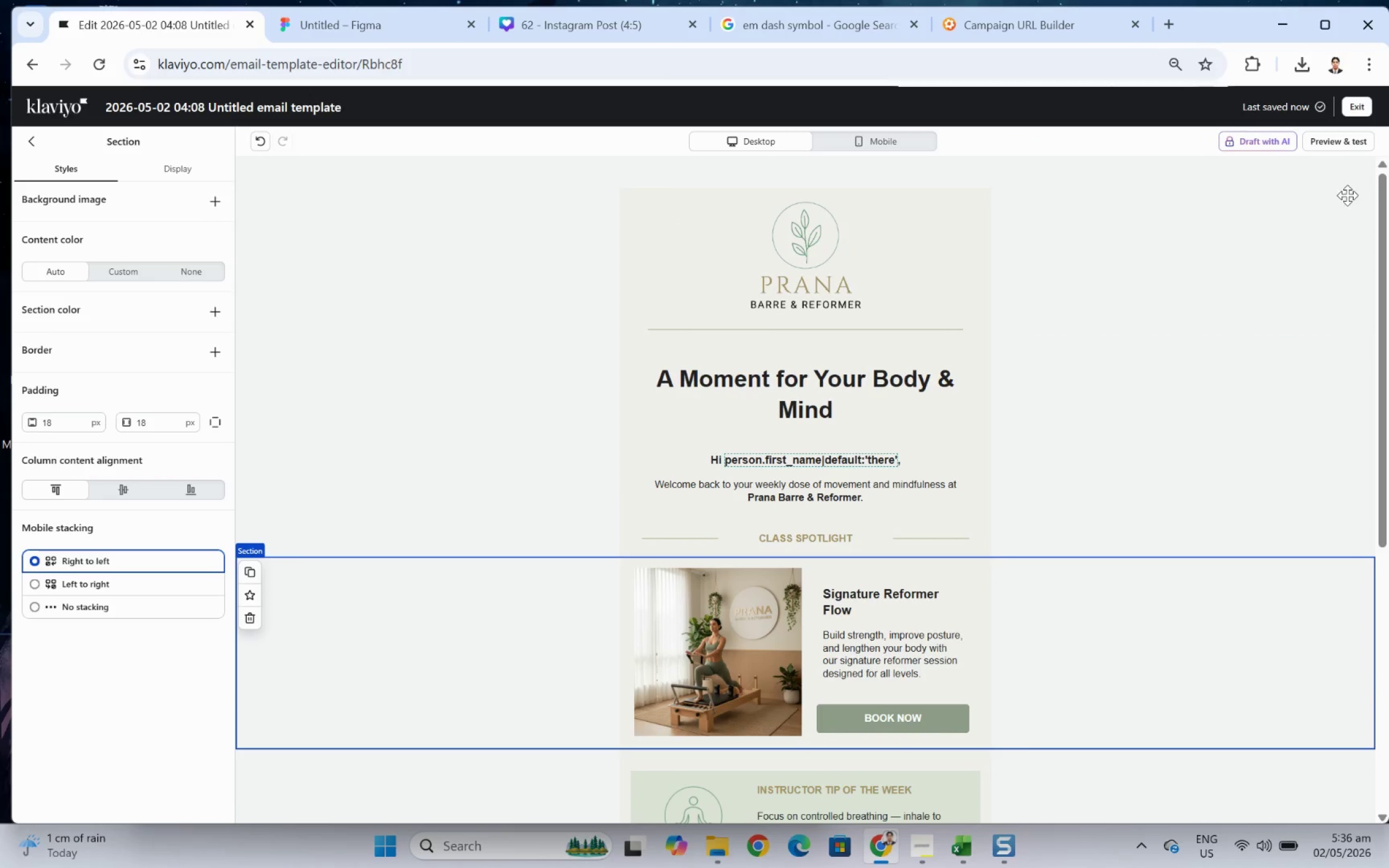 
left_click([1362, 167])
 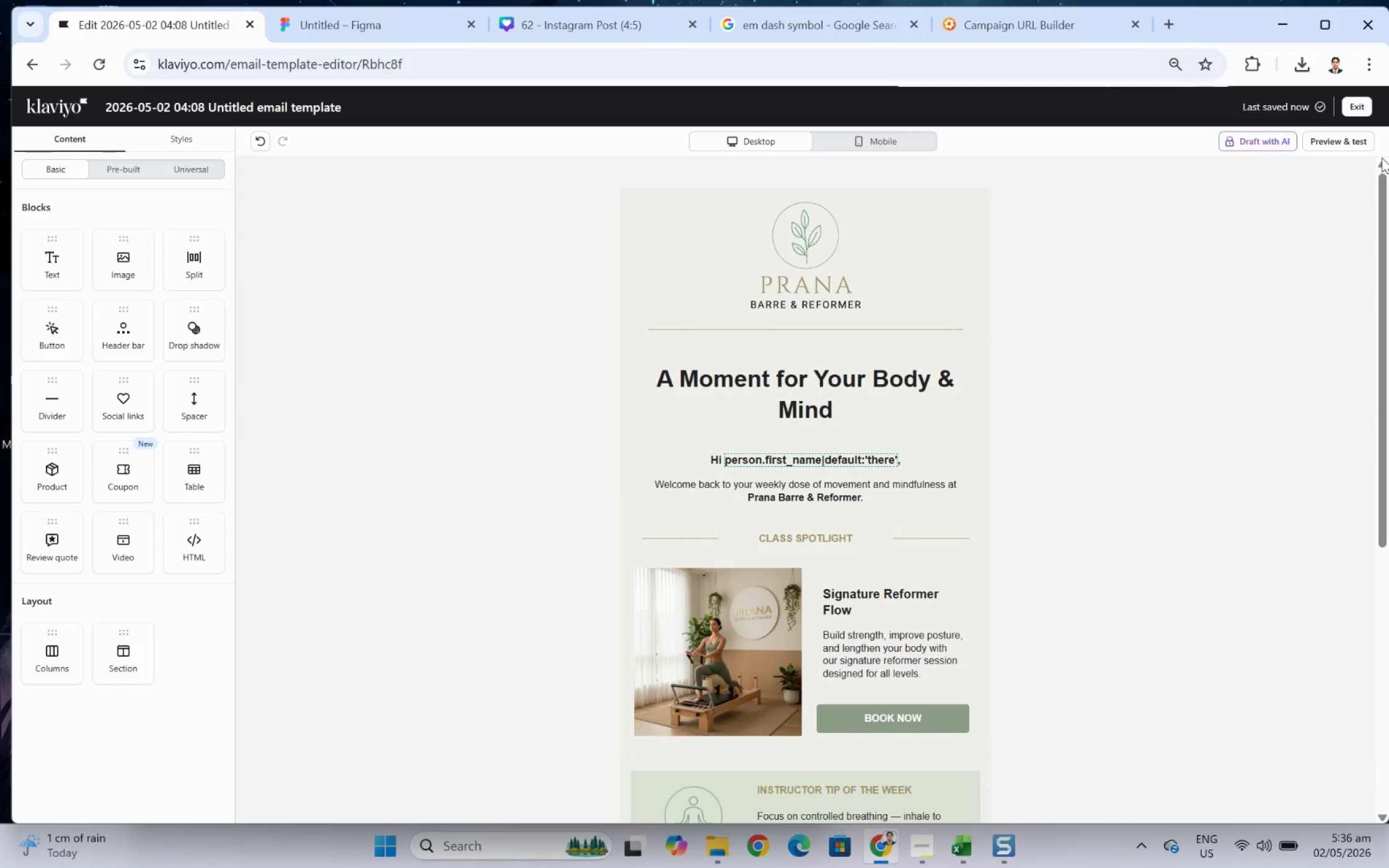 
key(F12)
 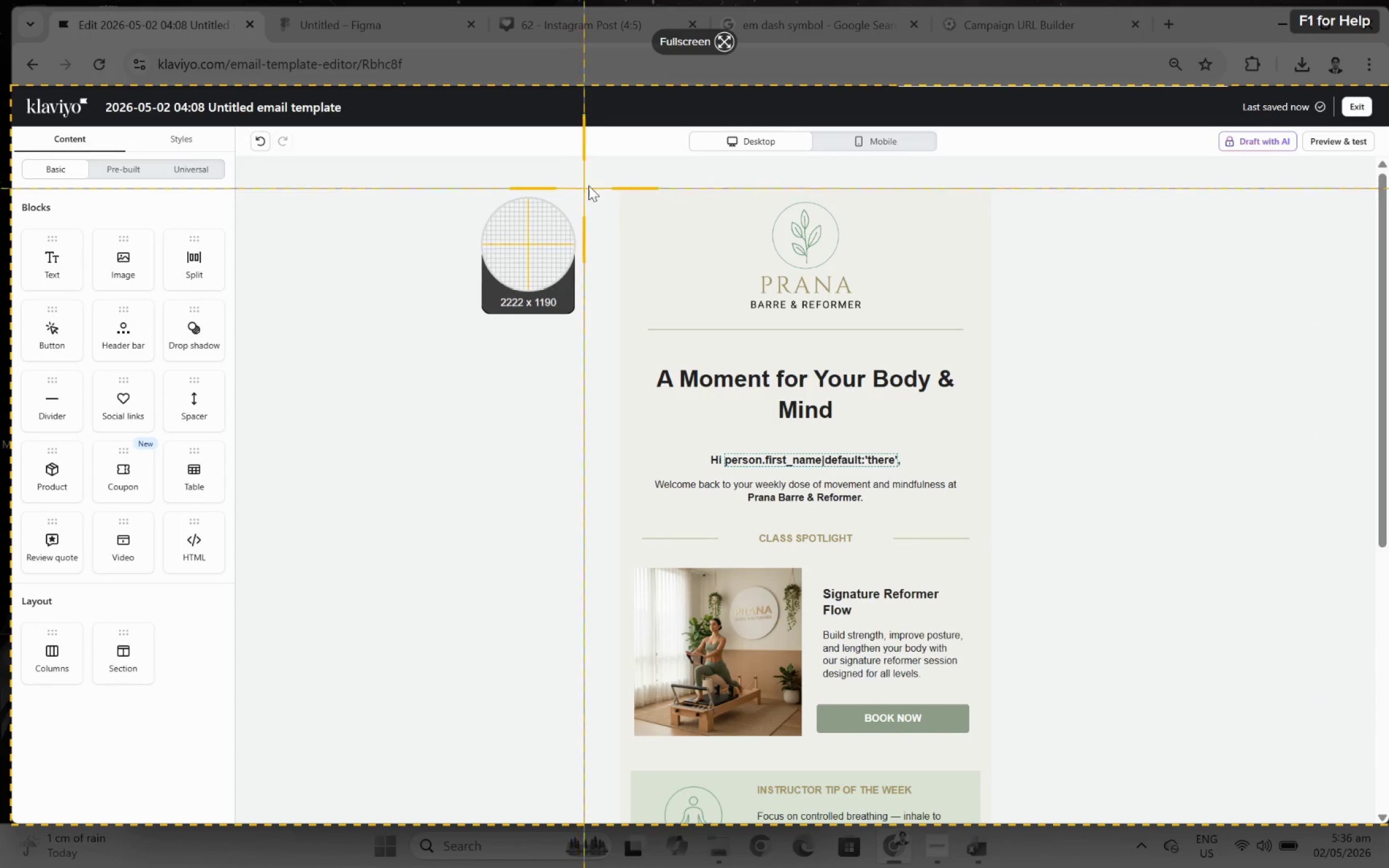 
key(Escape)
 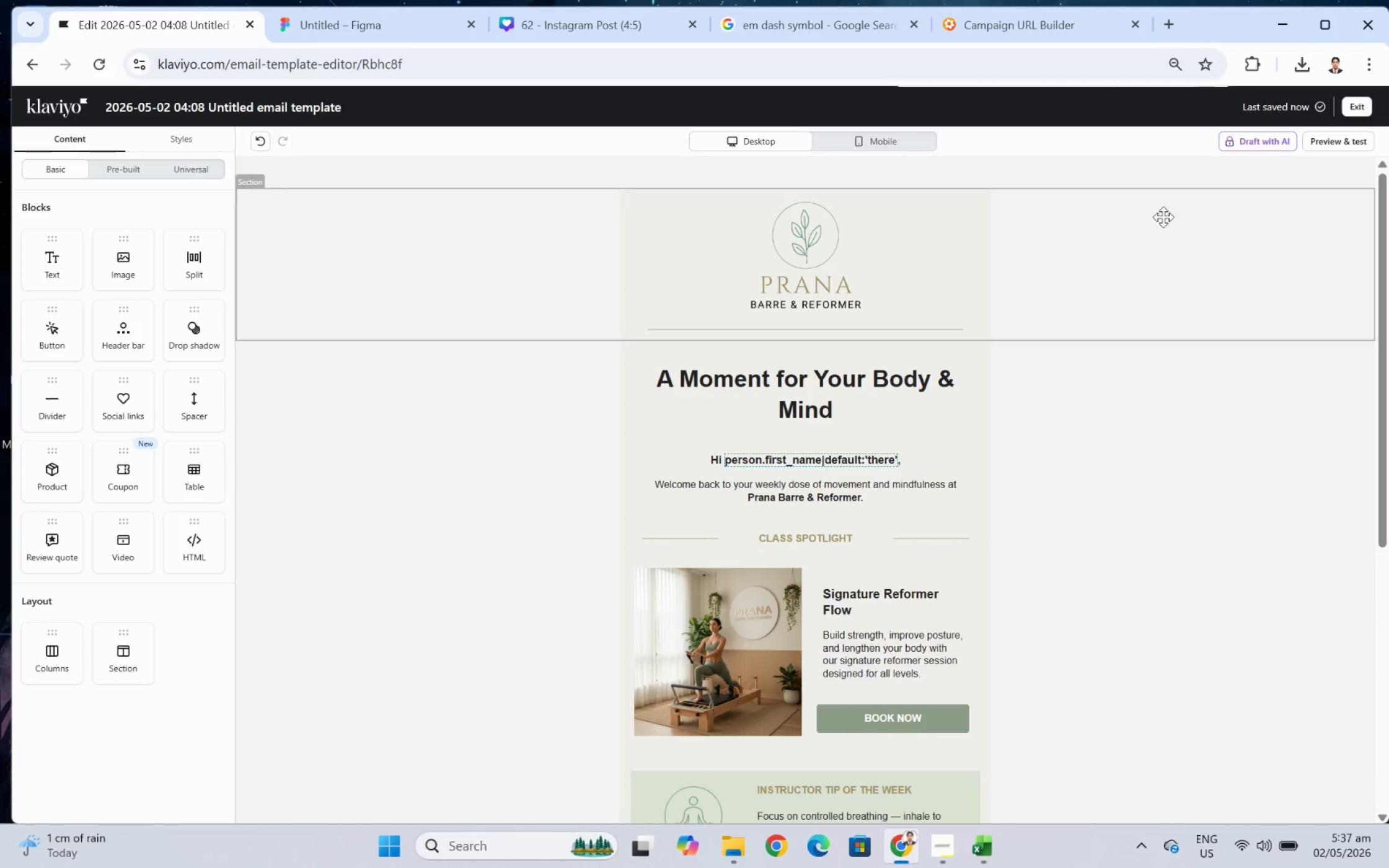 
hold_key(key=ControlLeft, duration=0.47)
scroll: coordinate [1269, 222], scroll_direction: up, amount: 1.0
 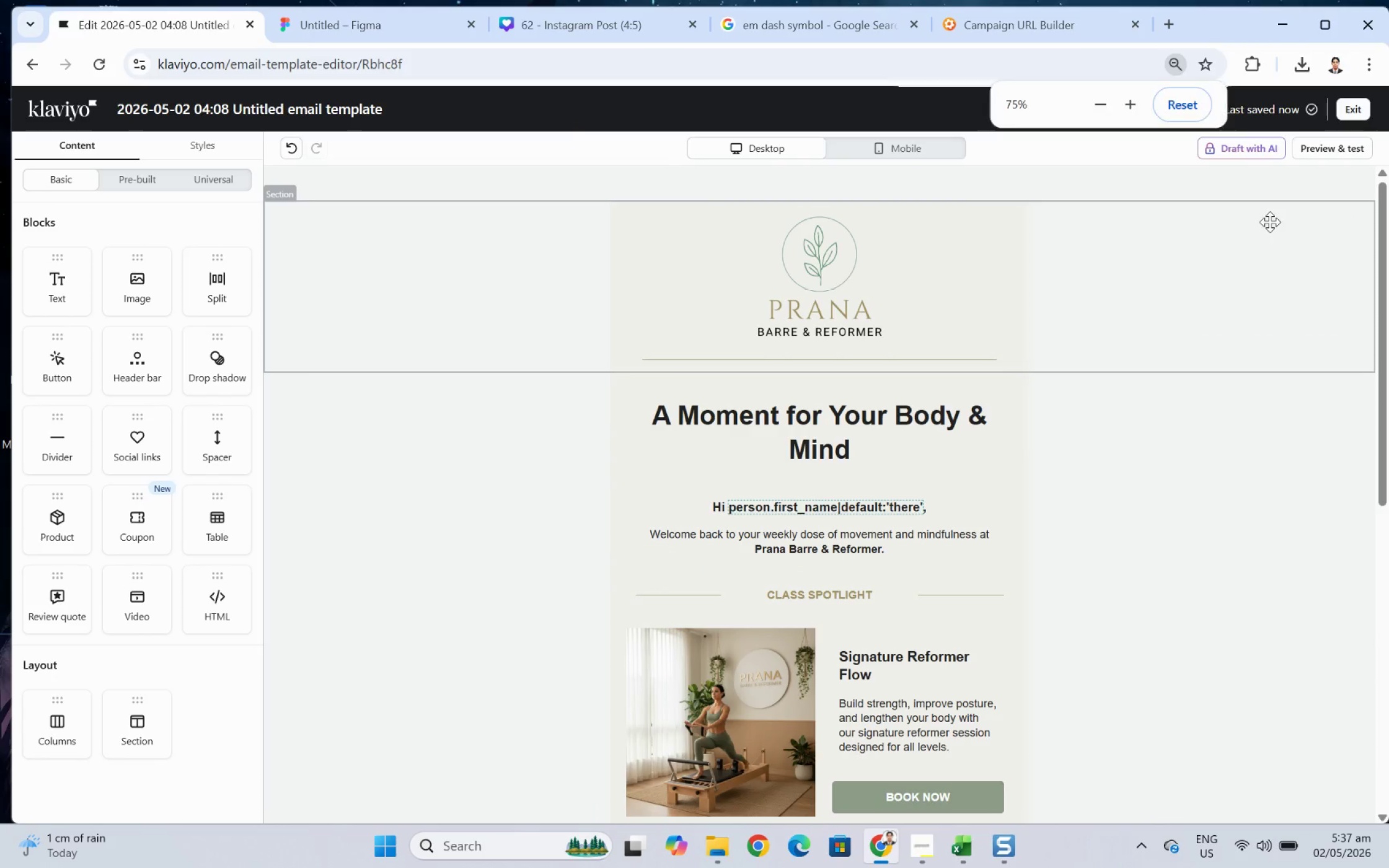 
hold_key(key=ControlLeft, duration=1.34)
scroll: coordinate [1269, 226], scroll_direction: up, amount: 1.0
 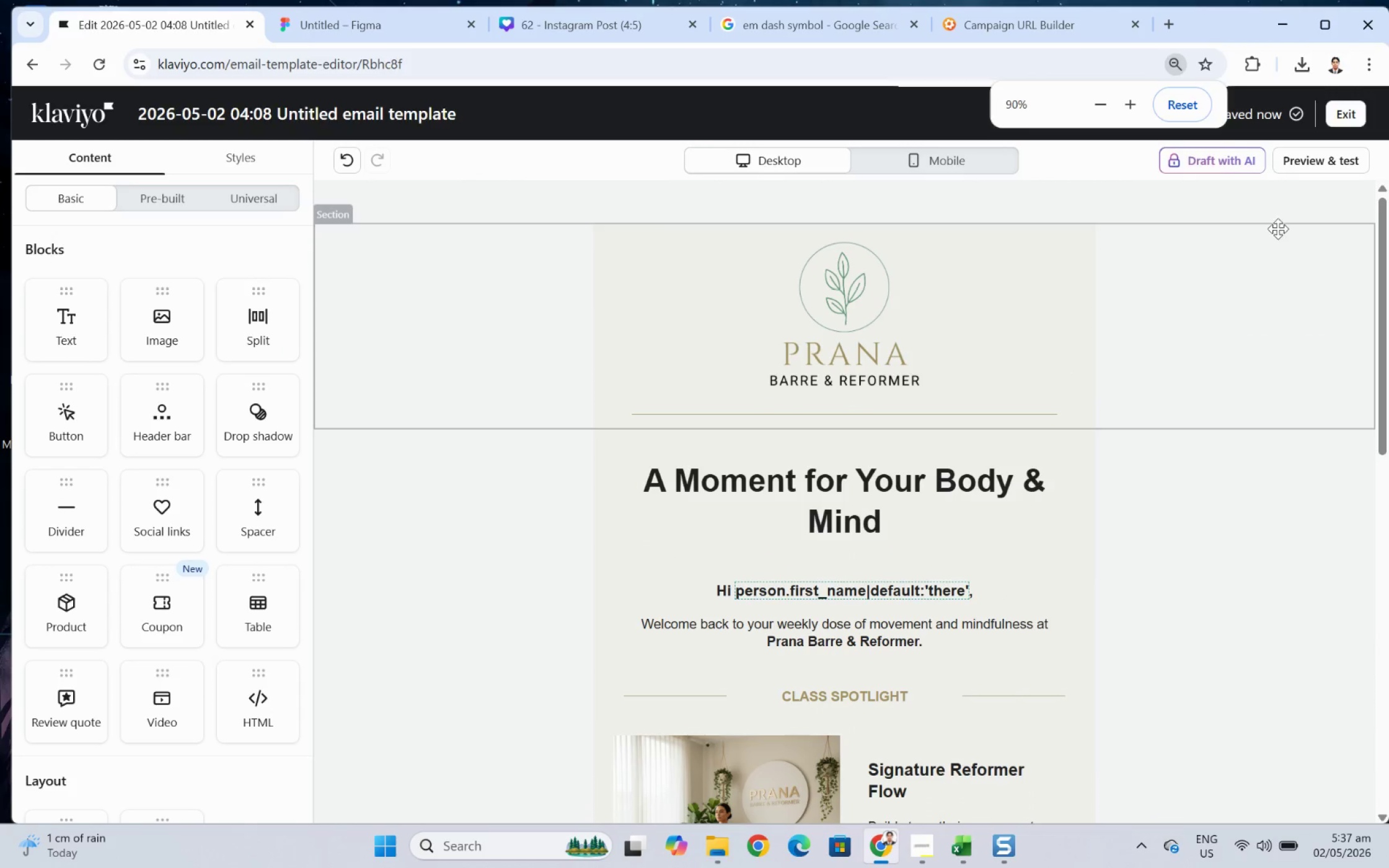 
hold_key(key=ControlLeft, duration=0.6)
scroll: coordinate [1284, 237], scroll_direction: up, amount: 1.0
 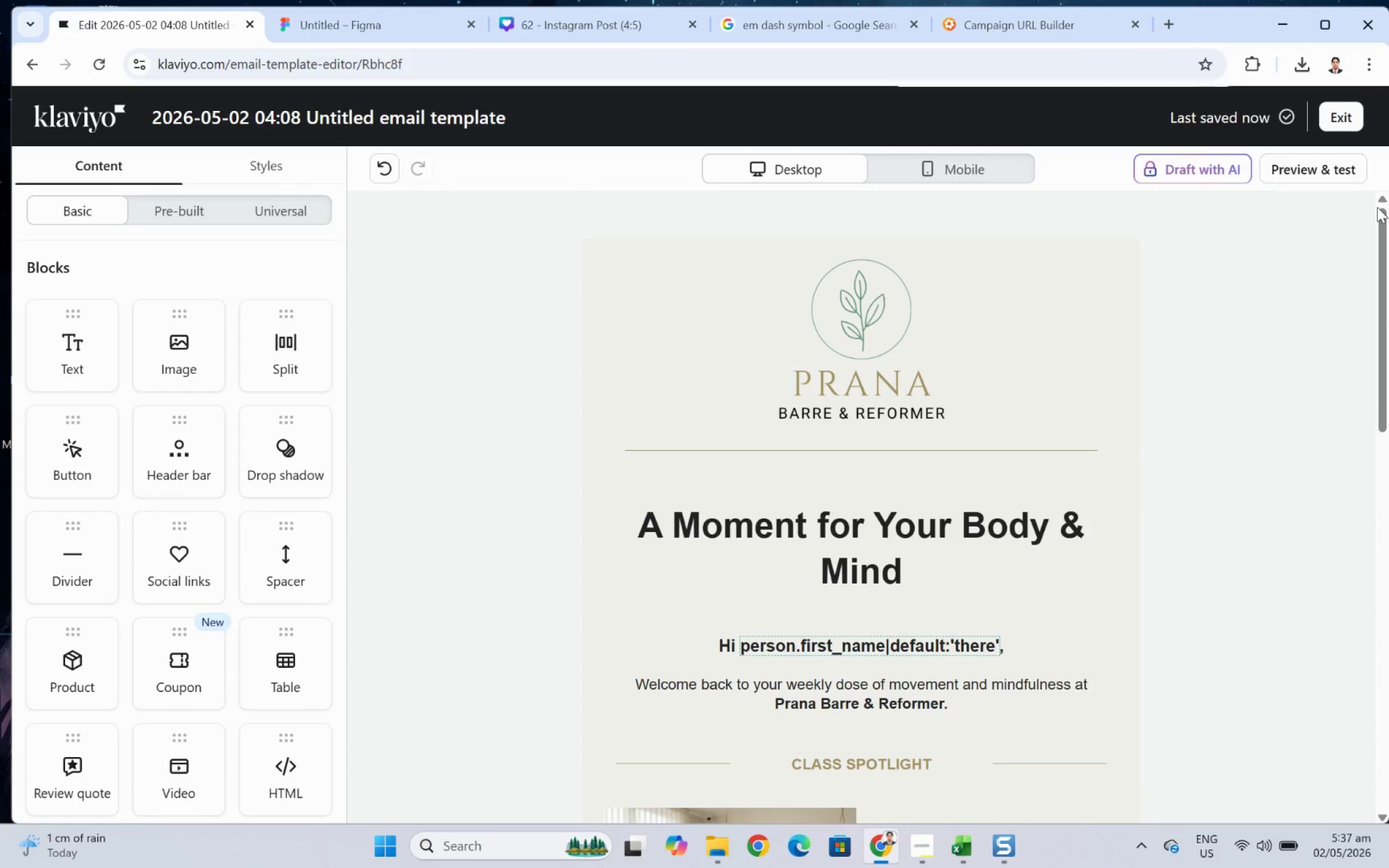 
wait(7.48)
 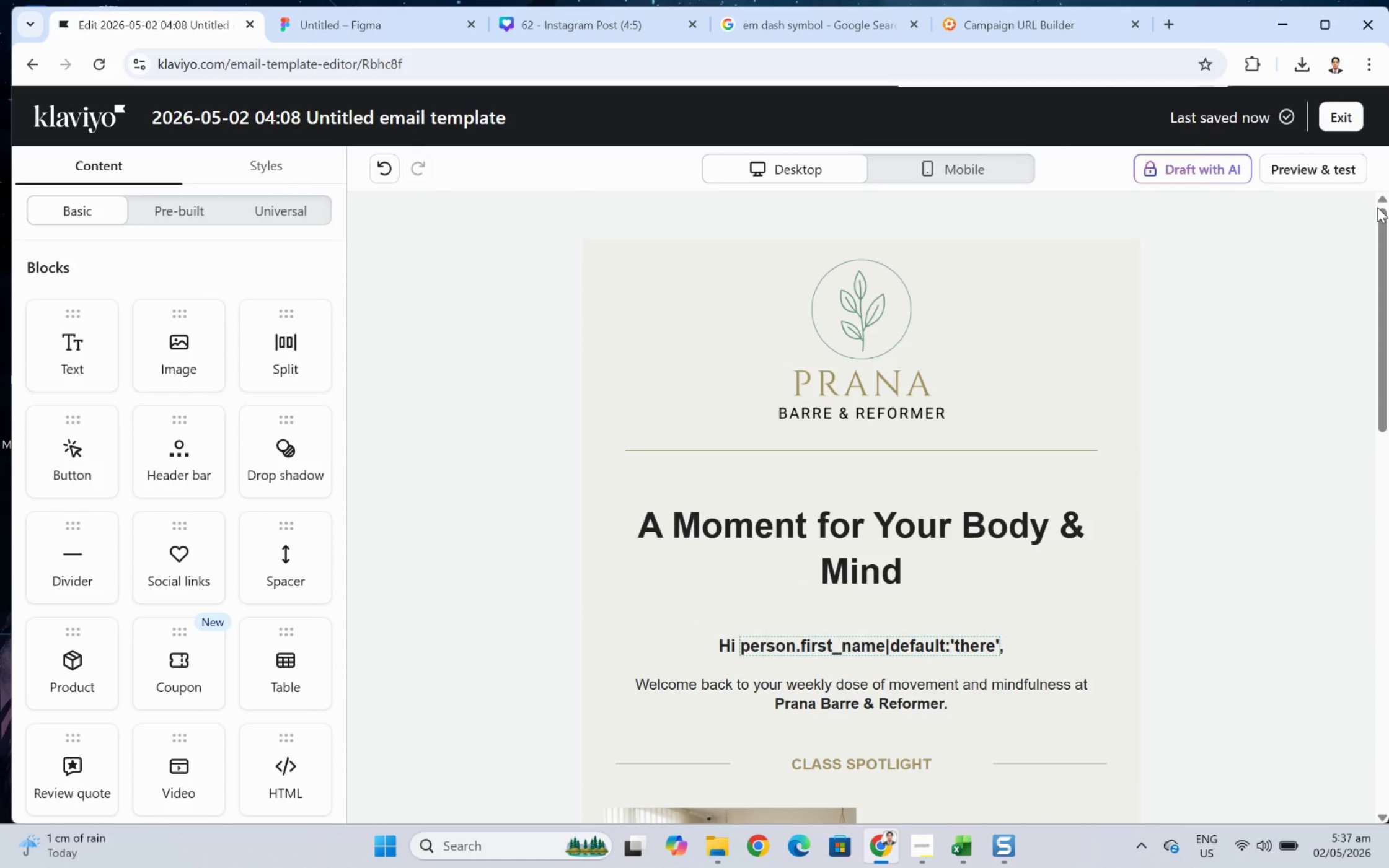 
double_click([996, 640])
 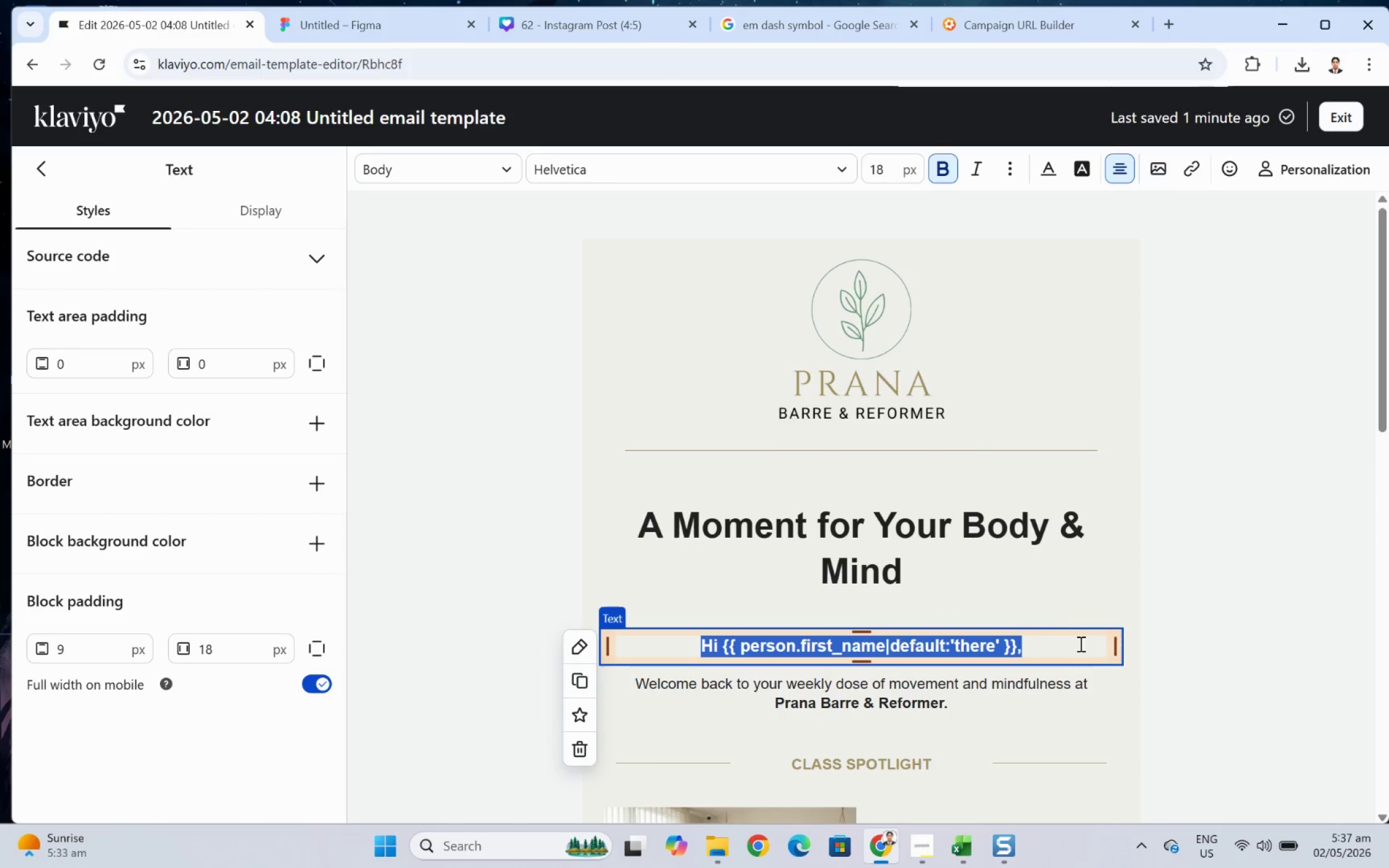 
left_click([1085, 646])
 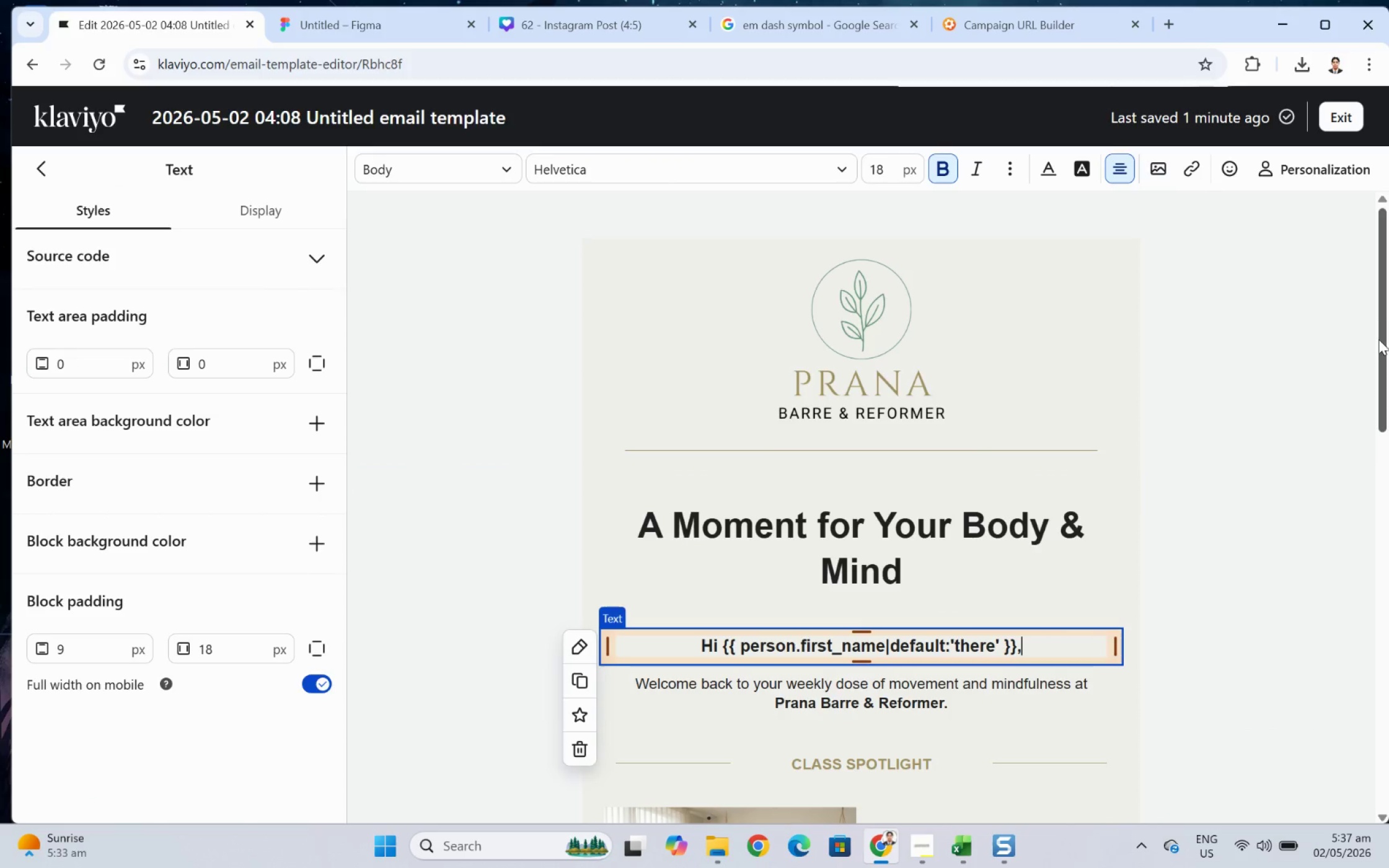 
left_click([1341, 215])
 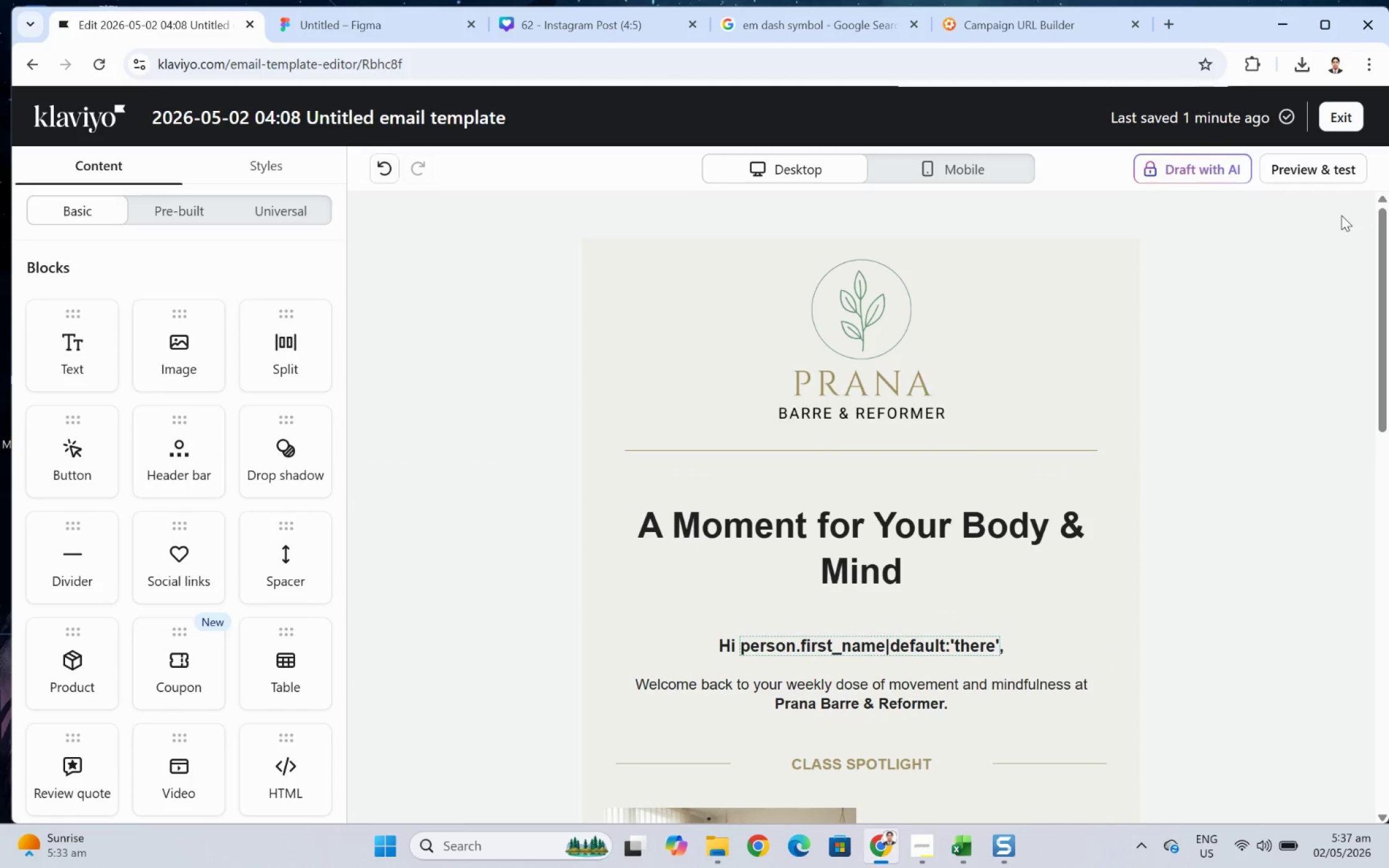 
key(F12)
 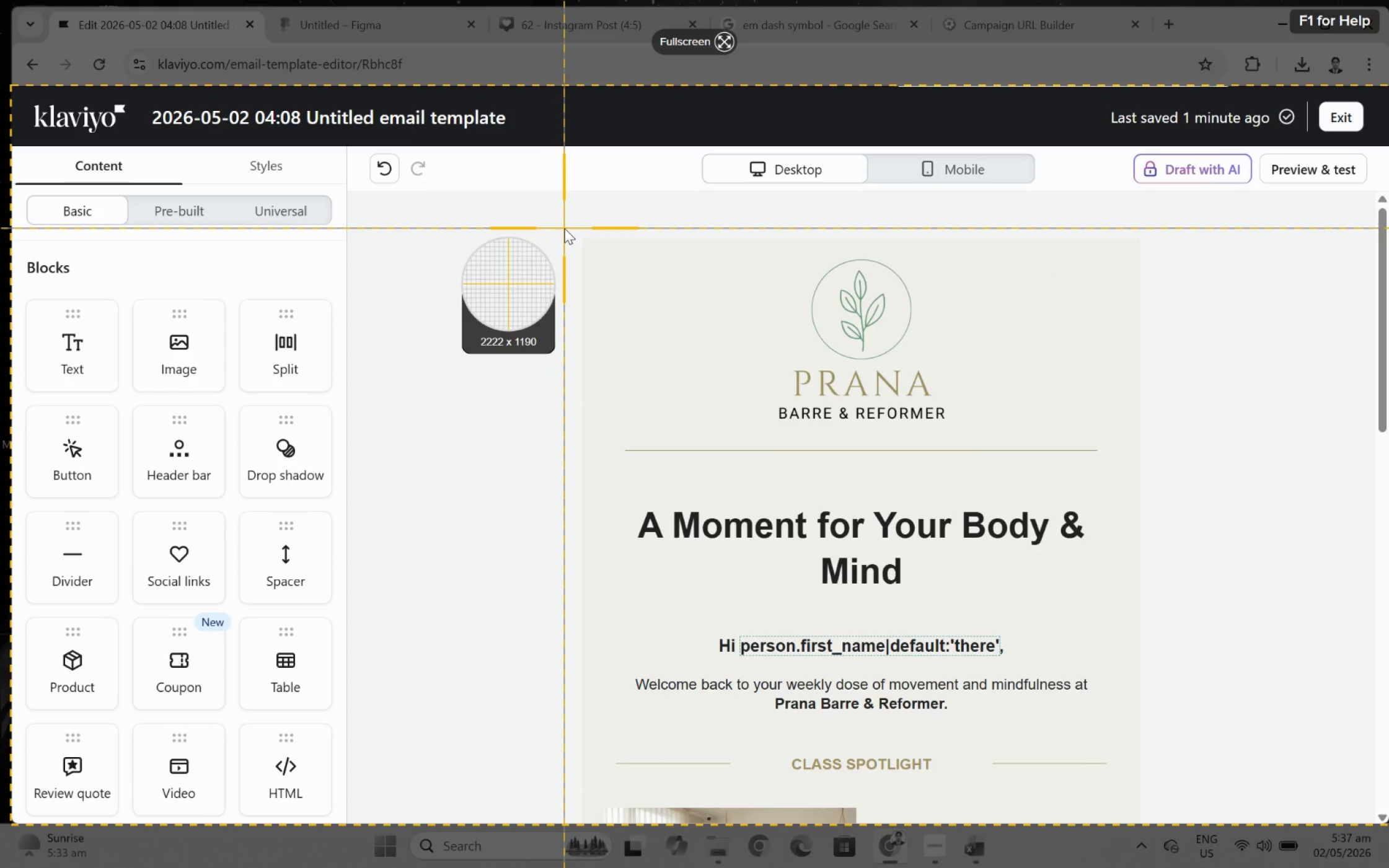 
left_click_drag(start_coordinate=[570, 228], to_coordinate=[1150, 792])
 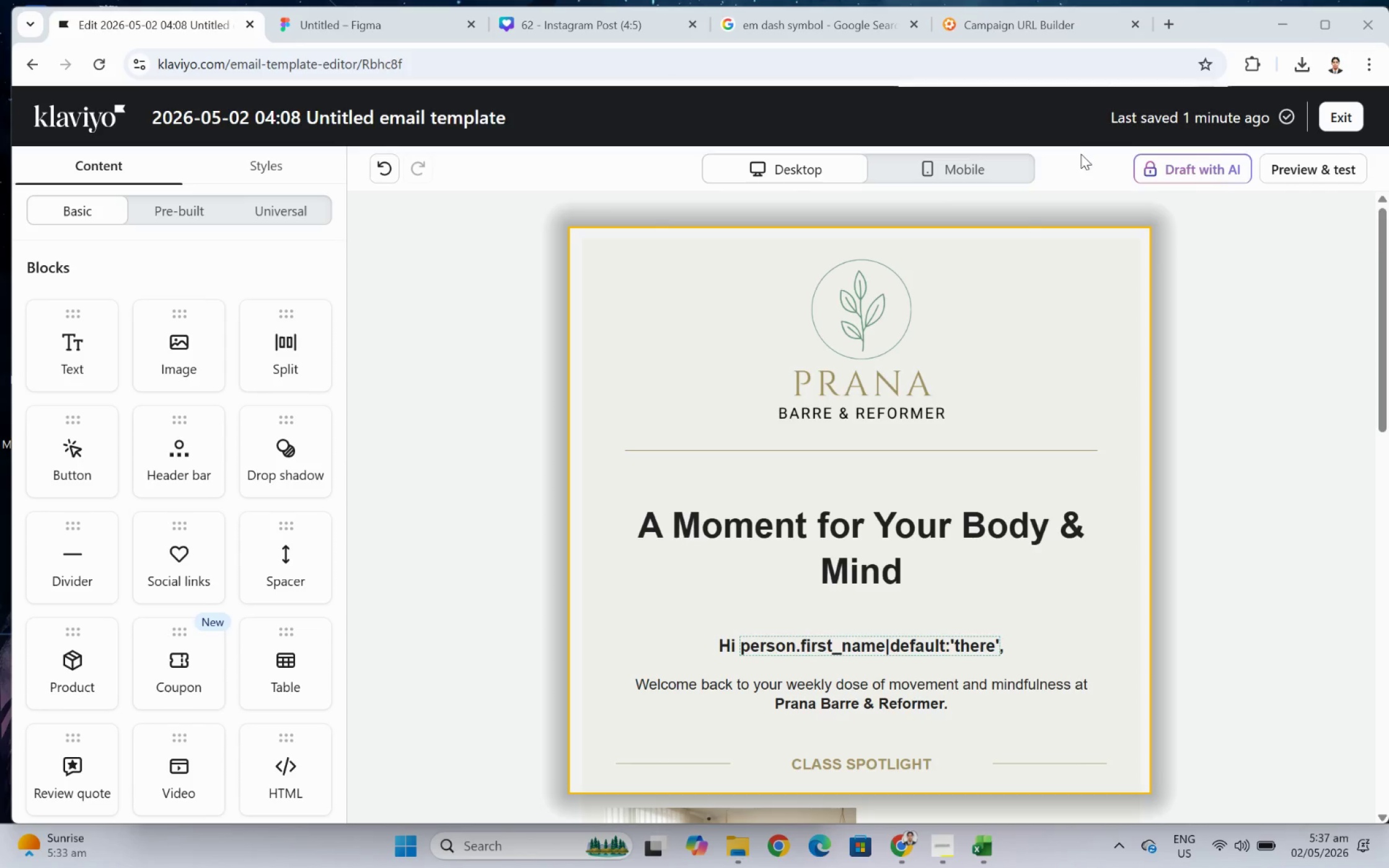 
wait(5.08)
 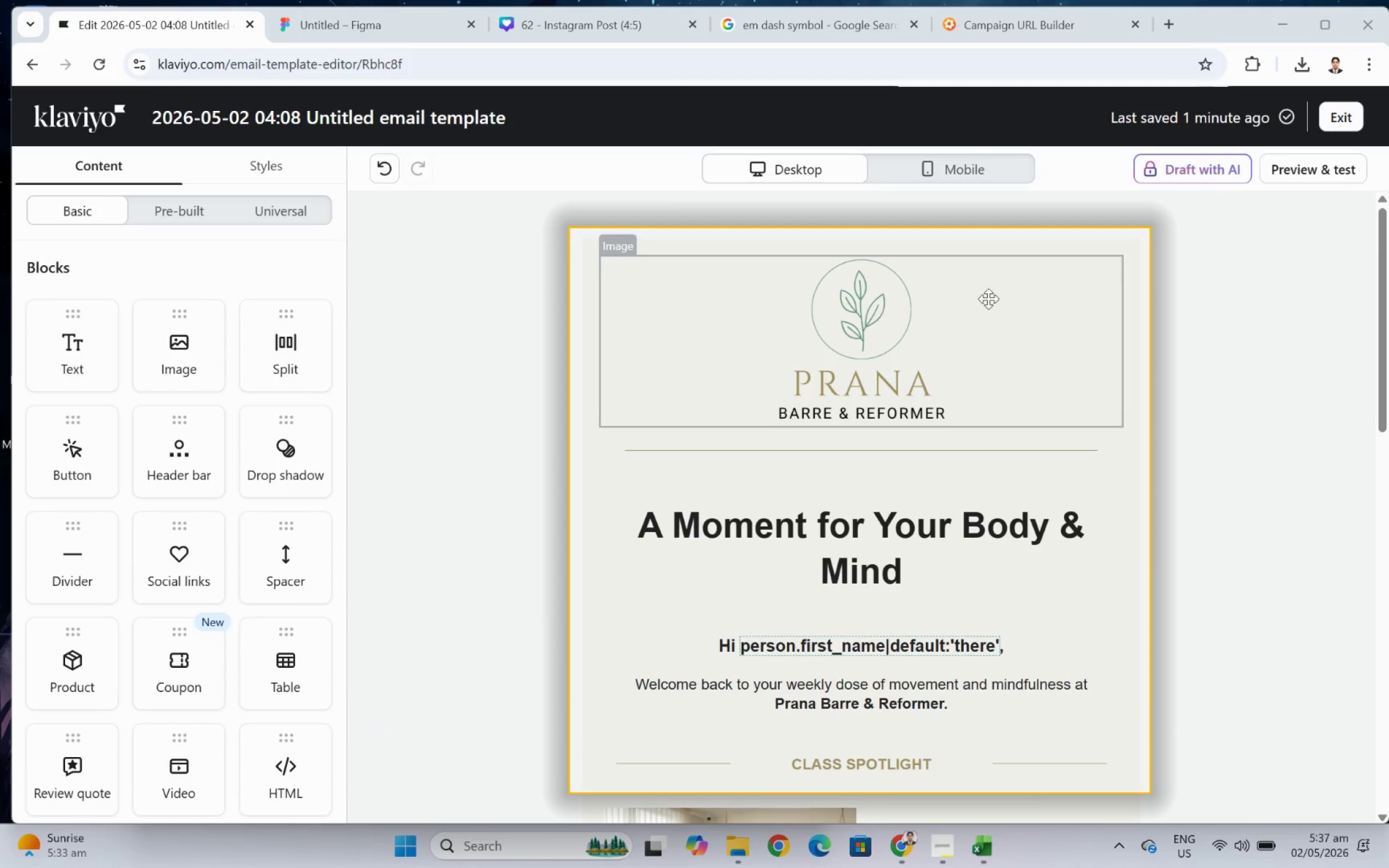 
left_click_drag(start_coordinate=[1386, 267], to_coordinate=[1383, 594])
 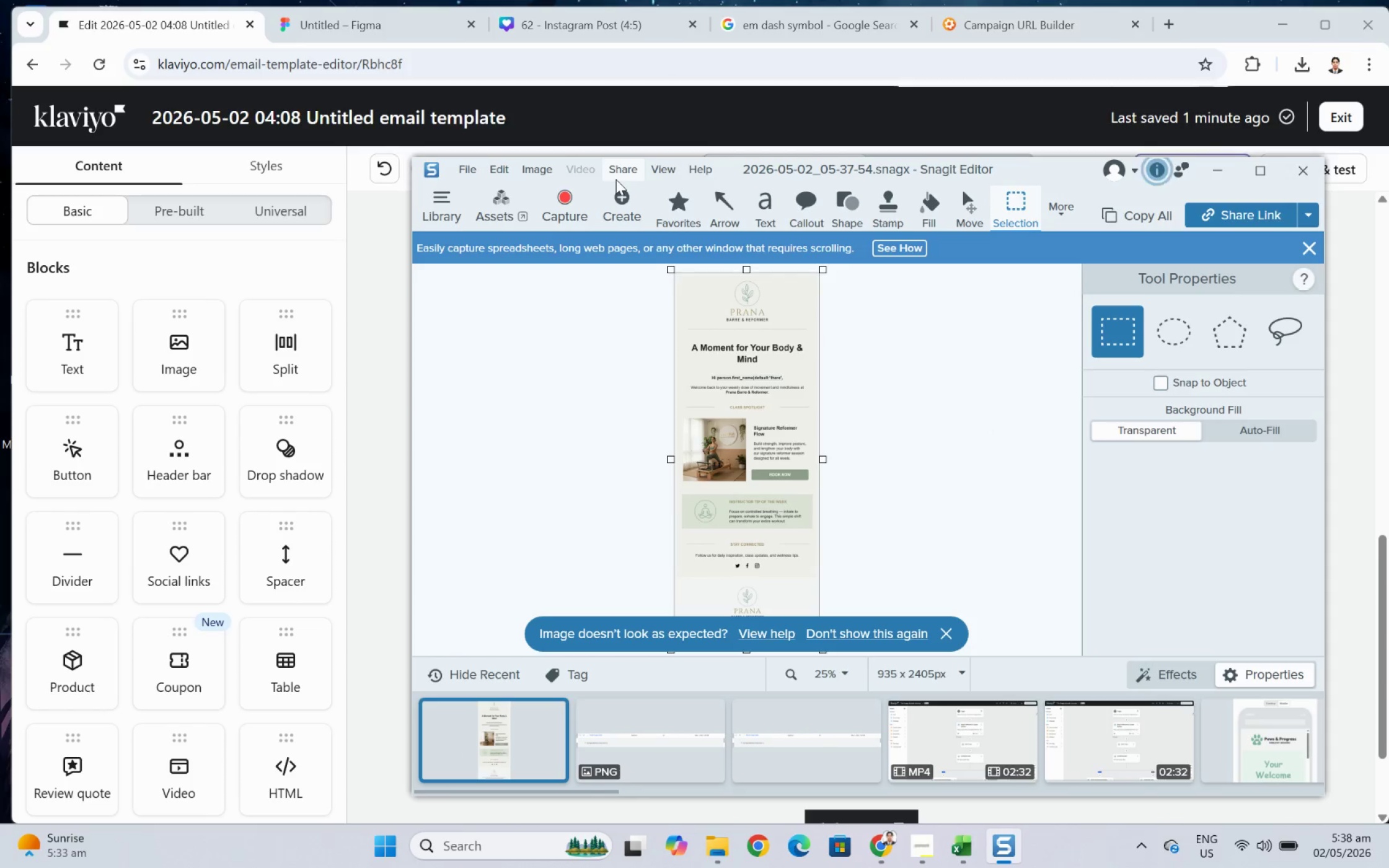 
wait(20.8)
 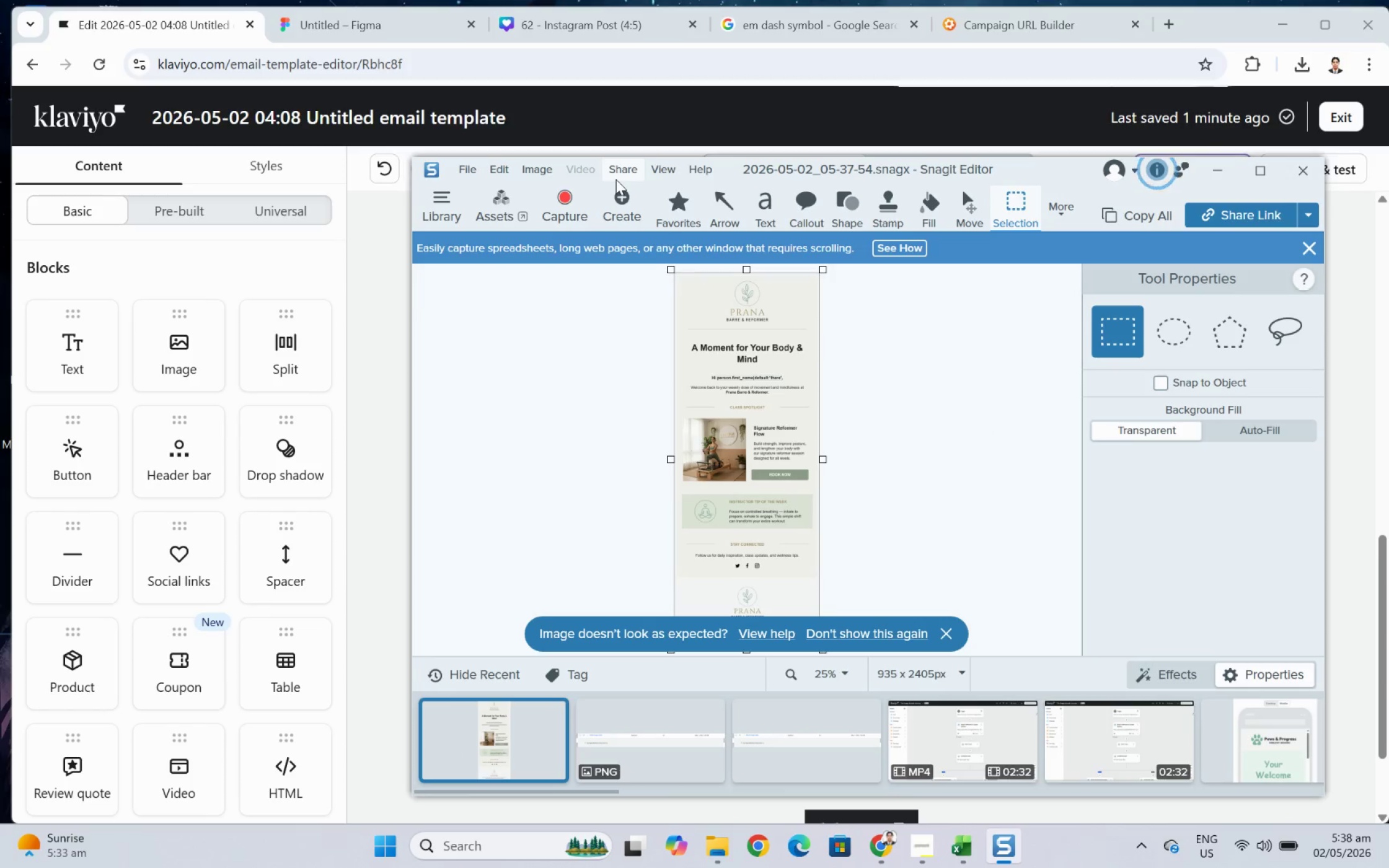 
key(Control+C)
 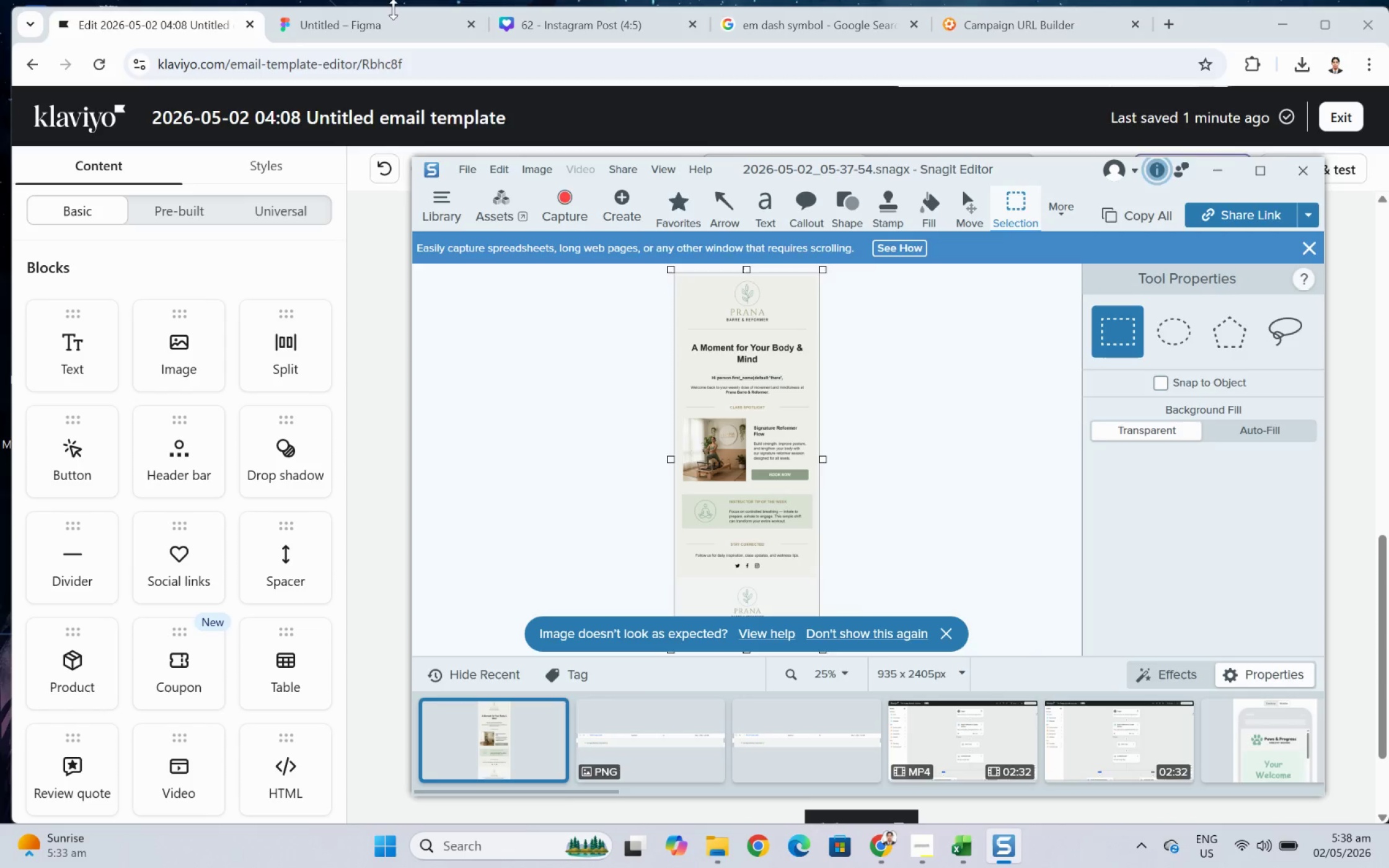 
left_click([390, 17])
 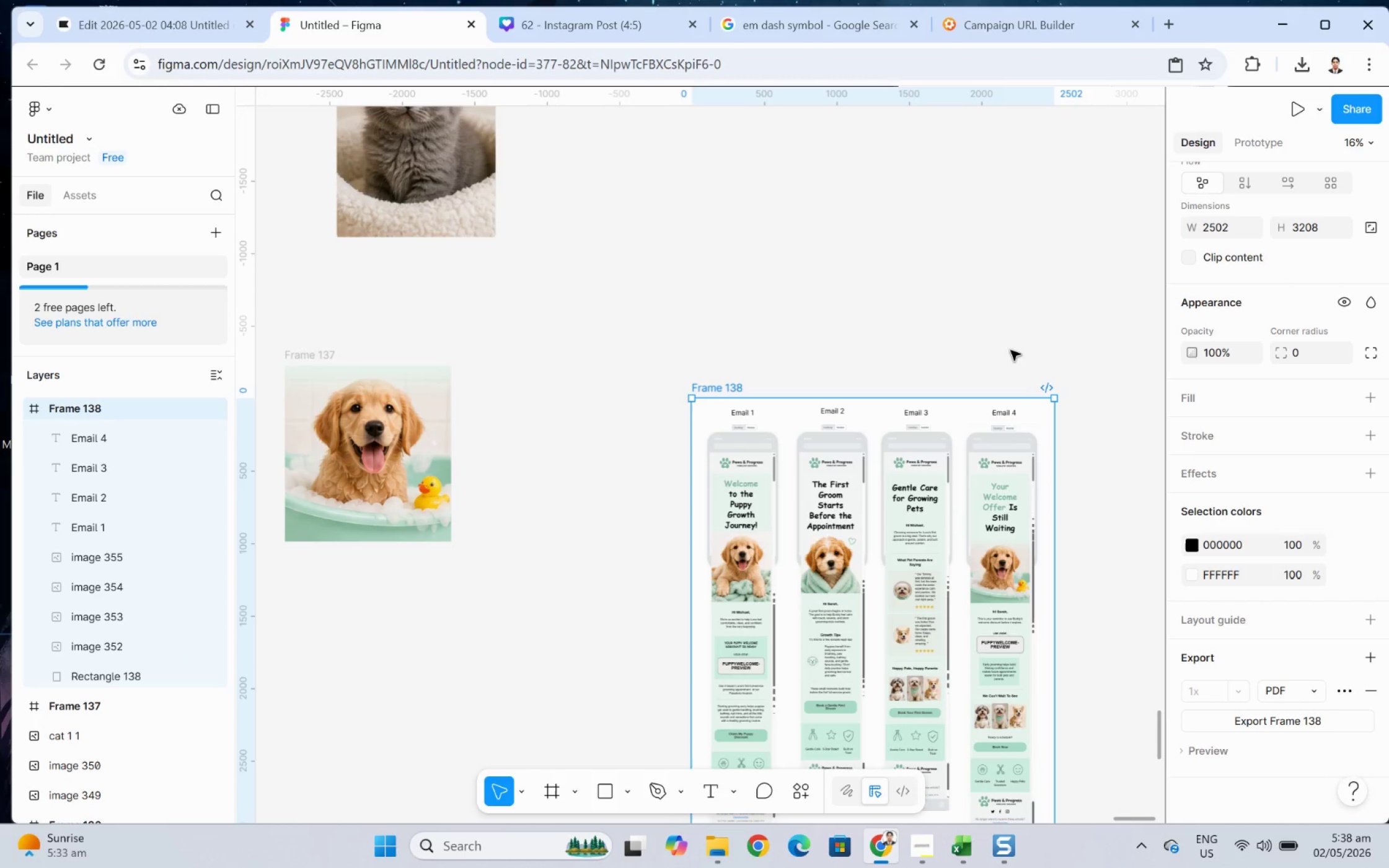 
hold_key(key=ControlLeft, duration=2.3)
scroll: coordinate [840, 351], scroll_direction: down, amount: 4.0
 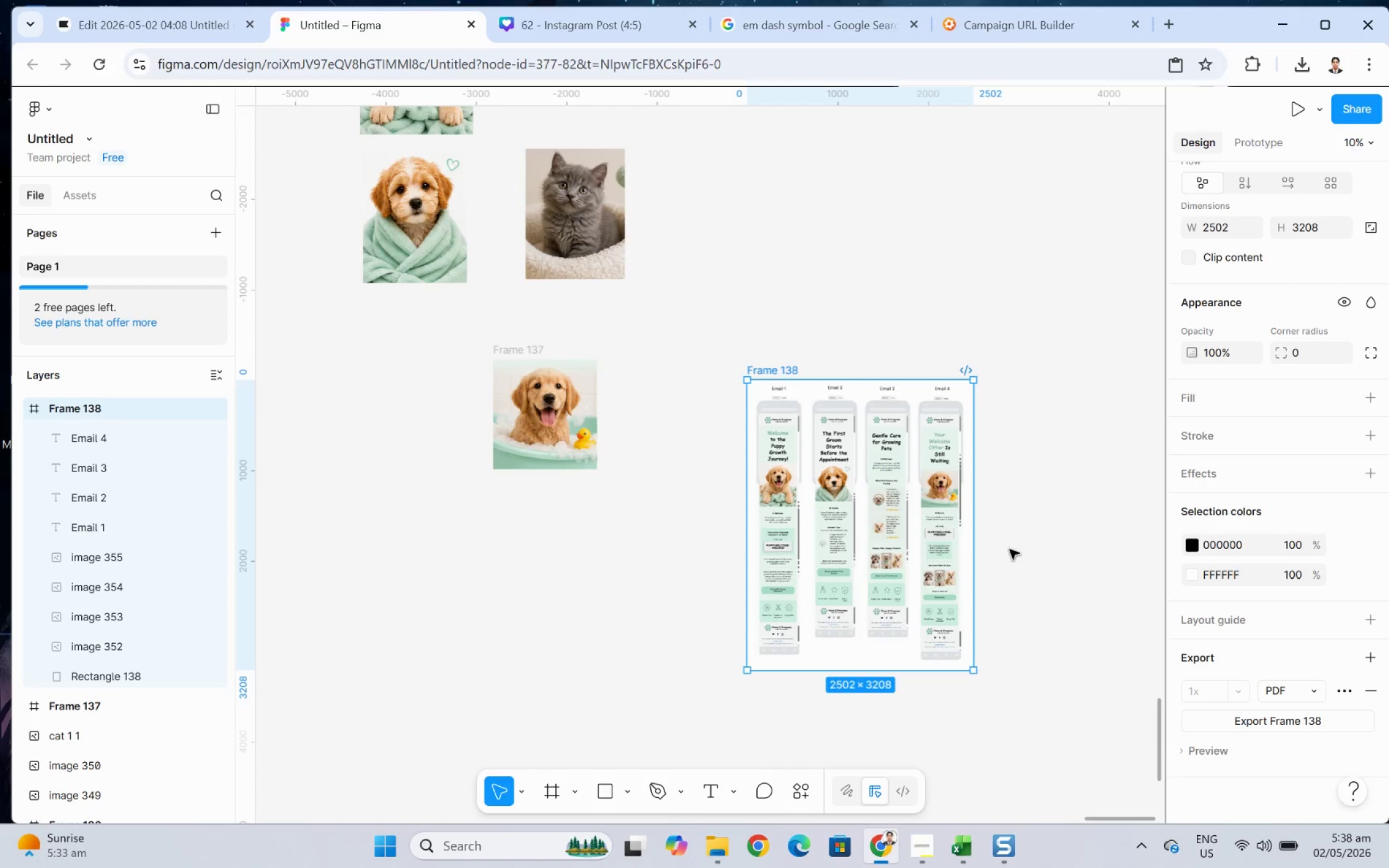 
scroll: coordinate [1058, 508], scroll_direction: up, amount: 8.0
 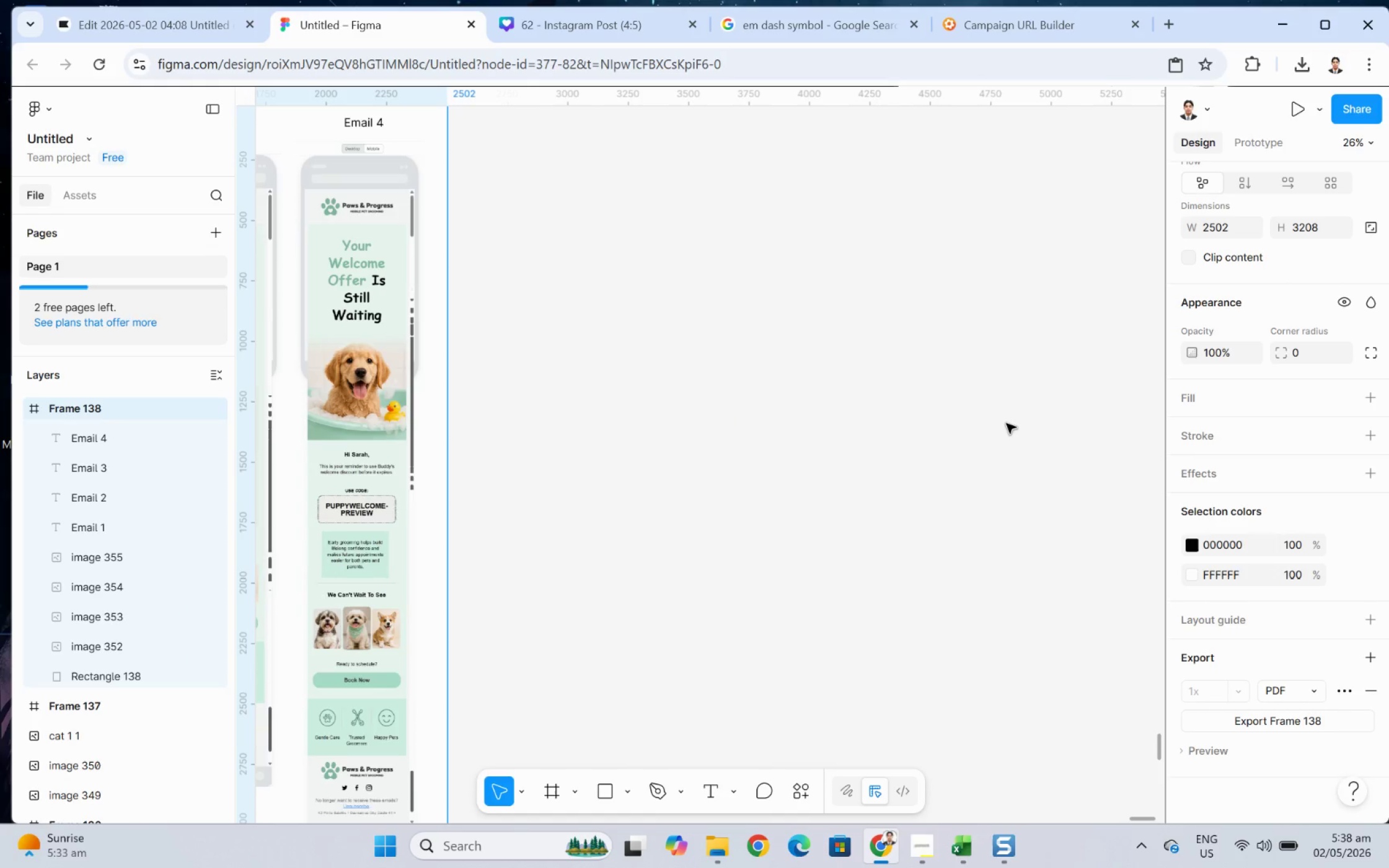 
key(Control+ControlLeft)
 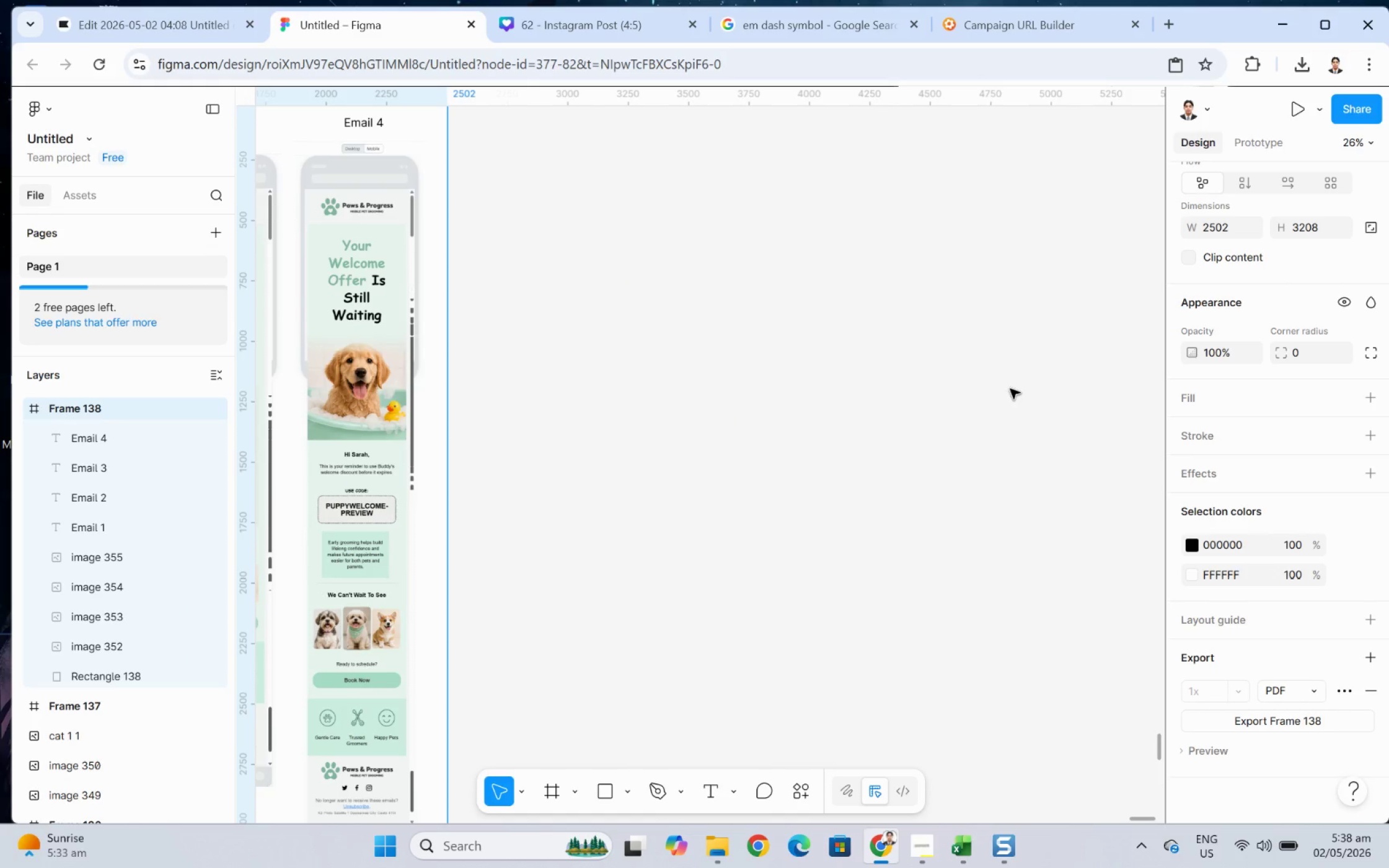 
hold_key(key=ControlLeft, duration=0.76)
scroll: coordinate [1091, 420], scroll_direction: up, amount: 1.0
 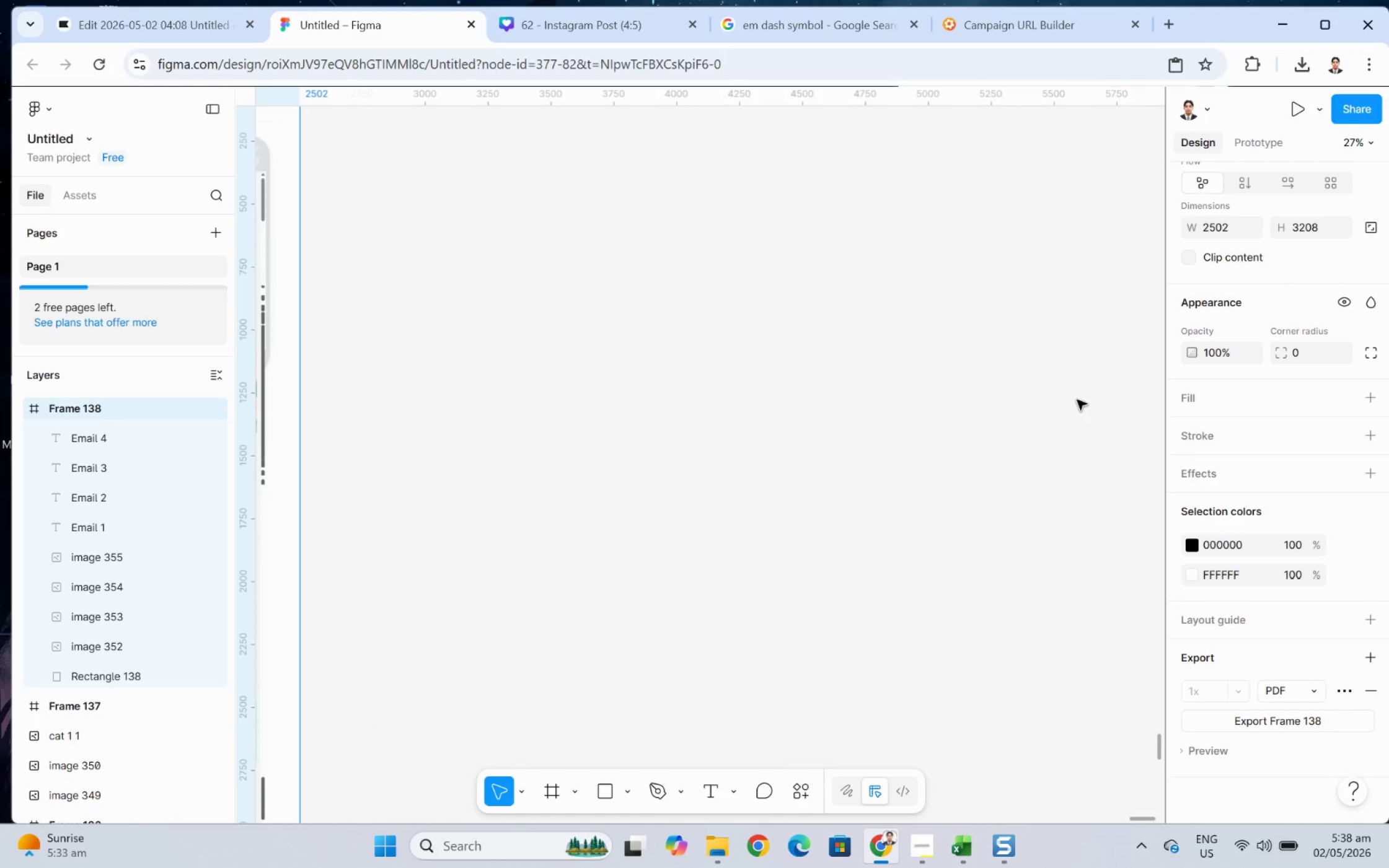 
hold_key(key=ControlLeft, duration=0.71)
scroll: coordinate [1165, 400], scroll_direction: up, amount: 1.0
 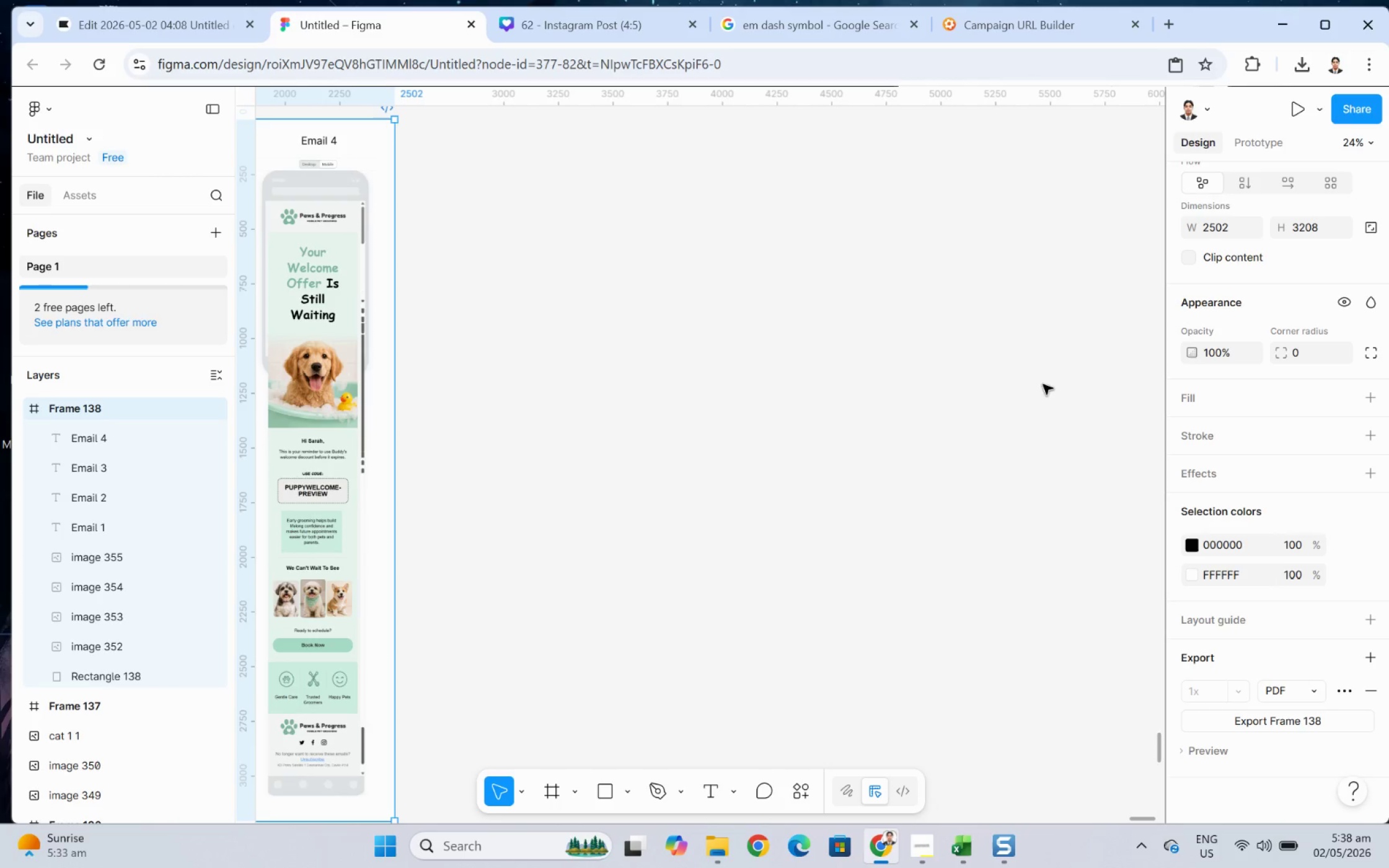 
hold_key(key=ControlLeft, duration=0.89)
scroll: coordinate [1114, 399], scroll_direction: up, amount: 1.0
 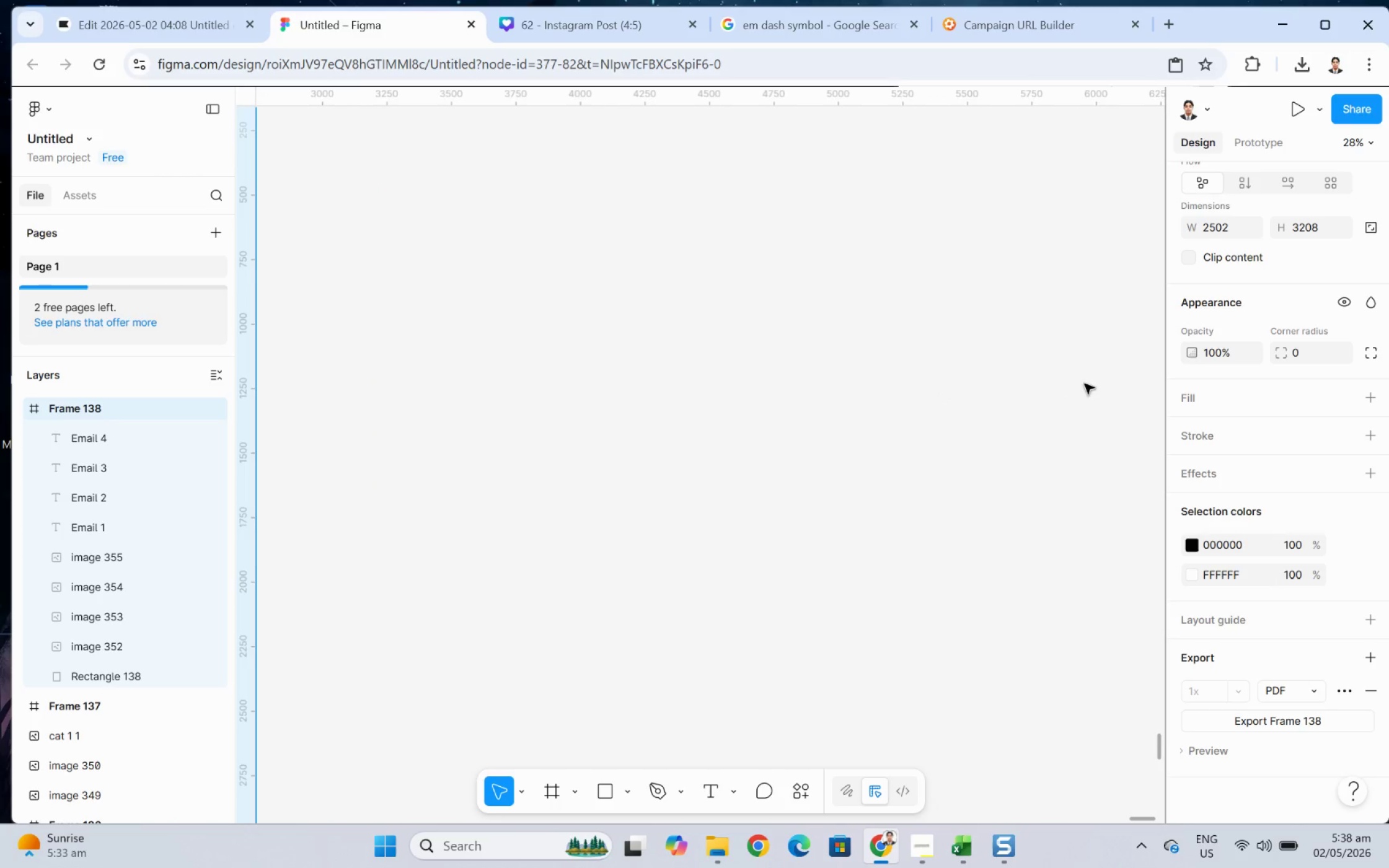 
key(Control+V)
 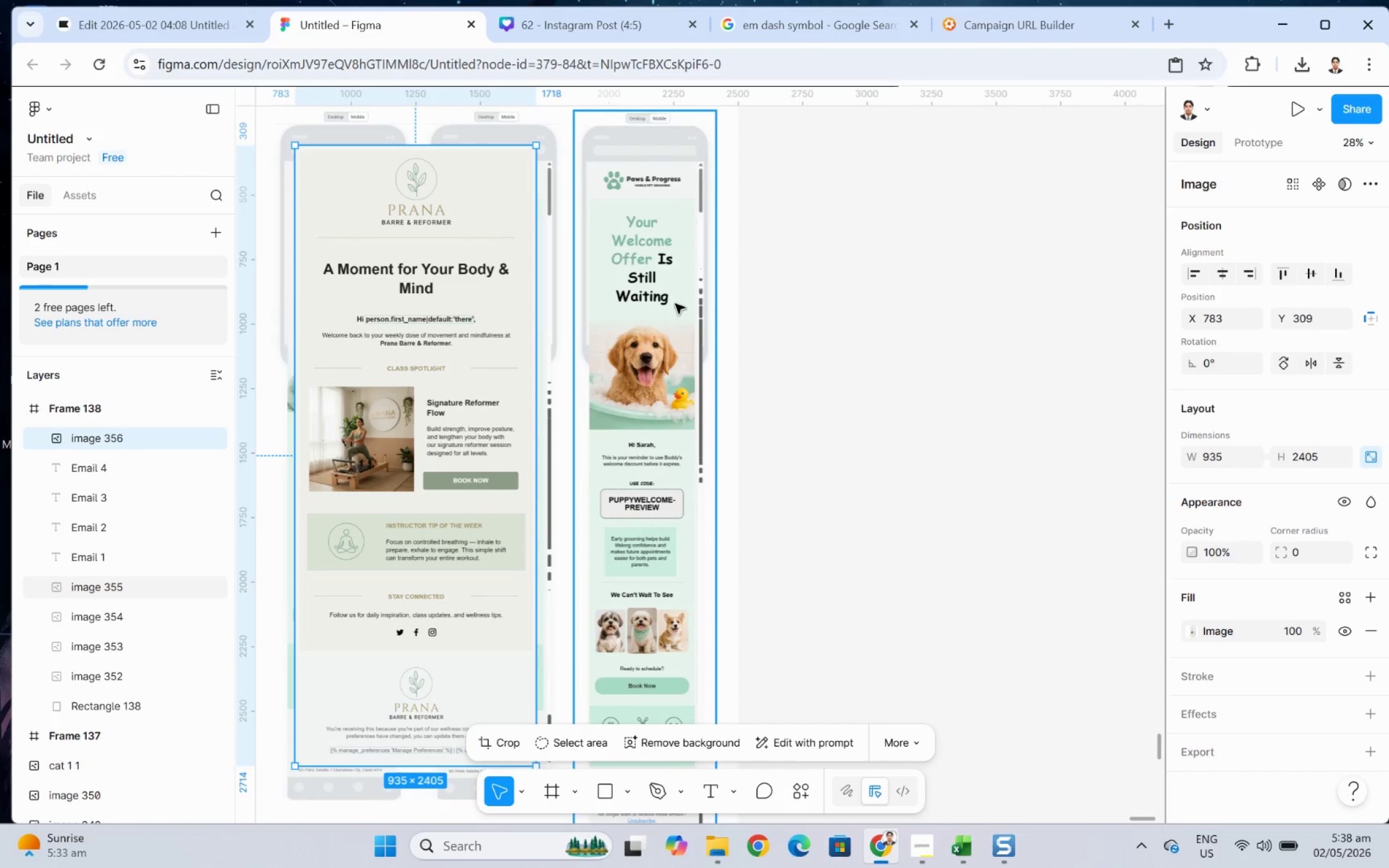 
hold_key(key=ControlLeft, duration=0.47)
scroll: coordinate [871, 405], scroll_direction: down, amount: 6.0
 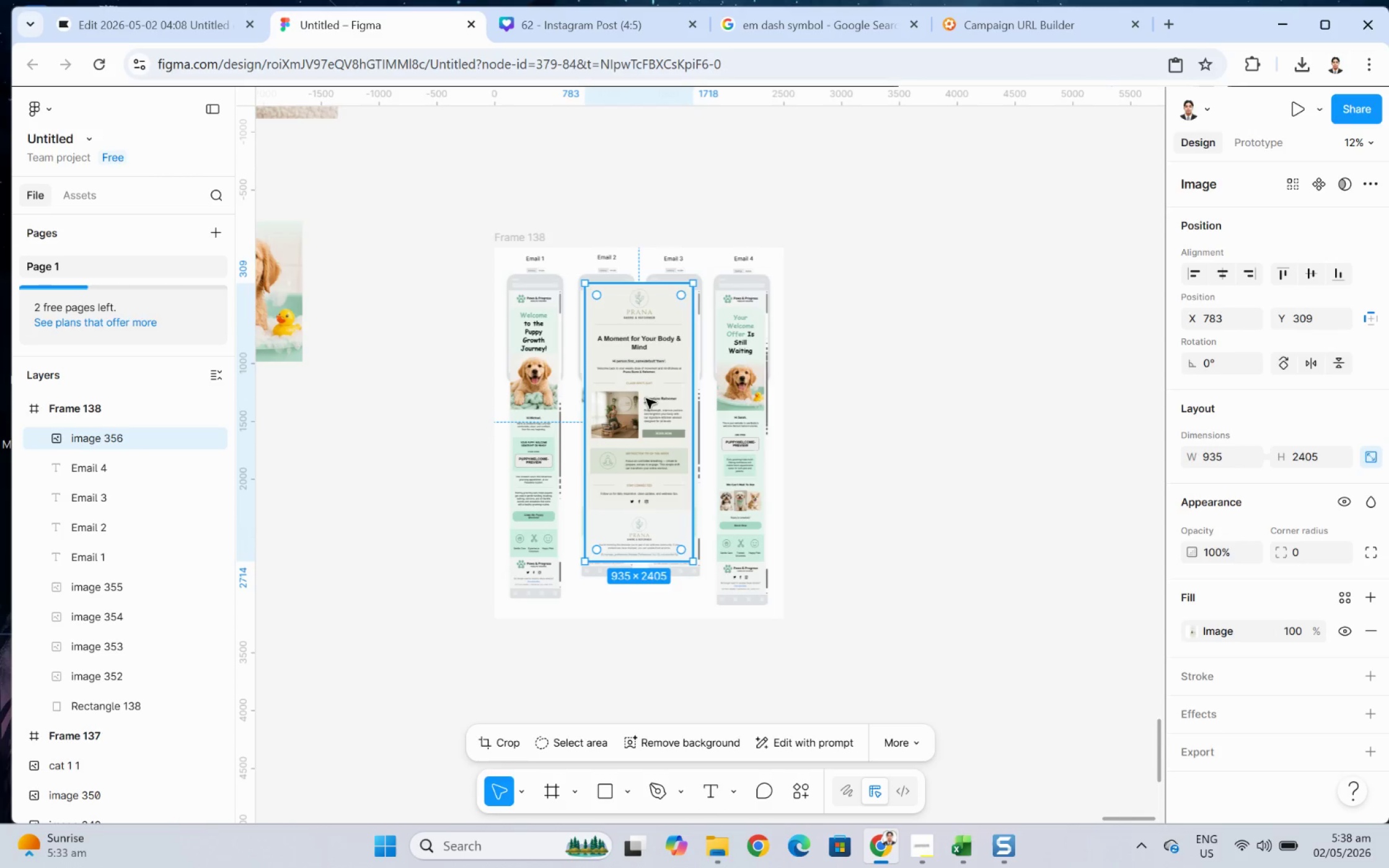 
left_click_drag(start_coordinate=[638, 396], to_coordinate=[1003, 342])
 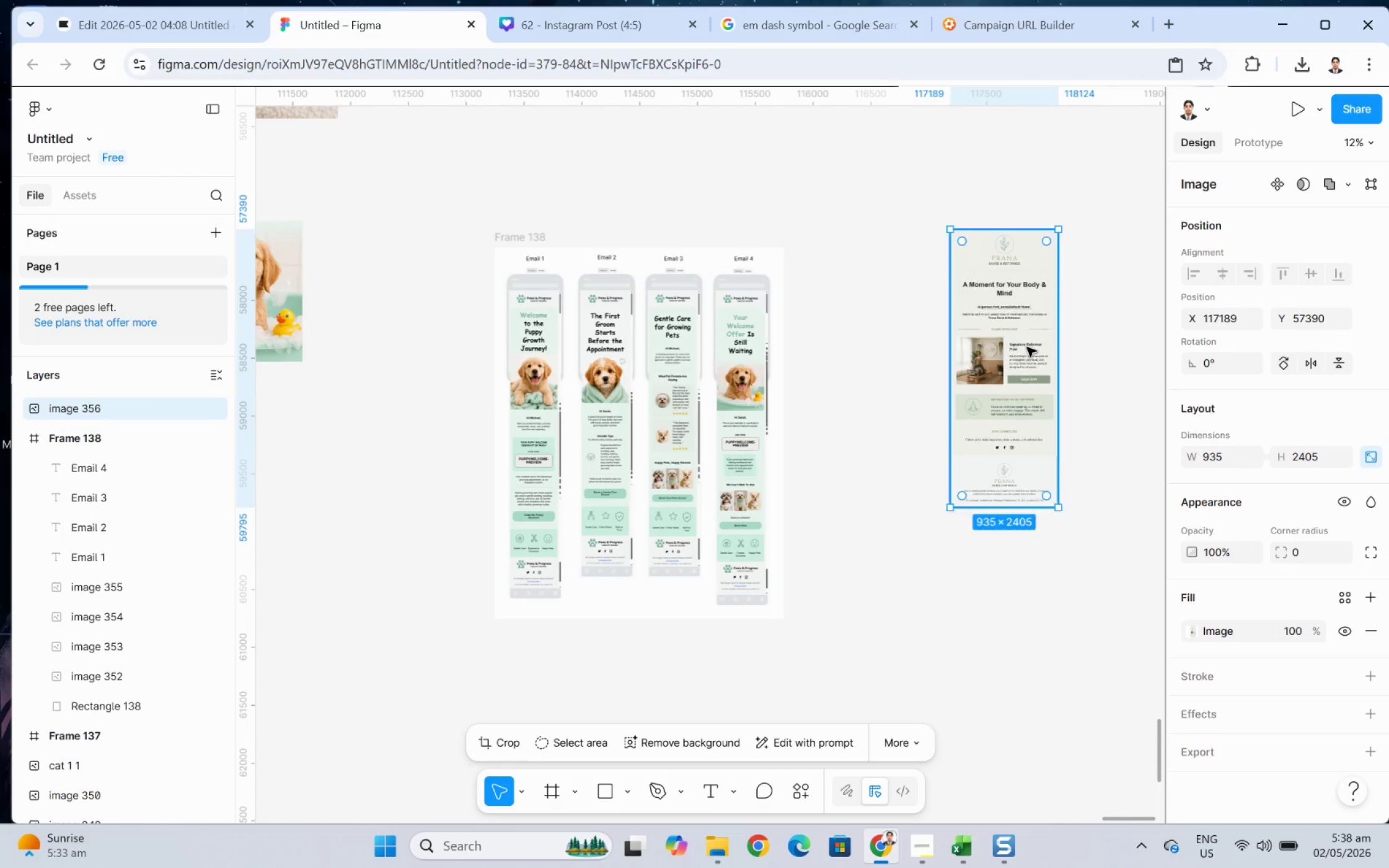 
hold_key(key=ControlLeft, duration=1.51)
scroll: coordinate [1114, 362], scroll_direction: up, amount: 14.0
 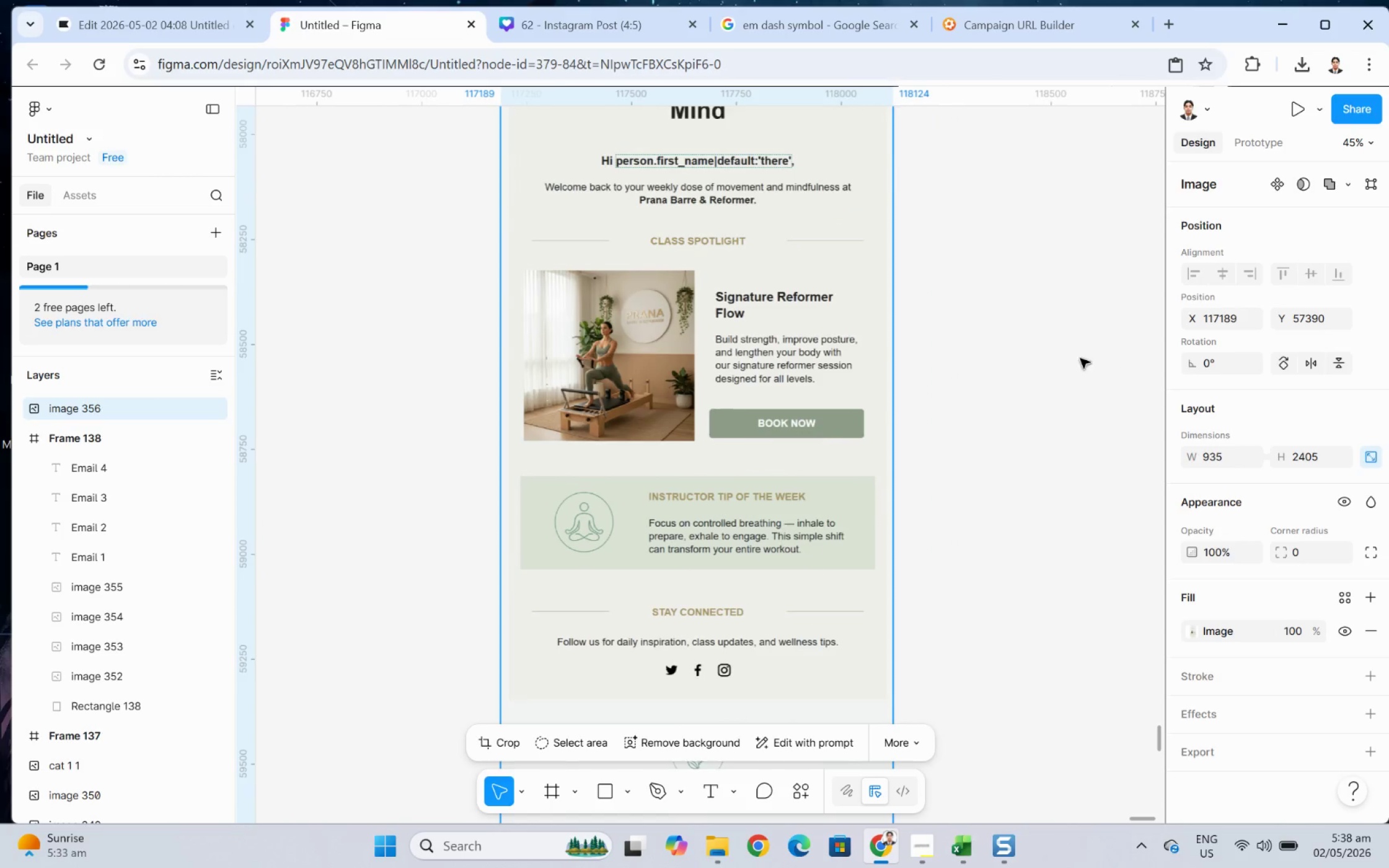 
left_click_drag(start_coordinate=[794, 333], to_coordinate=[813, 465])
 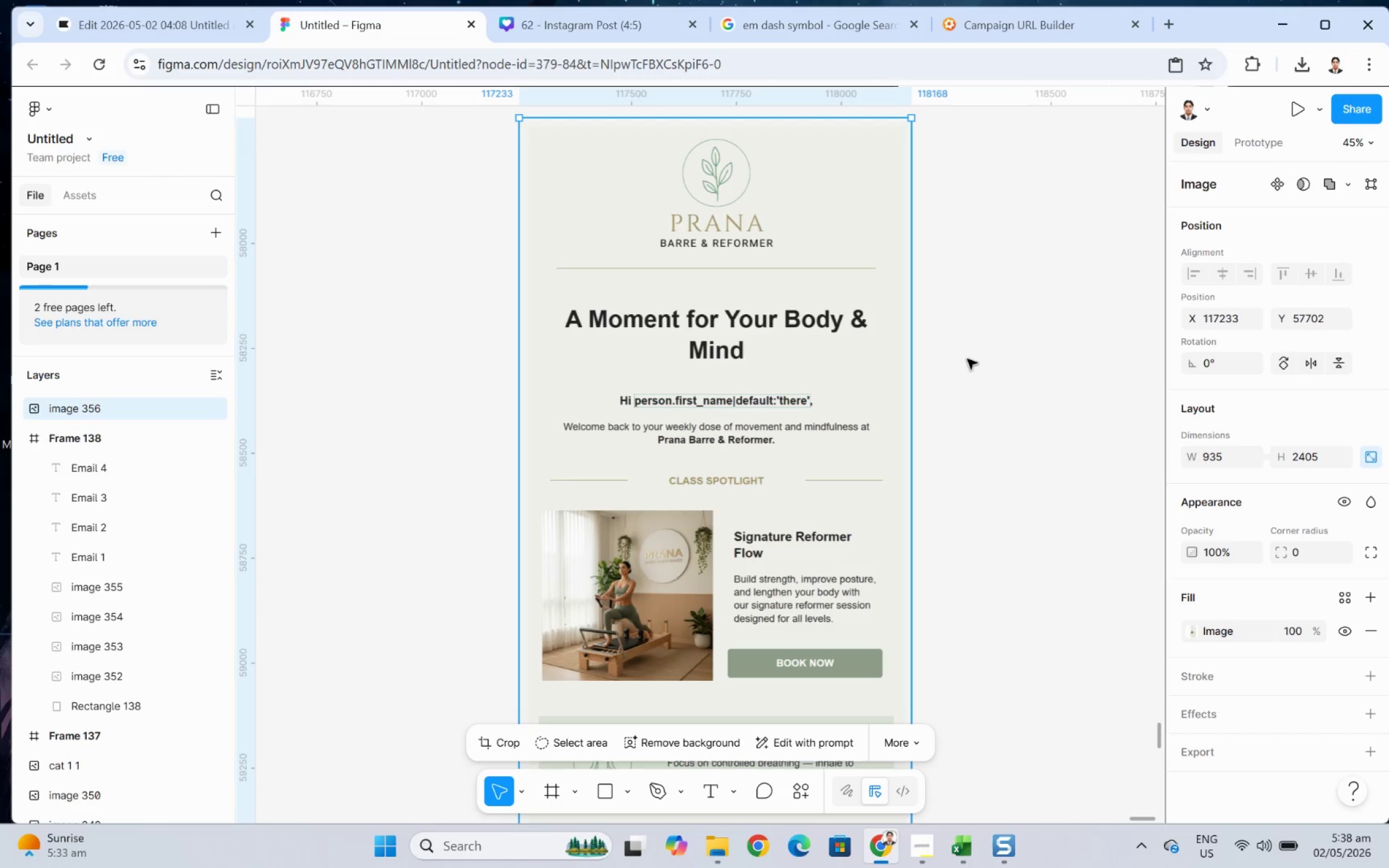 
scroll: coordinate [1010, 358], scroll_direction: up, amount: 3.0
 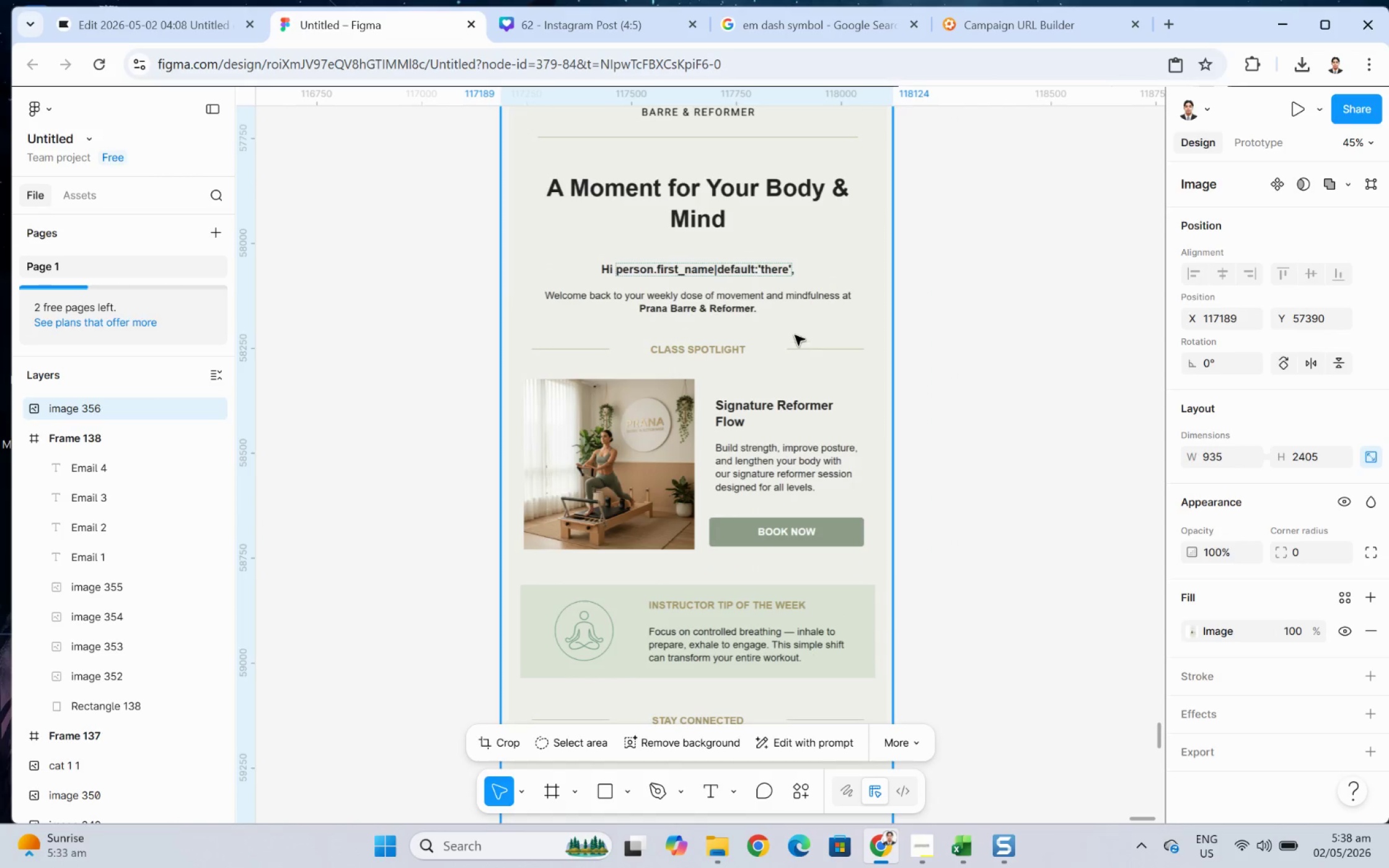 
scroll: coordinate [1000, 348], scroll_direction: down, amount: 13.0
 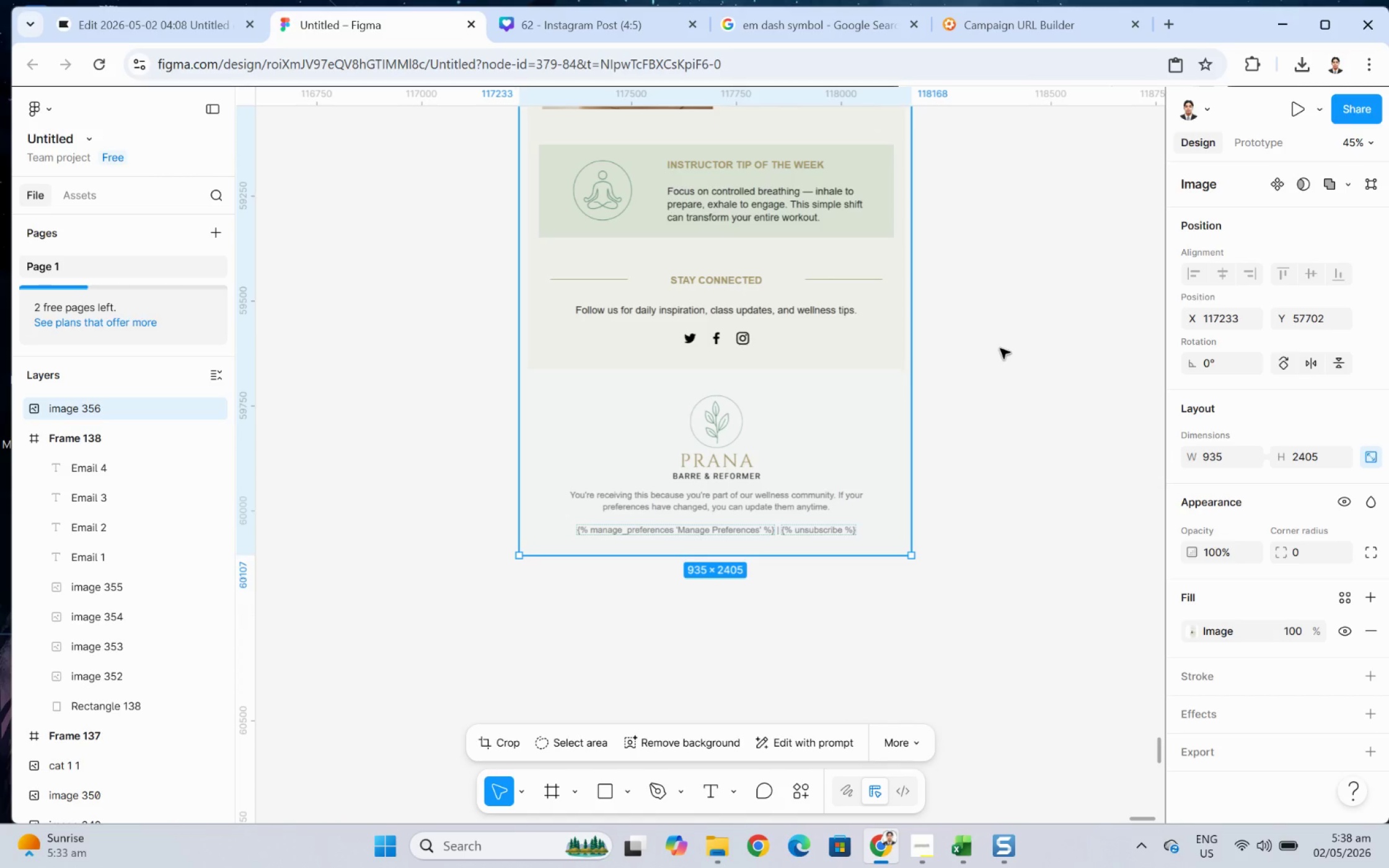 
scroll: coordinate [1000, 346], scroll_direction: up, amount: 9.0
 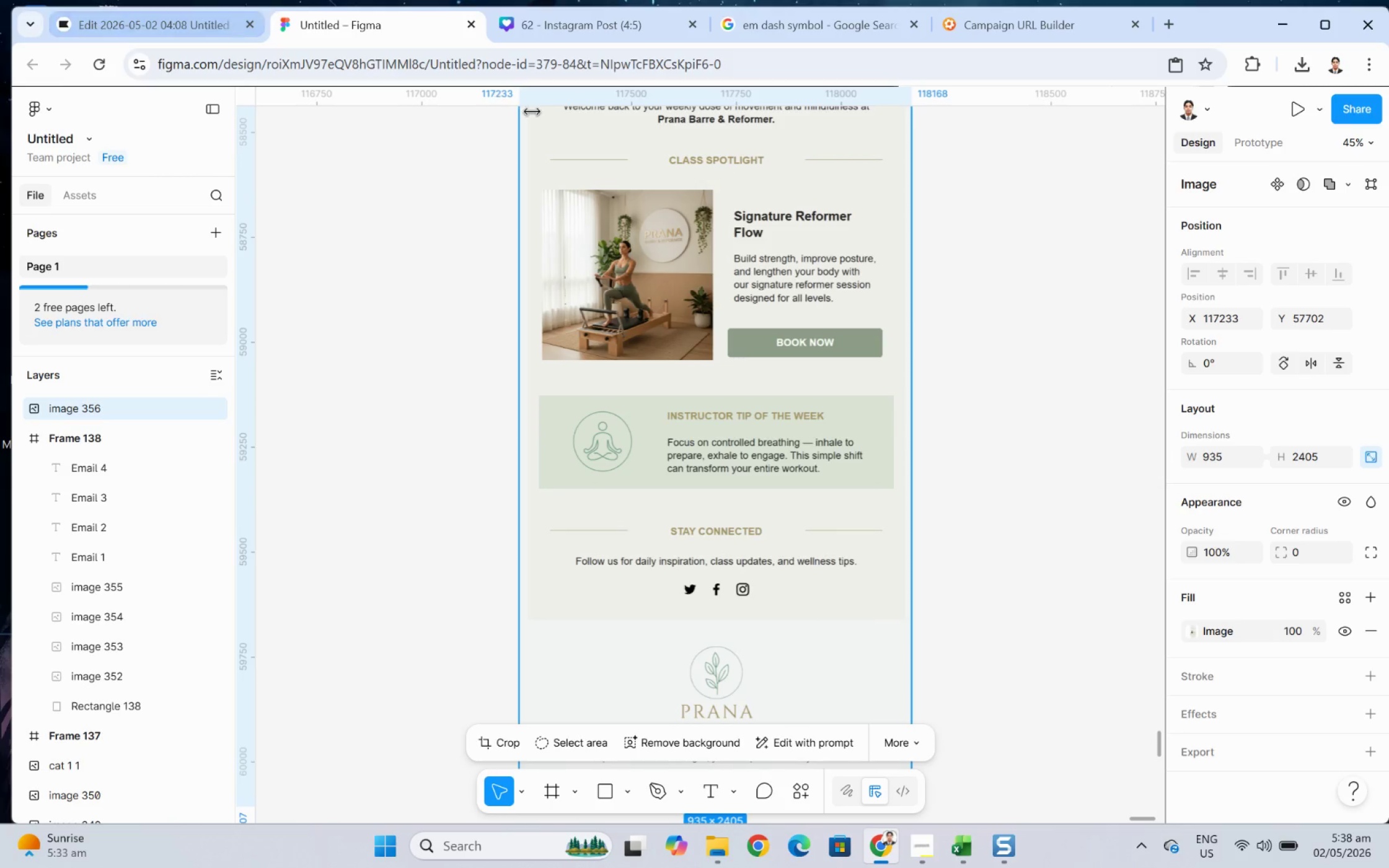 
left_click([187, 21])
 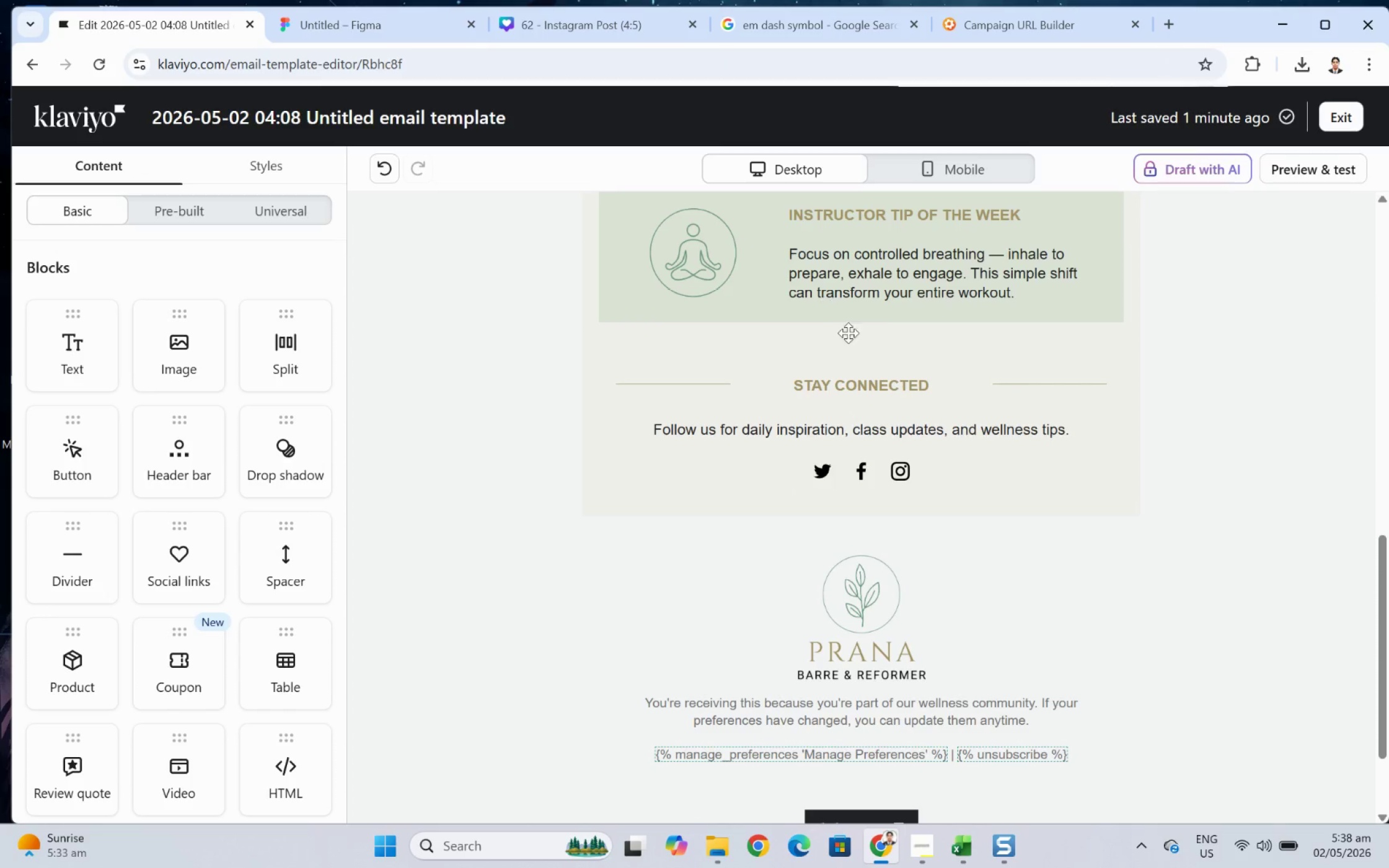 
scroll: coordinate [911, 344], scroll_direction: up, amount: 9.0
 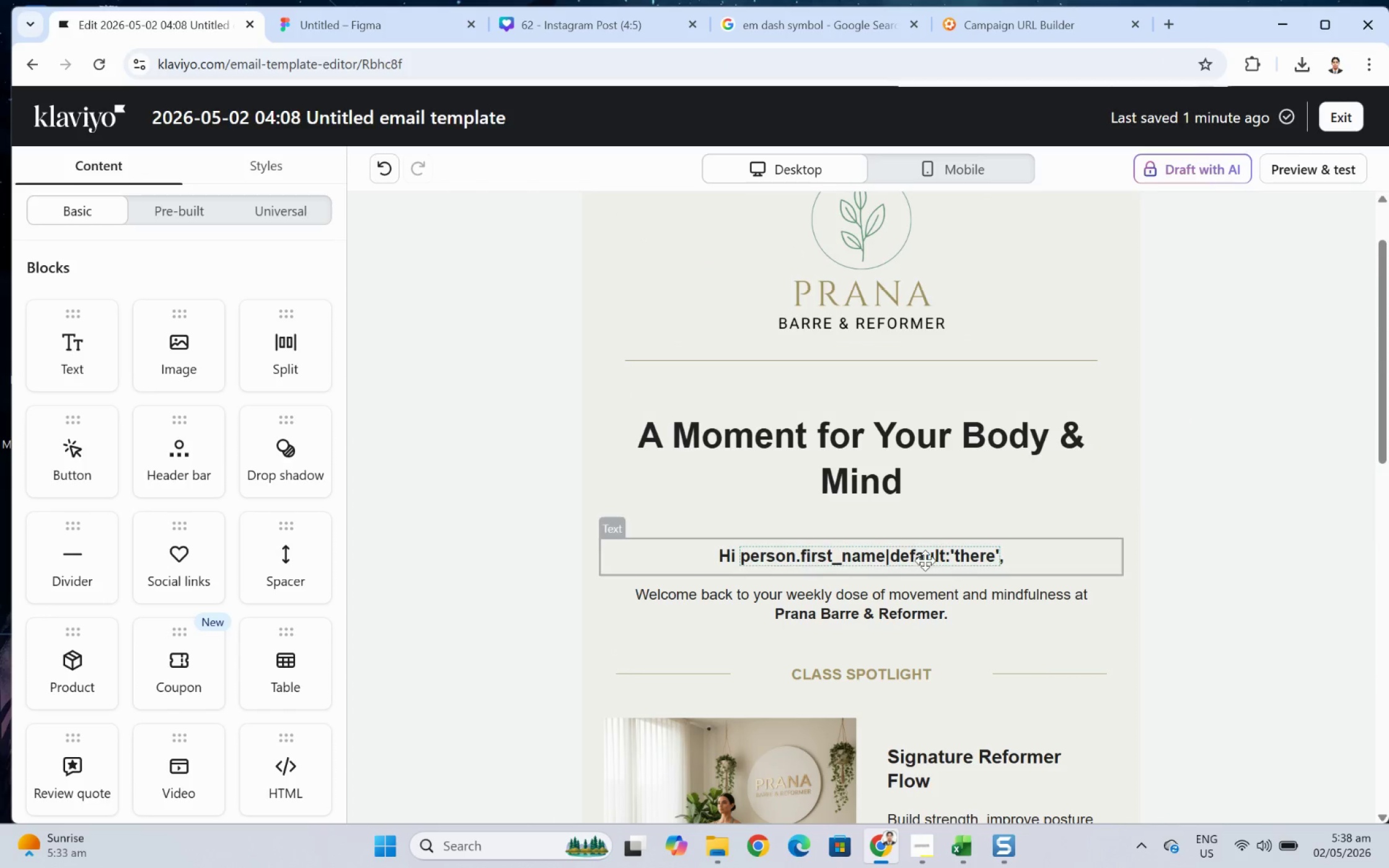 
double_click([940, 550])
 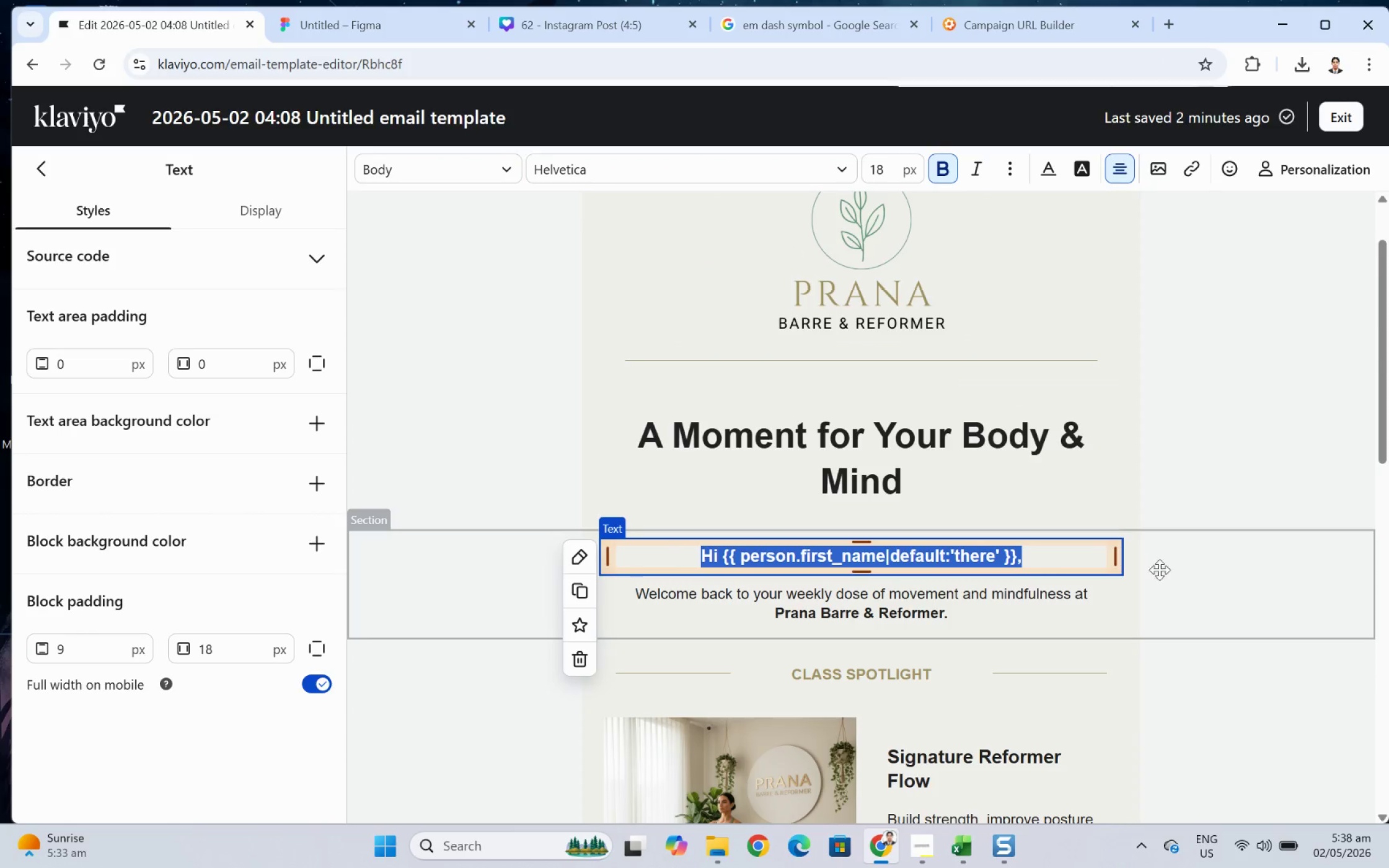 
left_click([1175, 569])
 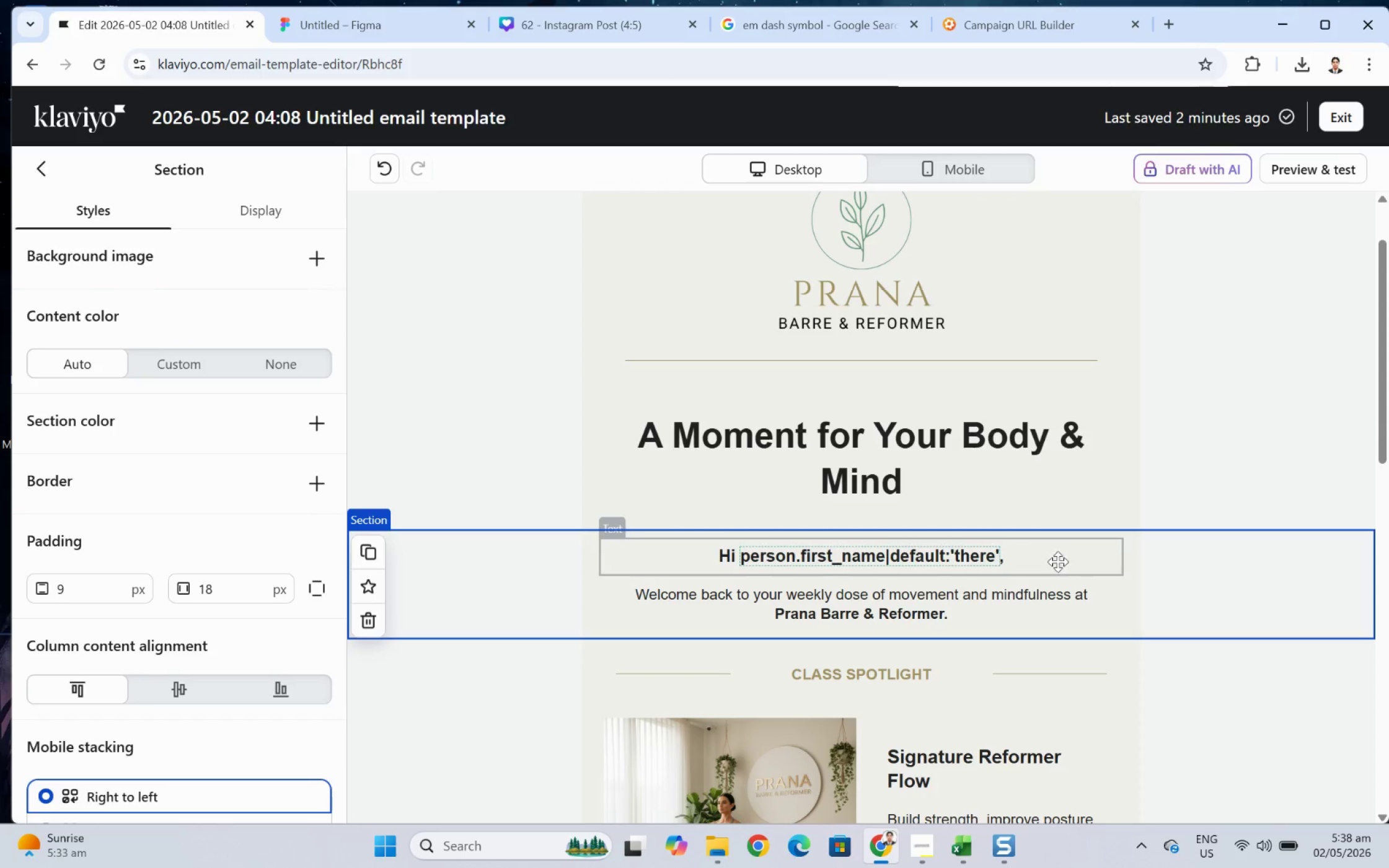 
double_click([1056, 559])
 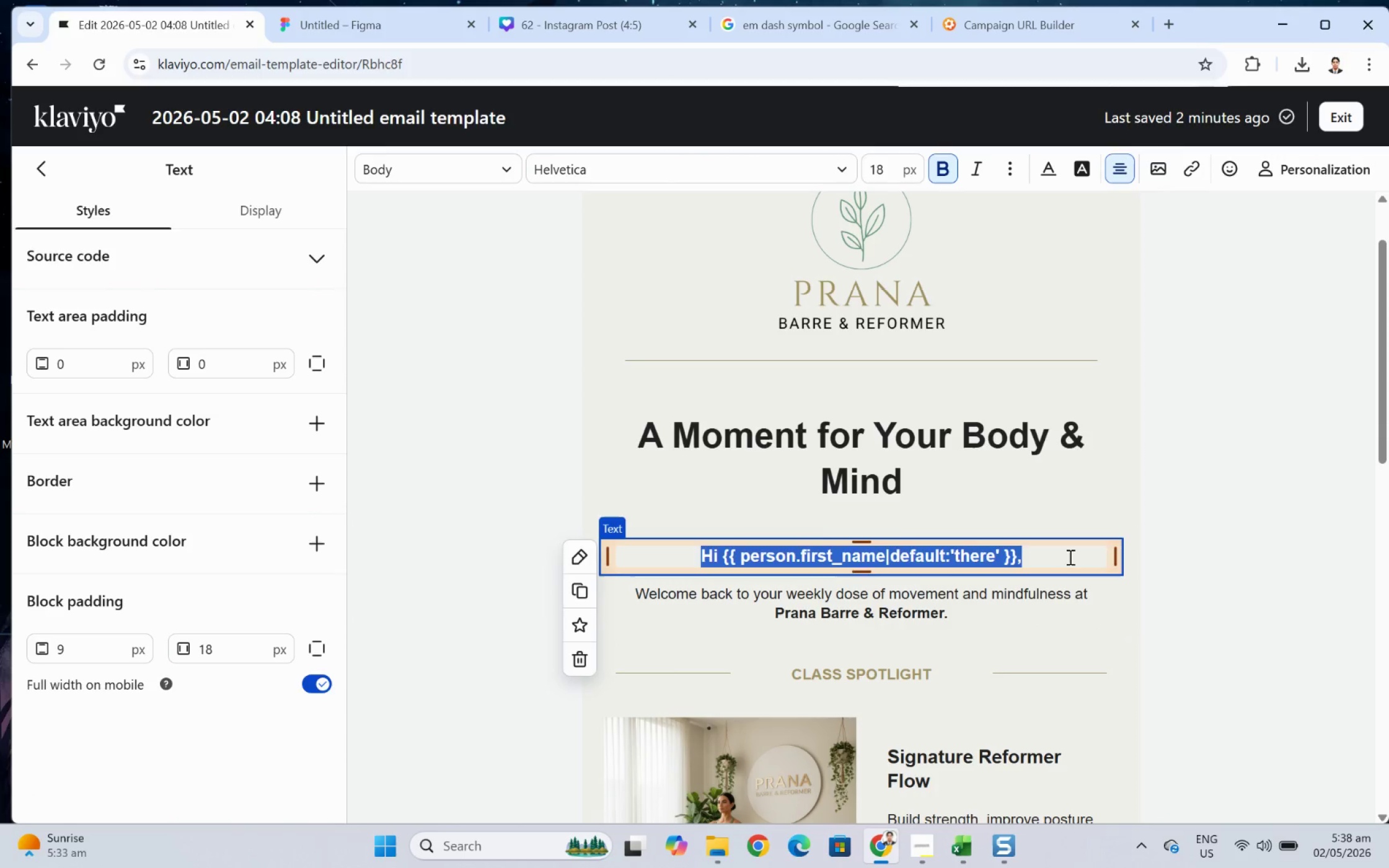 
left_click([1070, 556])
 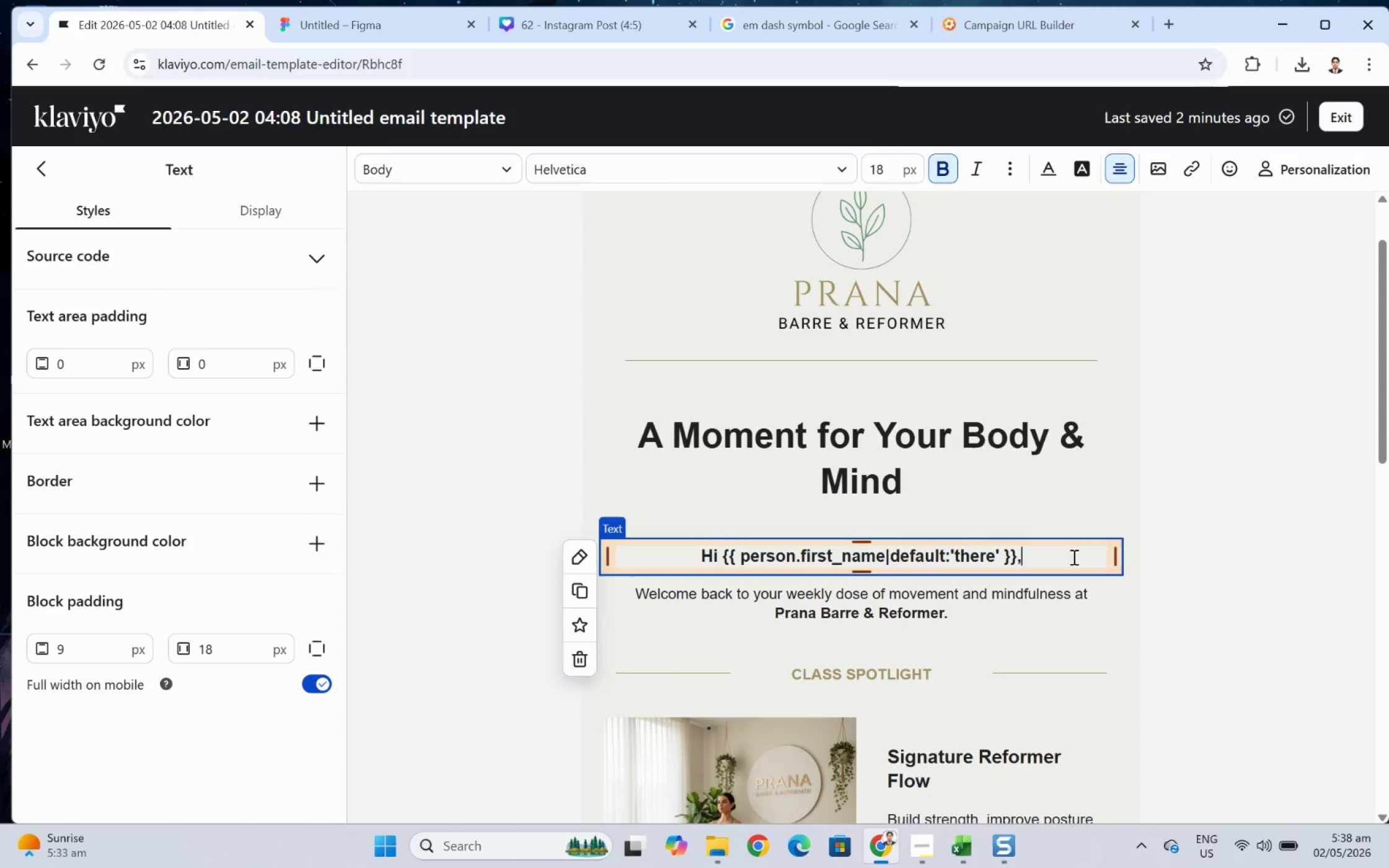 
key(F12)
 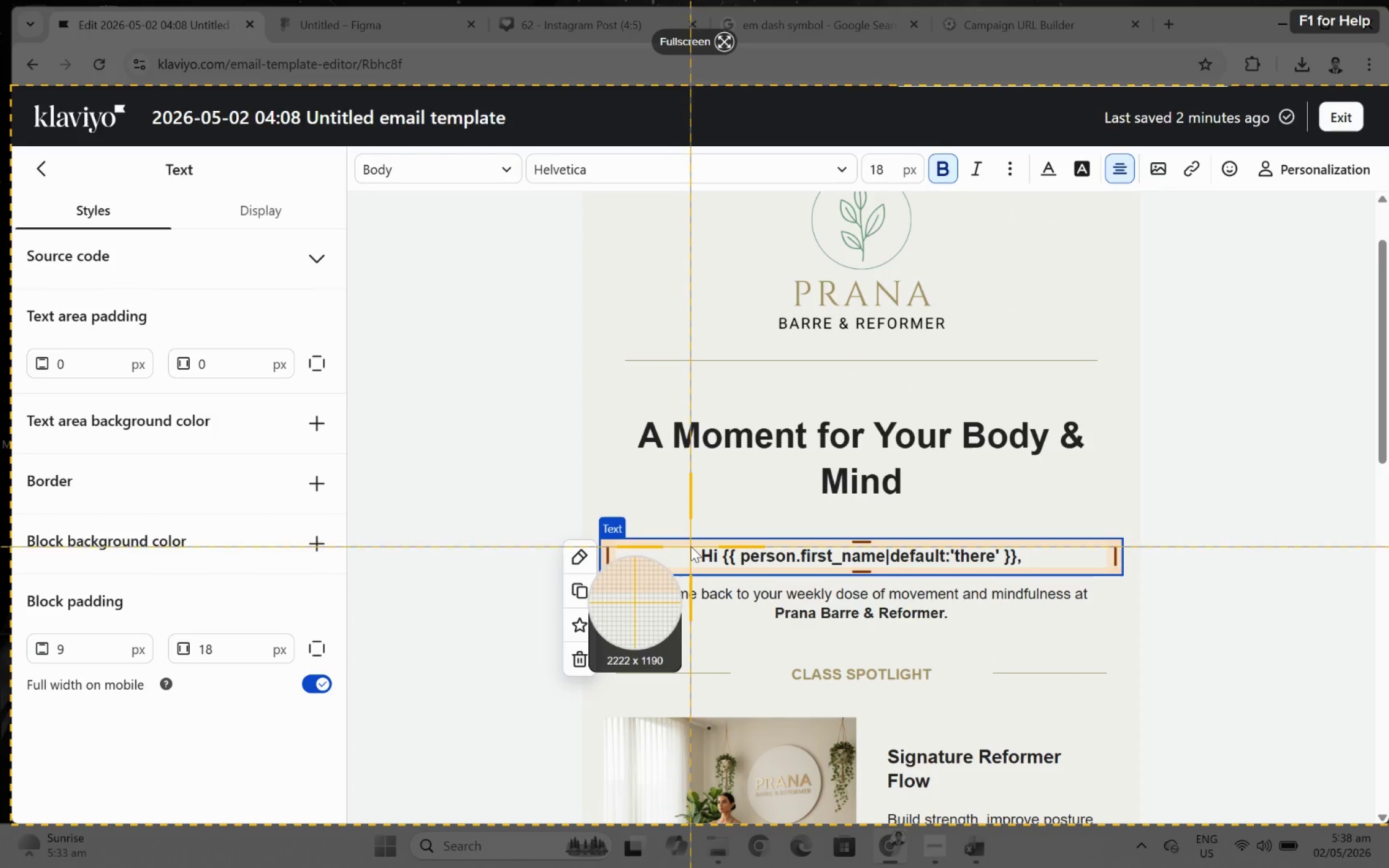 
left_click_drag(start_coordinate=[691, 545], to_coordinate=[1022, 568])
 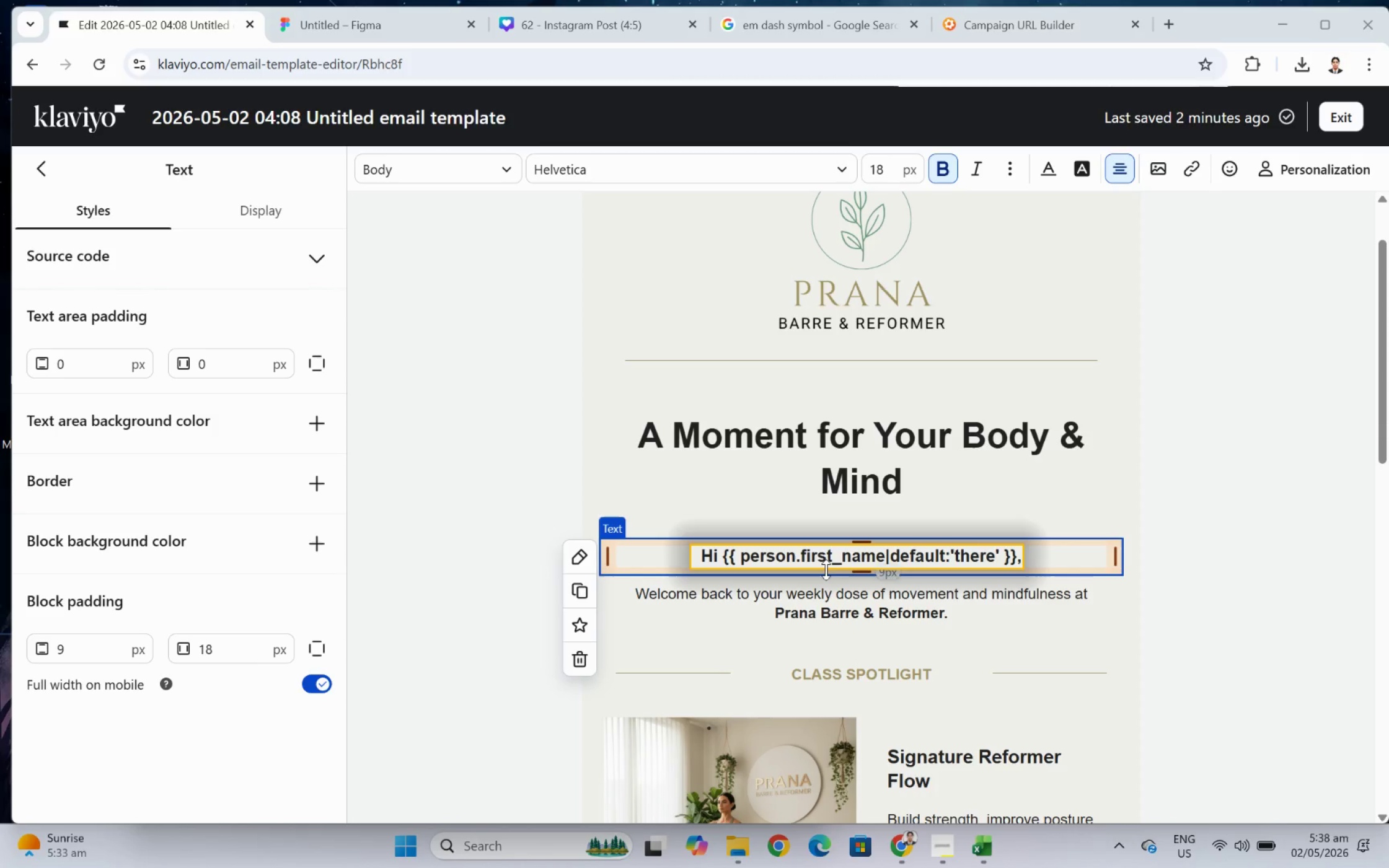 
left_click_drag(start_coordinate=[845, 569], to_coordinate=[847, 566])
 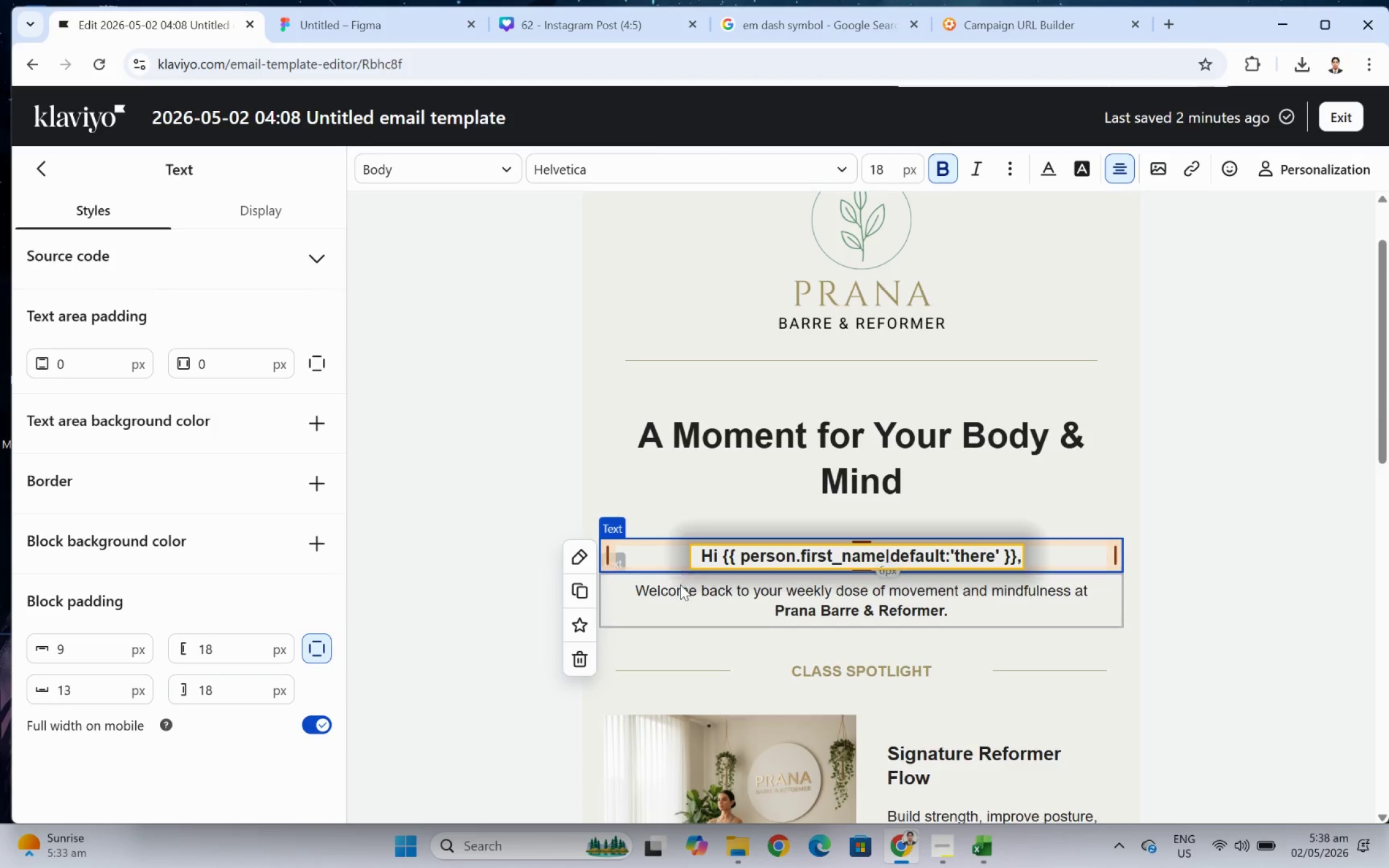 
left_click([674, 600])
 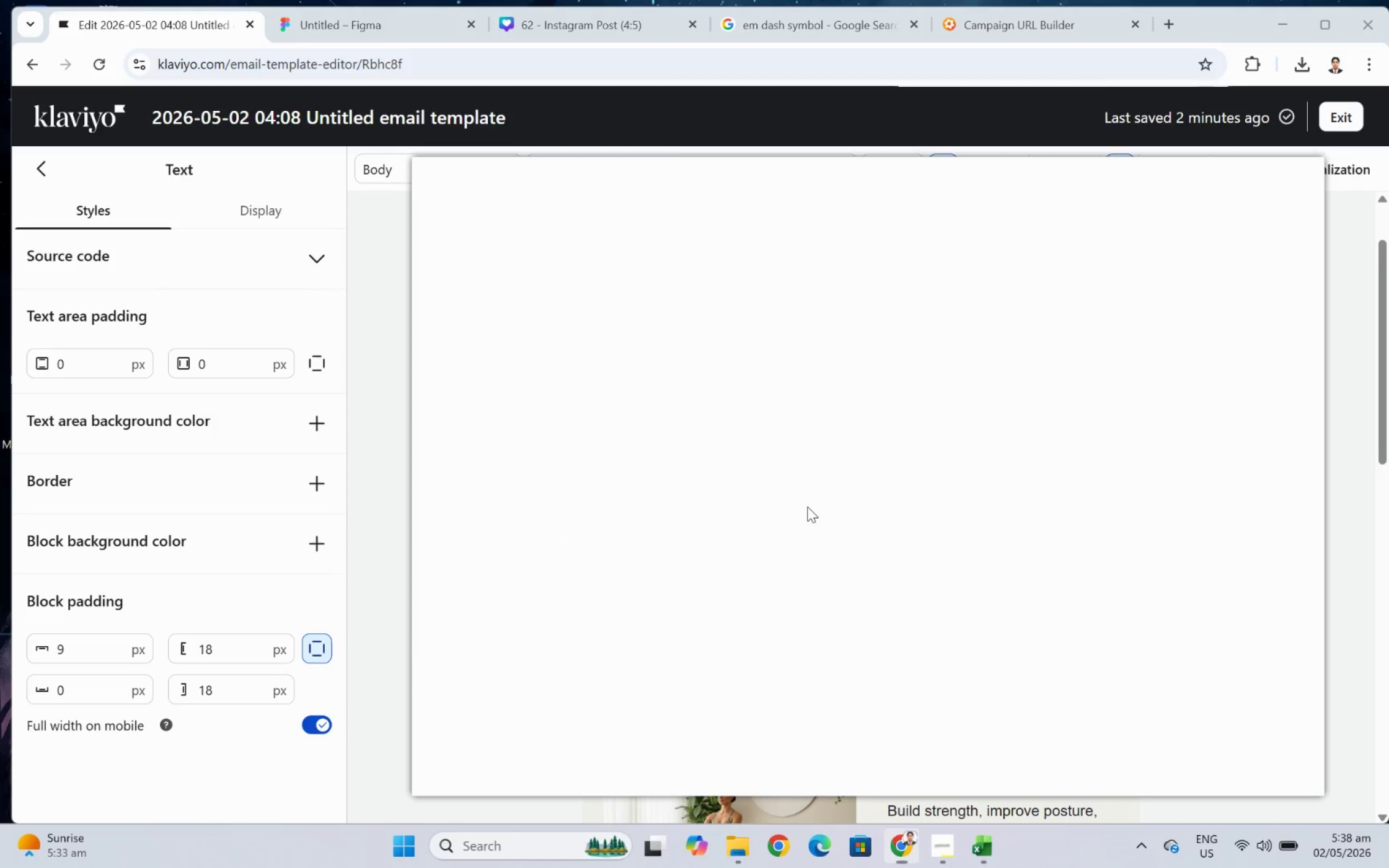 
key(Control+C)
 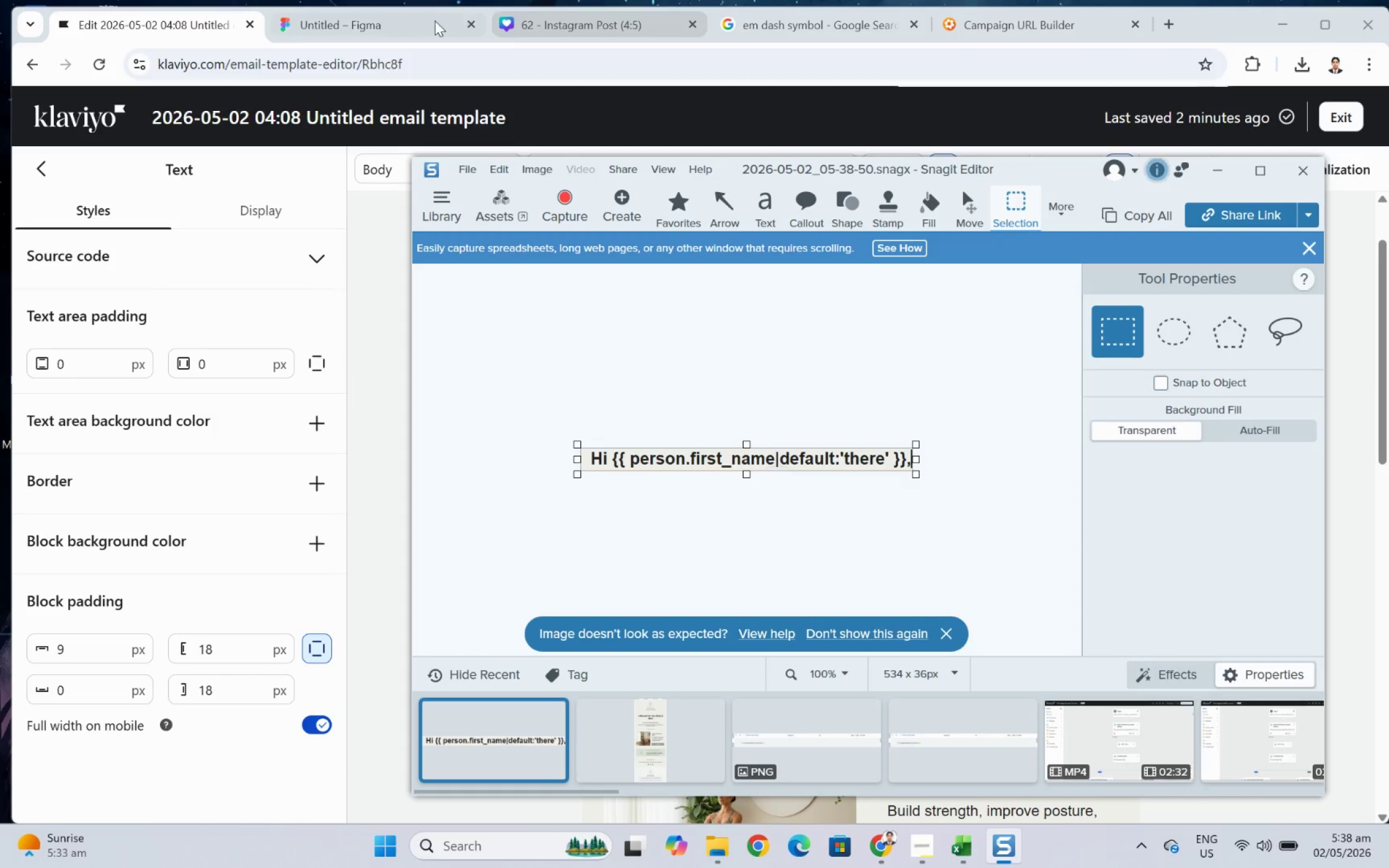 
left_click([421, 20])
 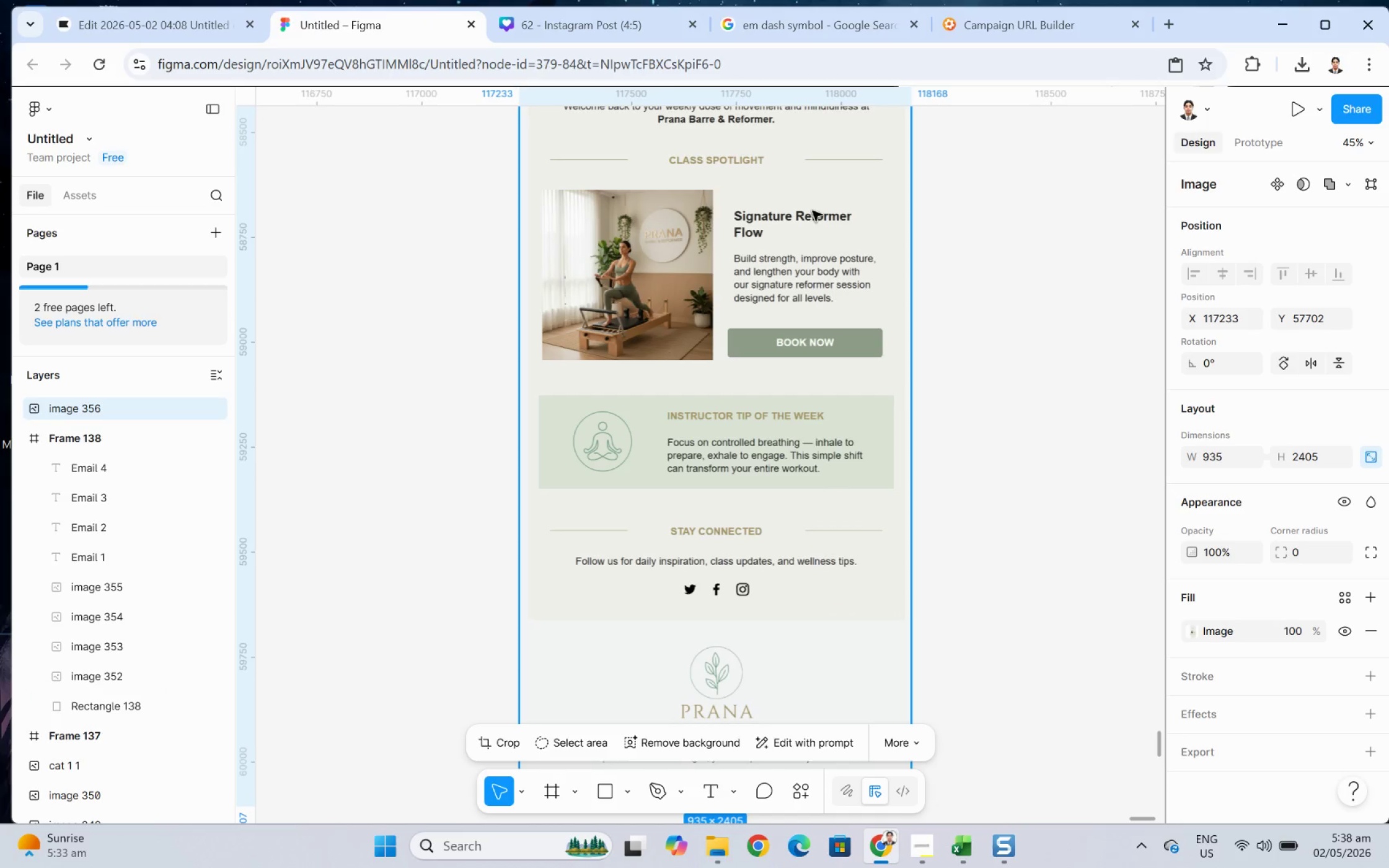 
scroll: coordinate [793, 343], scroll_direction: up, amount: 2.0
 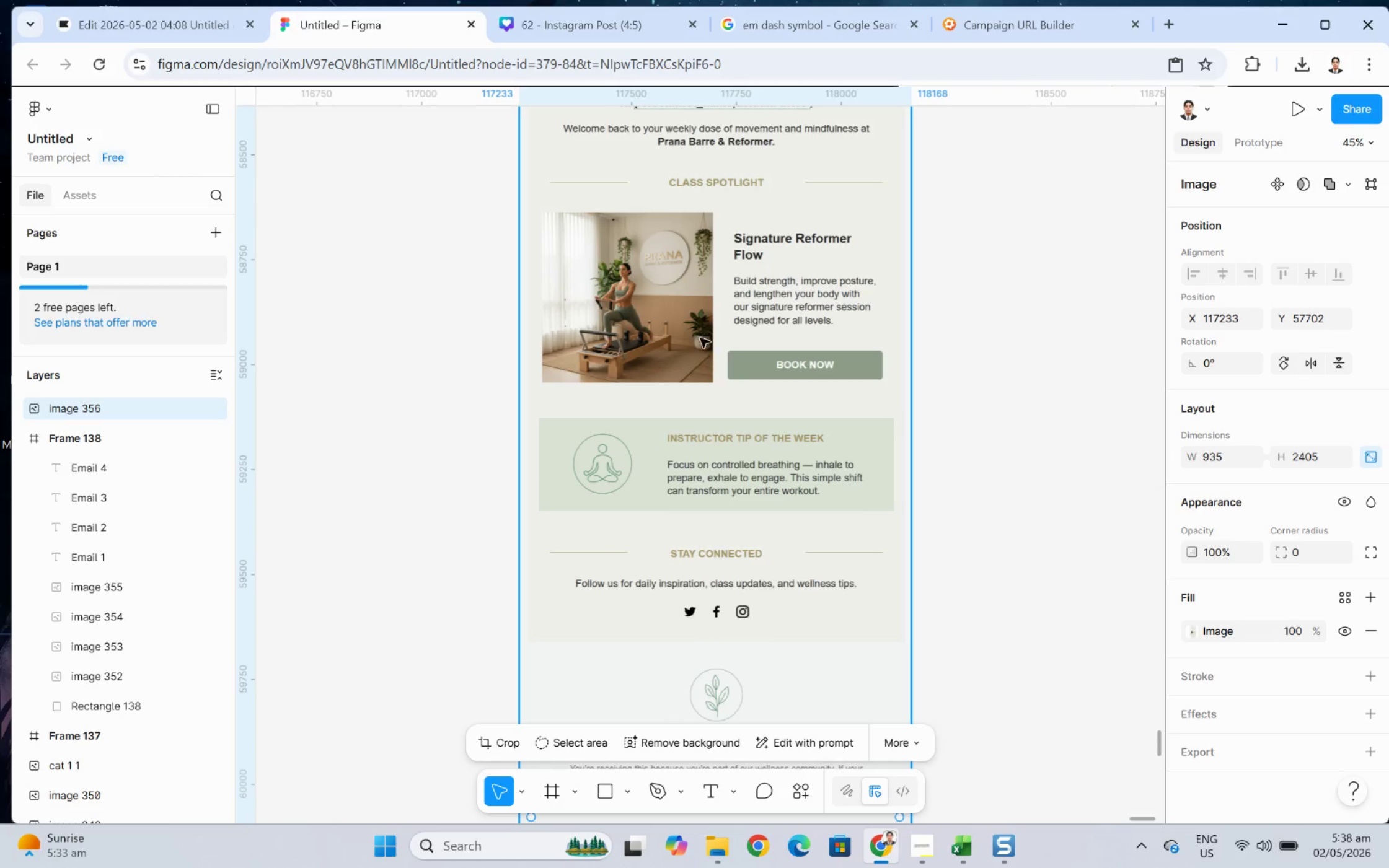 
hold_key(key=ControlLeft, duration=0.35)
 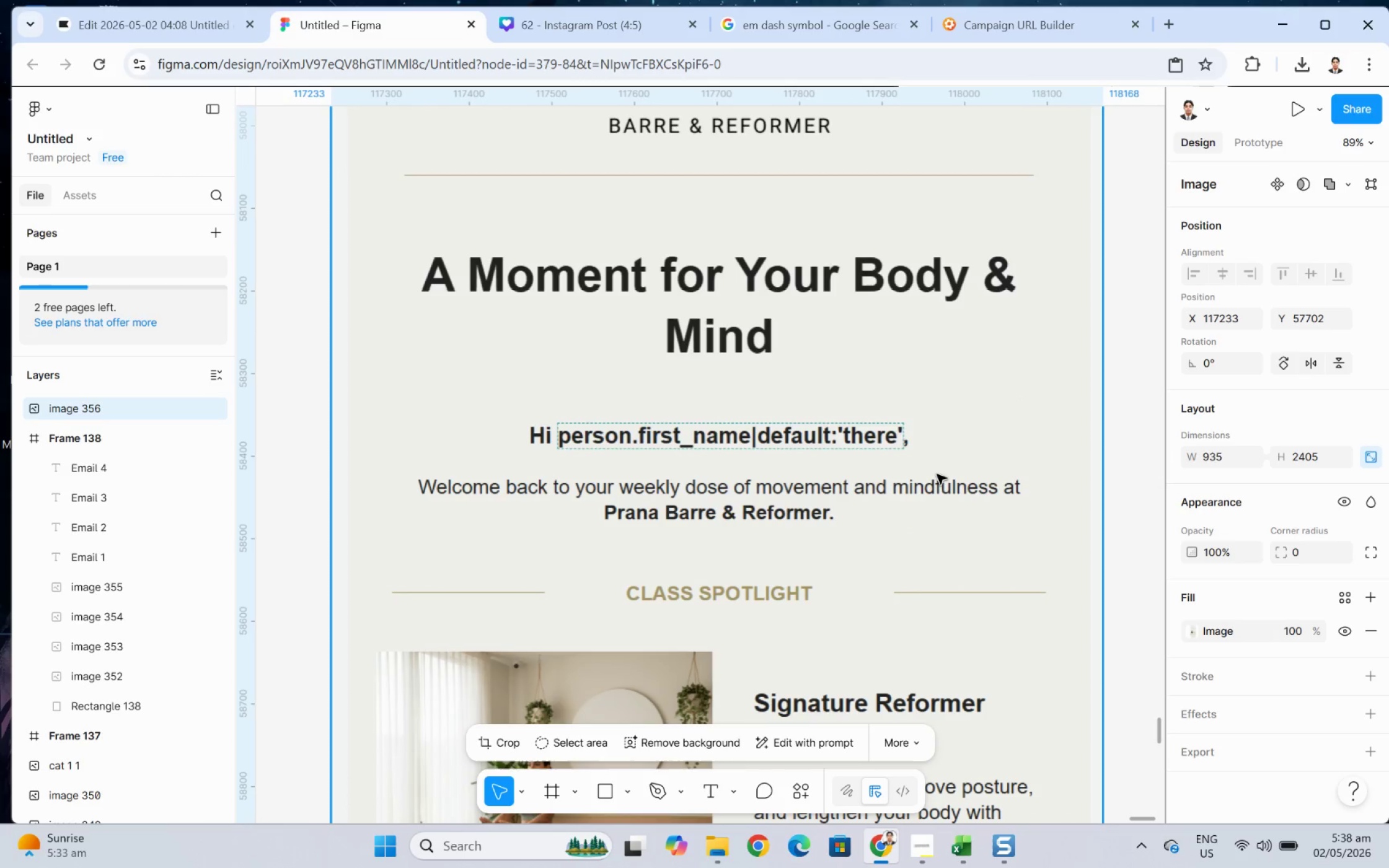 
scroll: coordinate [775, 468], scroll_direction: up, amount: 11.0
 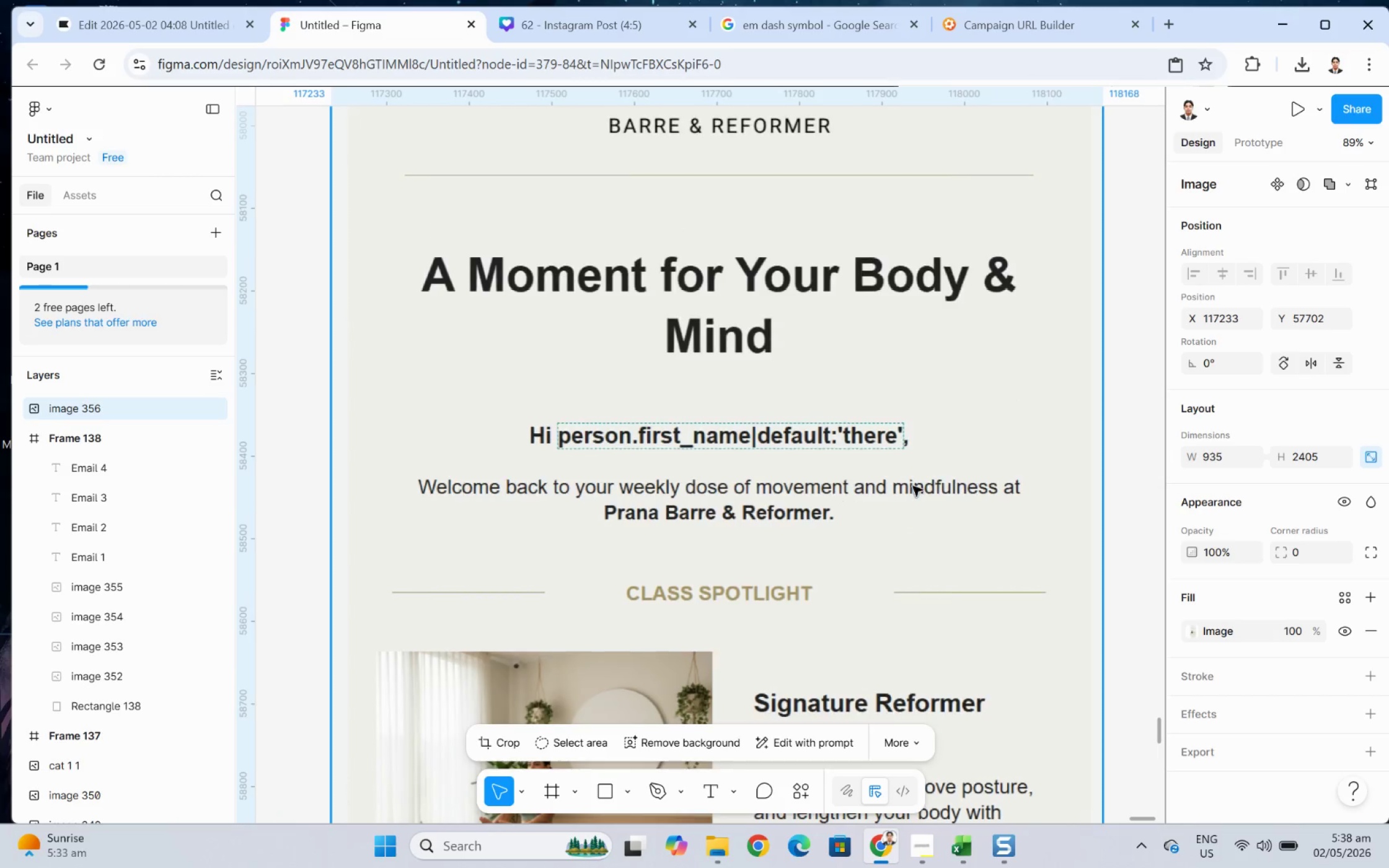 
key(Control+V)
 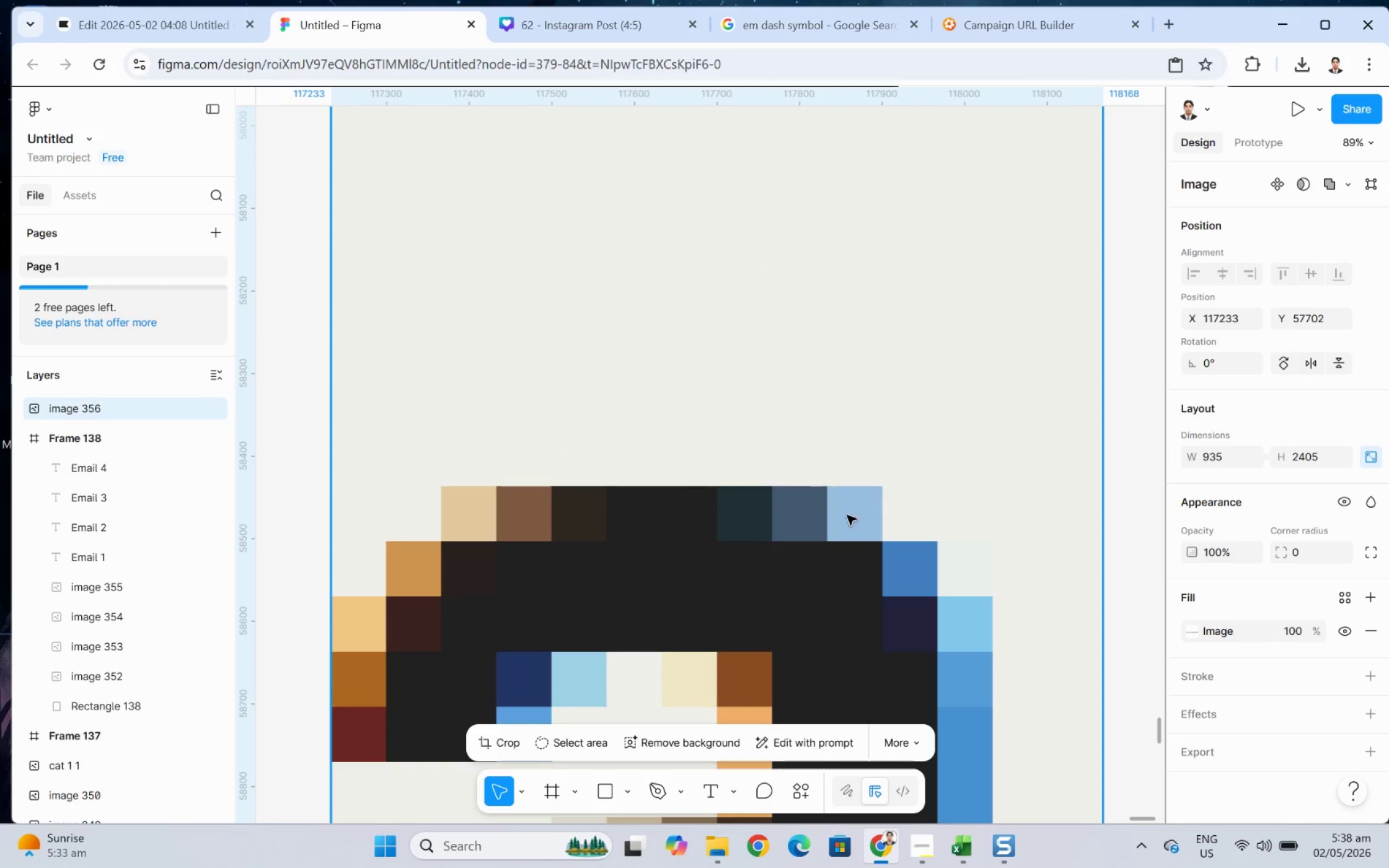 
key(Control+Z)
 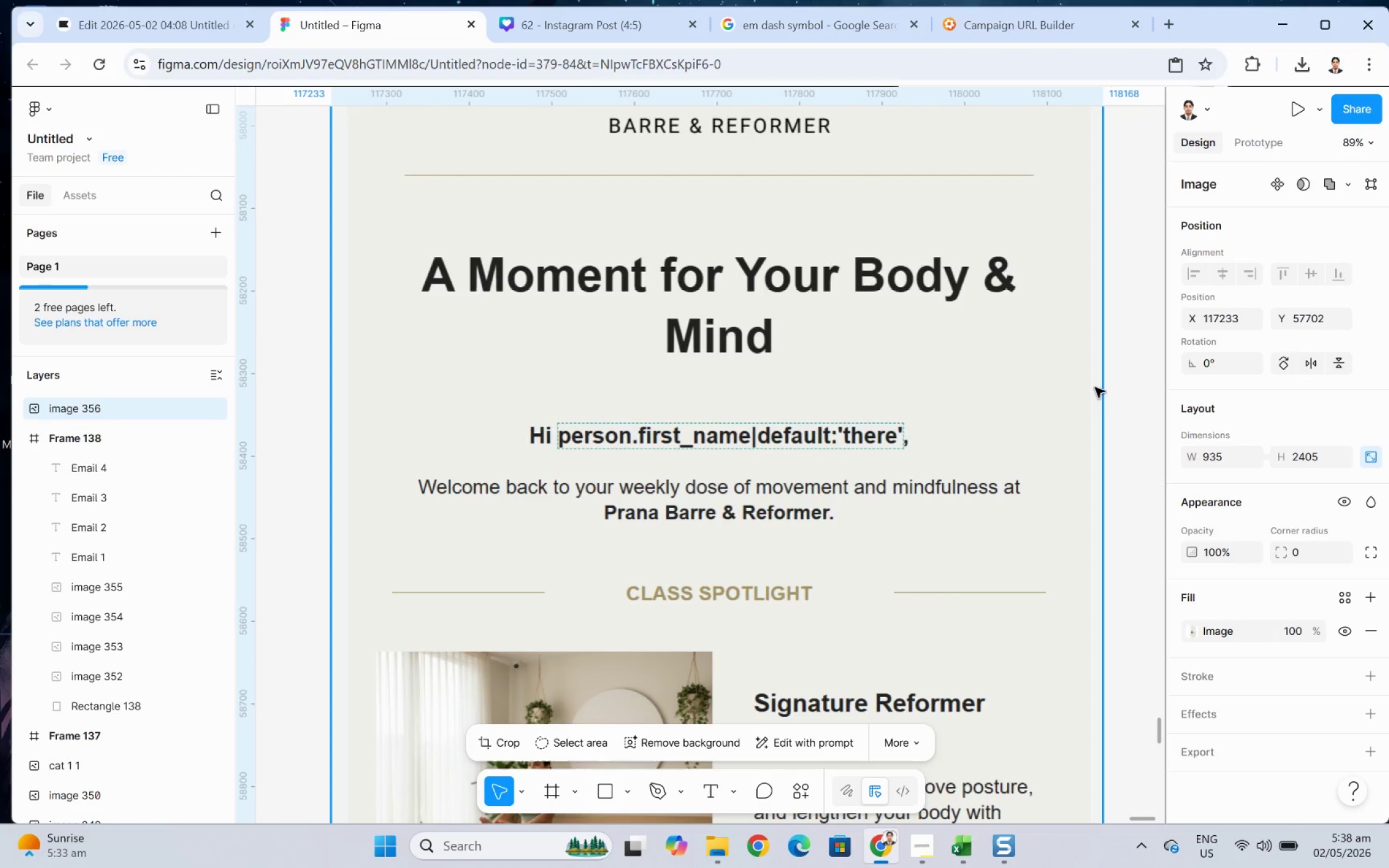 
left_click([1131, 387])
 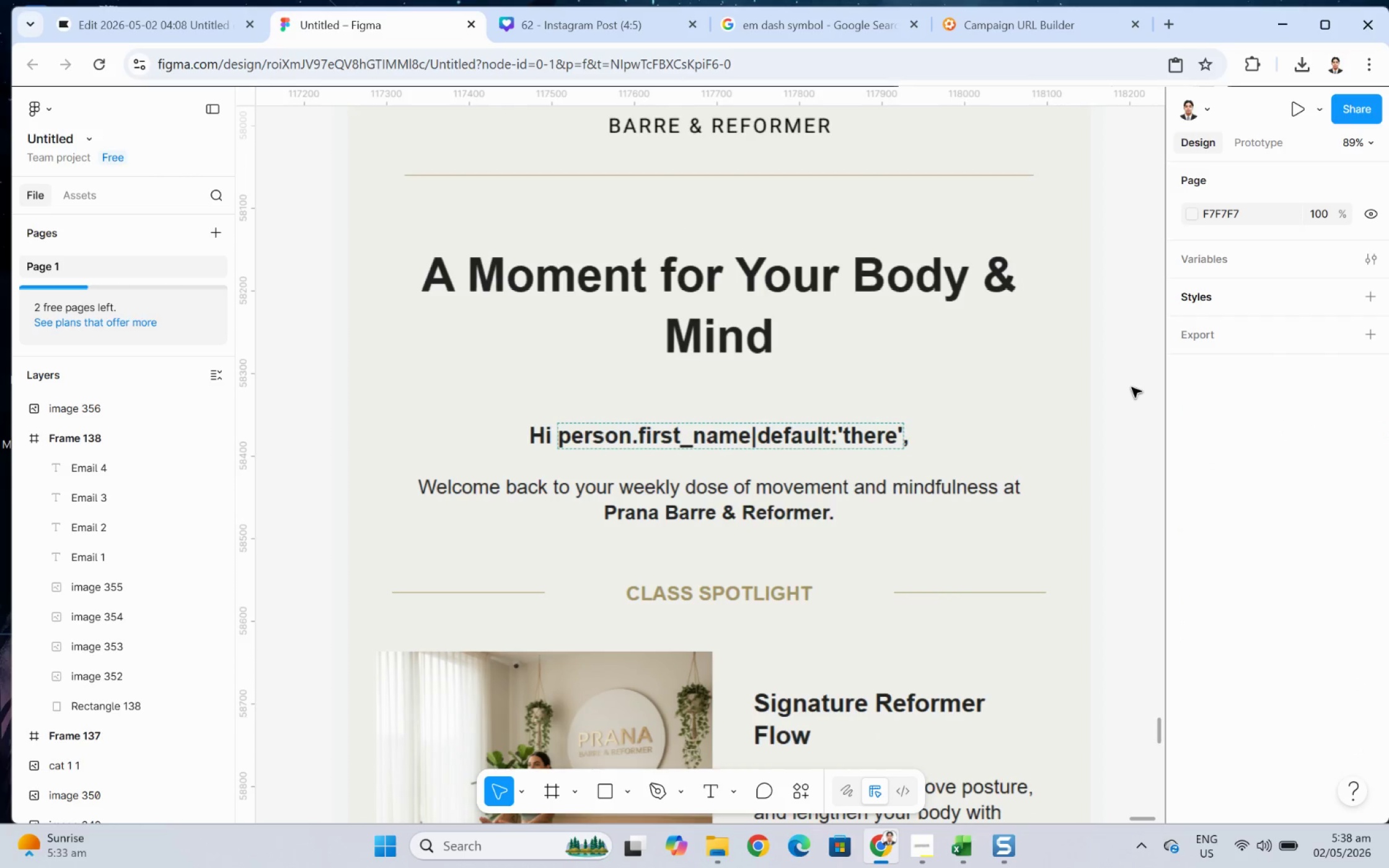 
key(Control+V)
 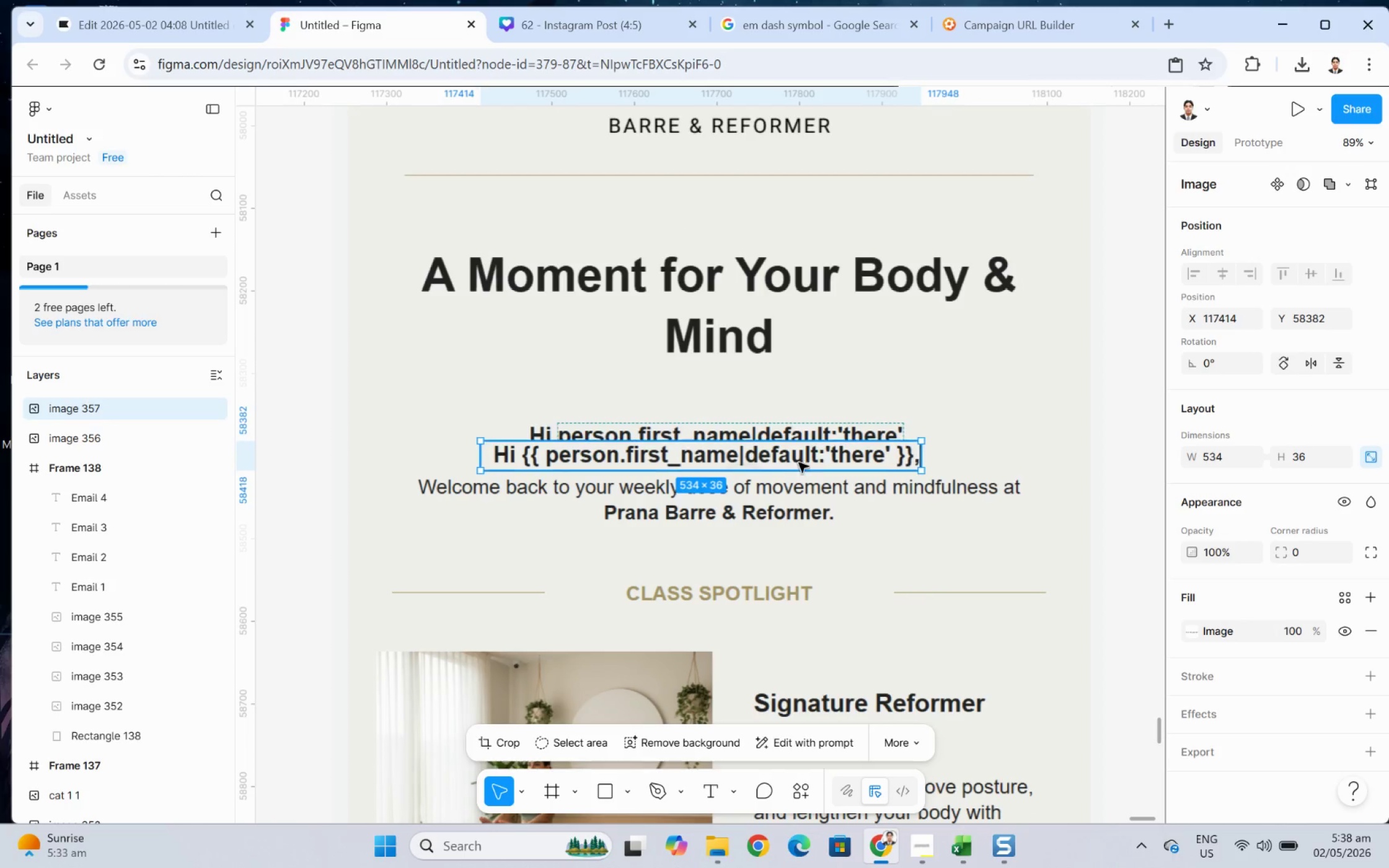 
left_click_drag(start_coordinate=[794, 459], to_coordinate=[800, 443])
 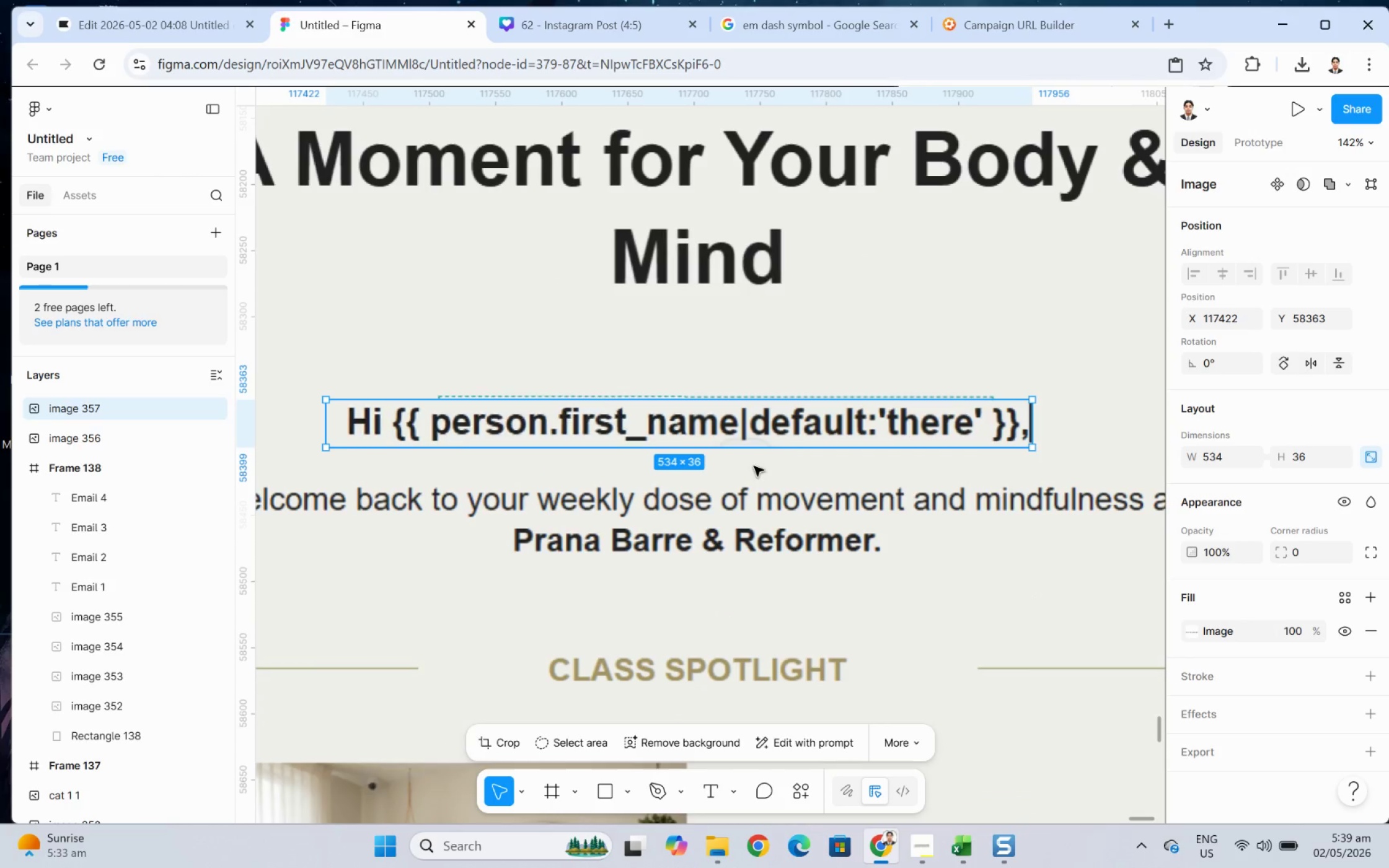 
hold_key(key=ControlLeft, duration=0.8)
scroll: coordinate [754, 466], scroll_direction: up, amount: 4.0
 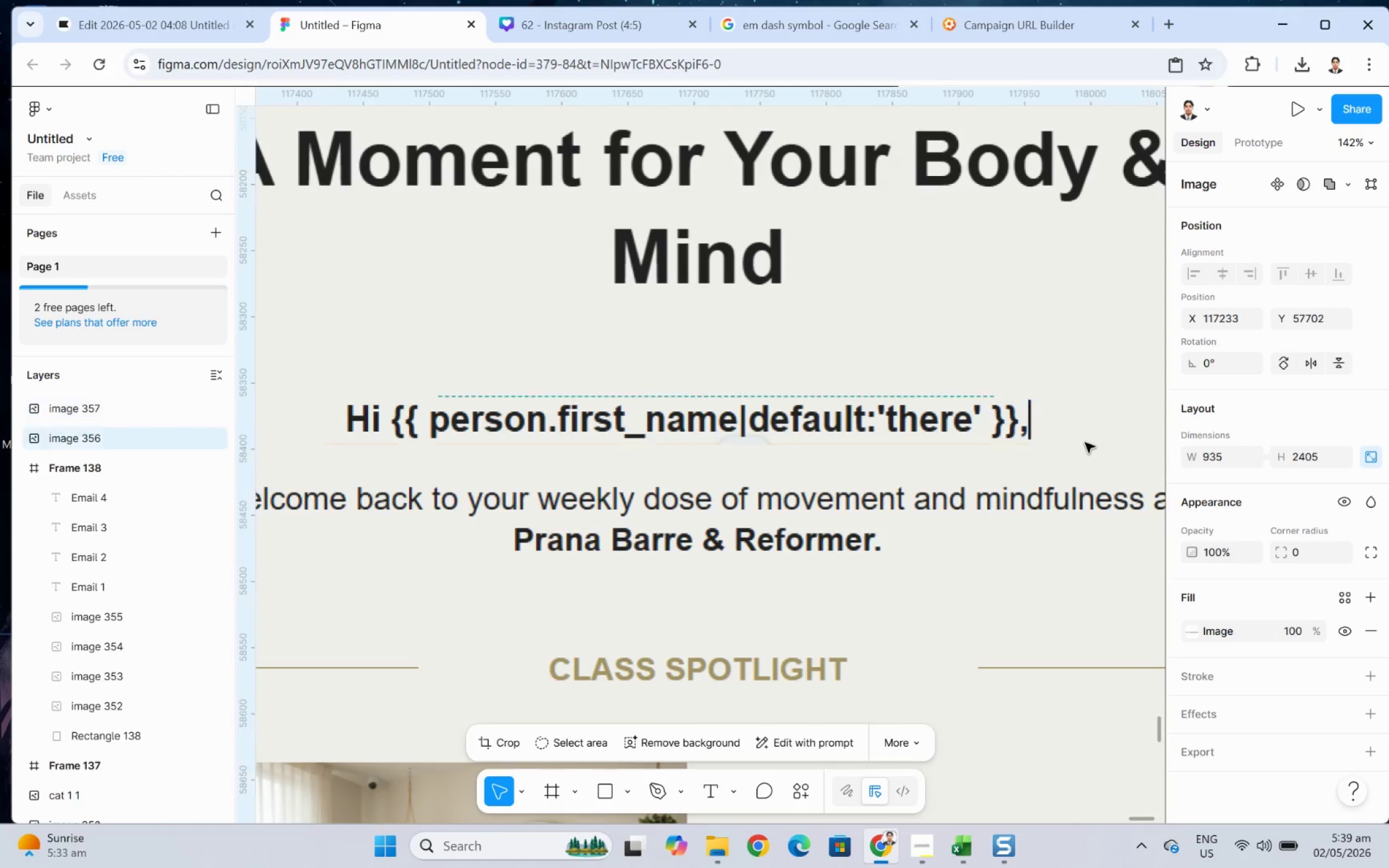 
hold_key(key=ControlLeft, duration=3.61)
scroll: coordinate [1119, 473], scroll_direction: down, amount: 13.0
 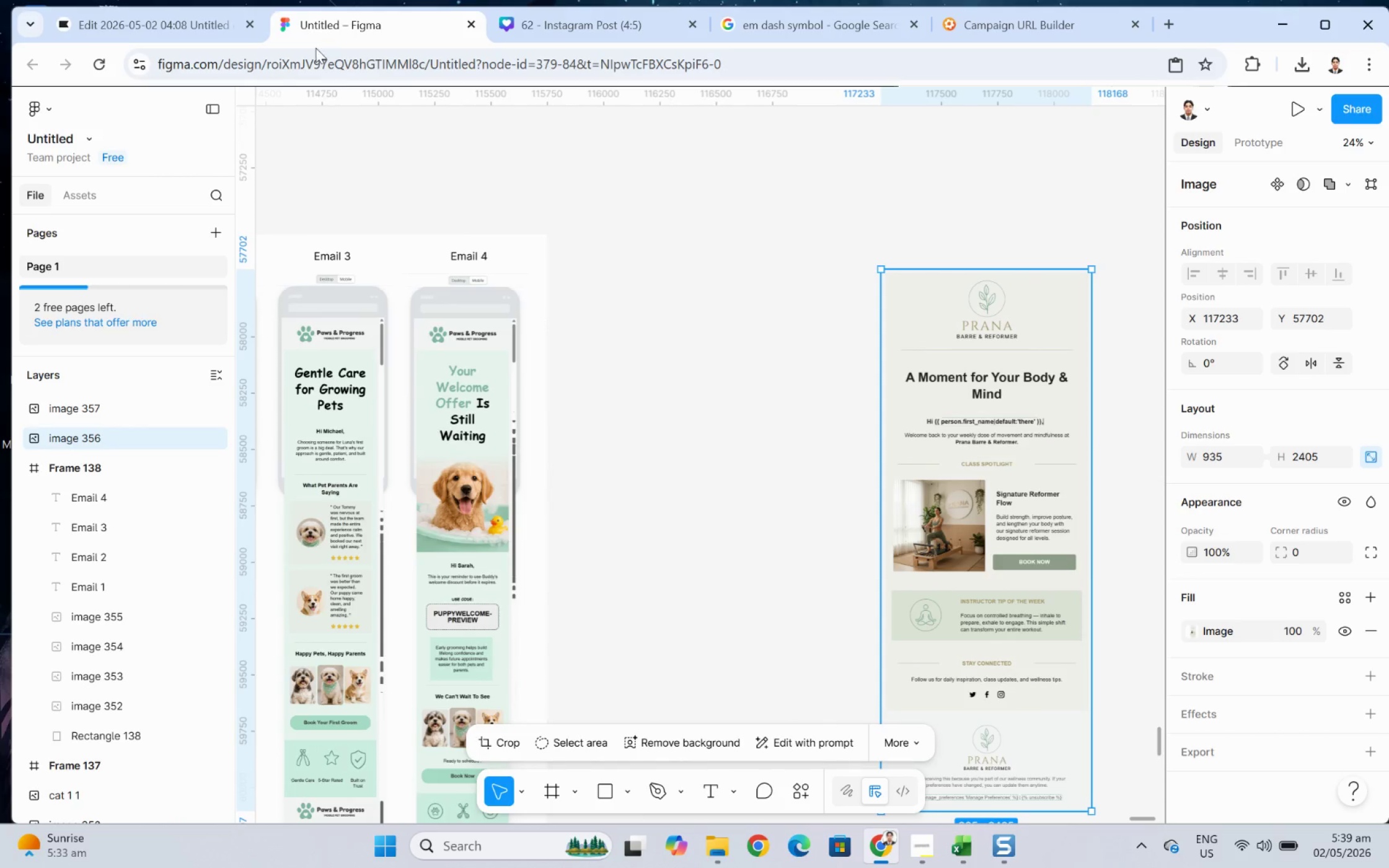 
left_click([208, 15])
 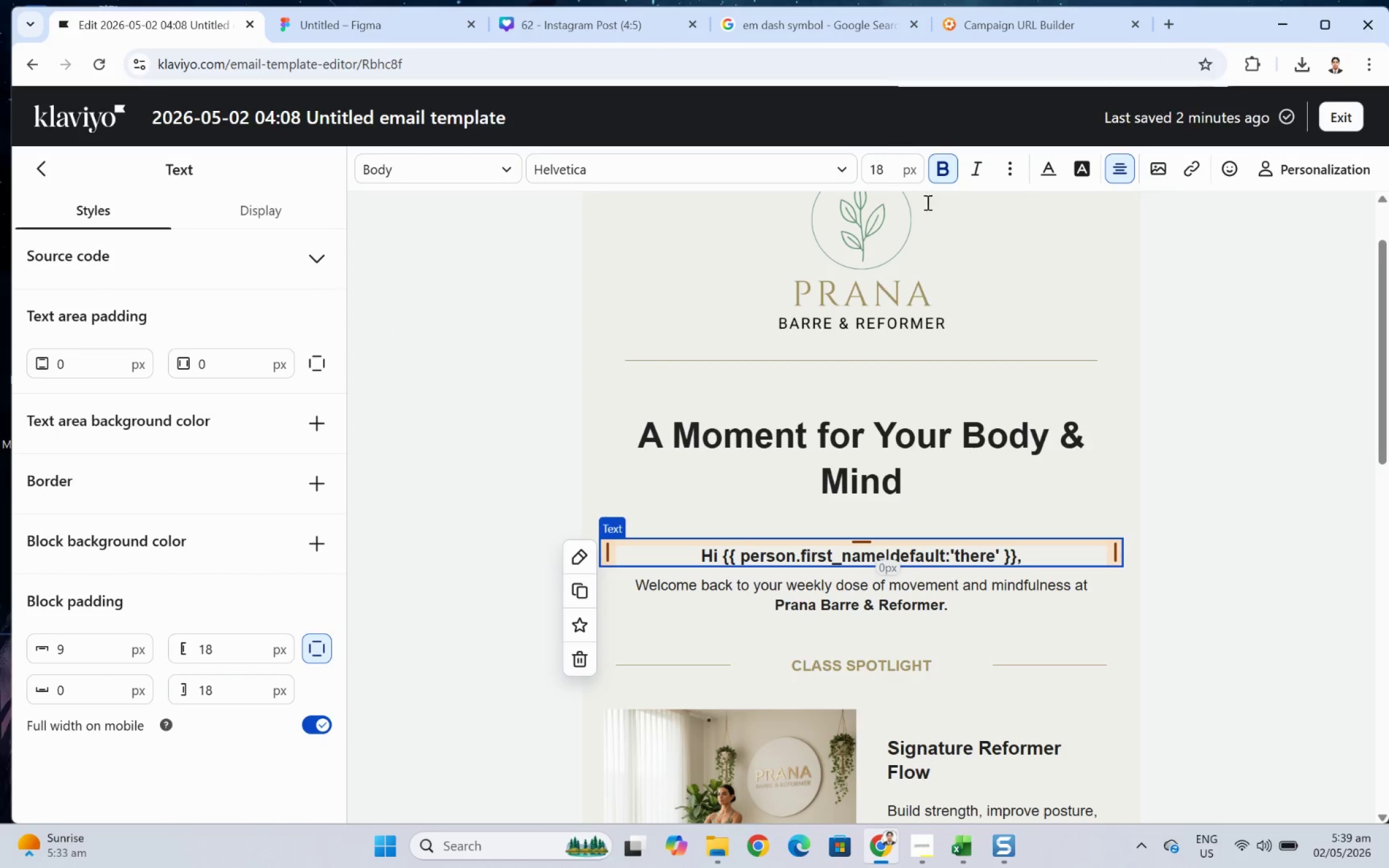 
left_click([1188, 391])
 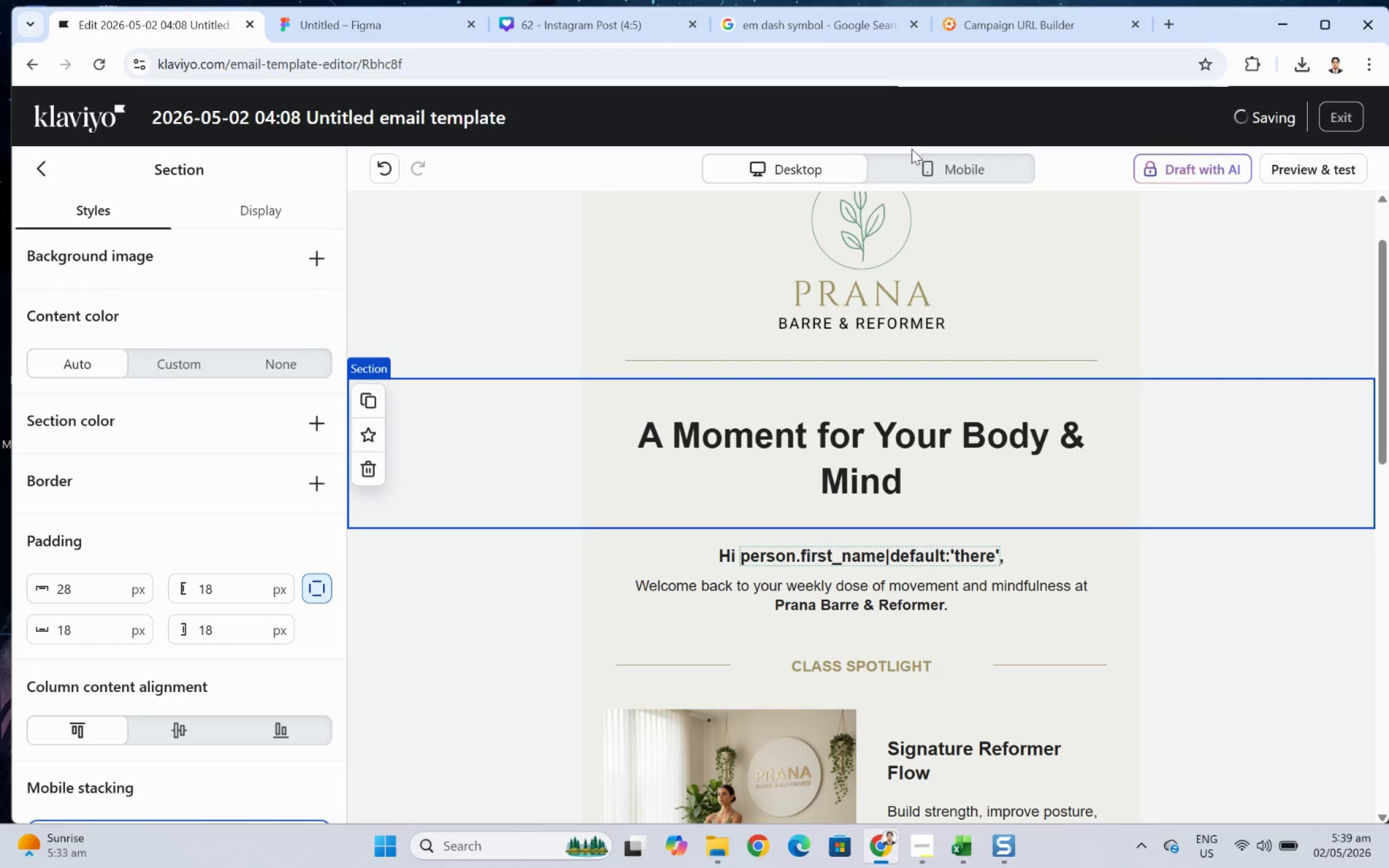 
left_click([919, 164])
 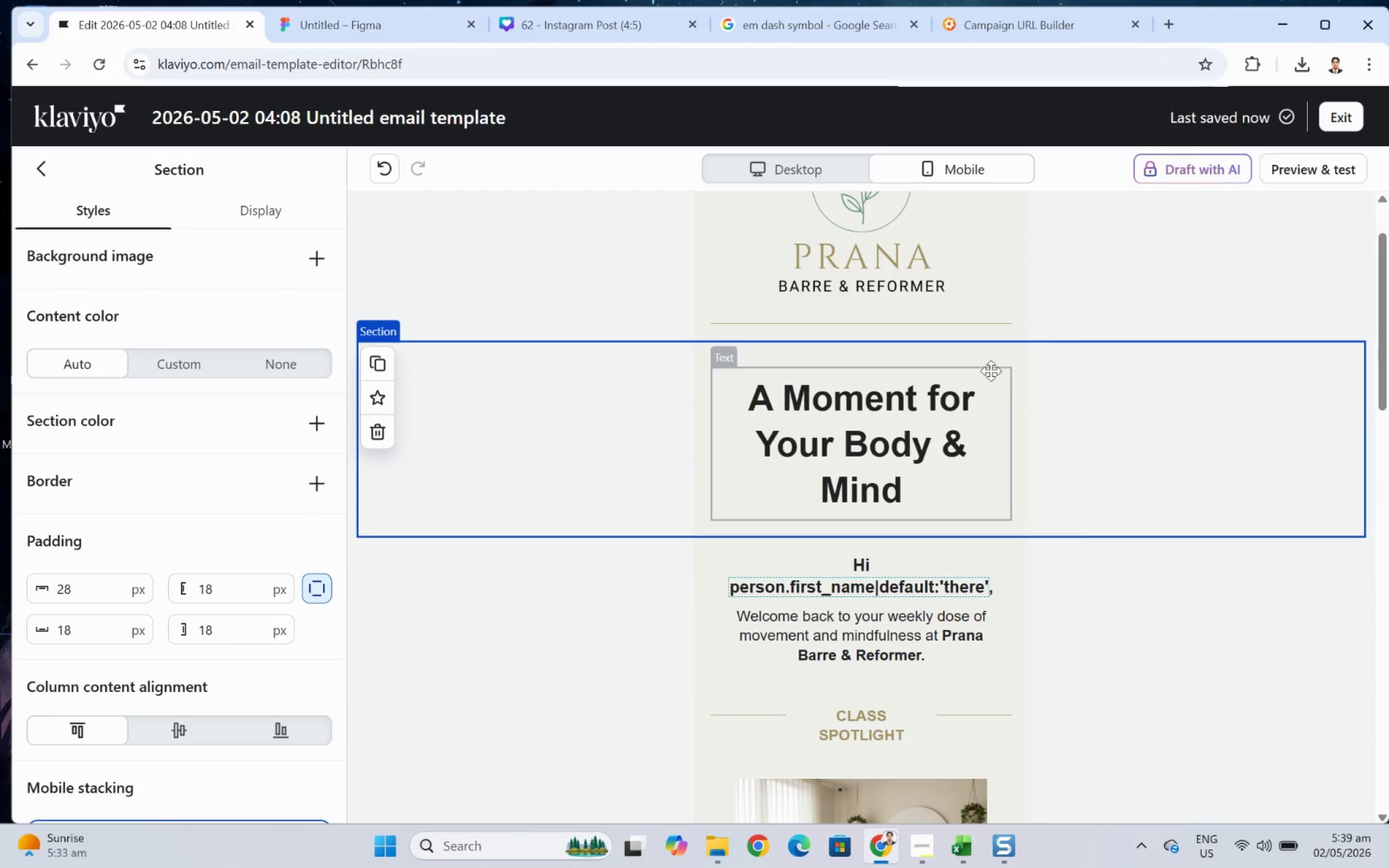 
hold_key(key=ControlLeft, duration=0.97)
 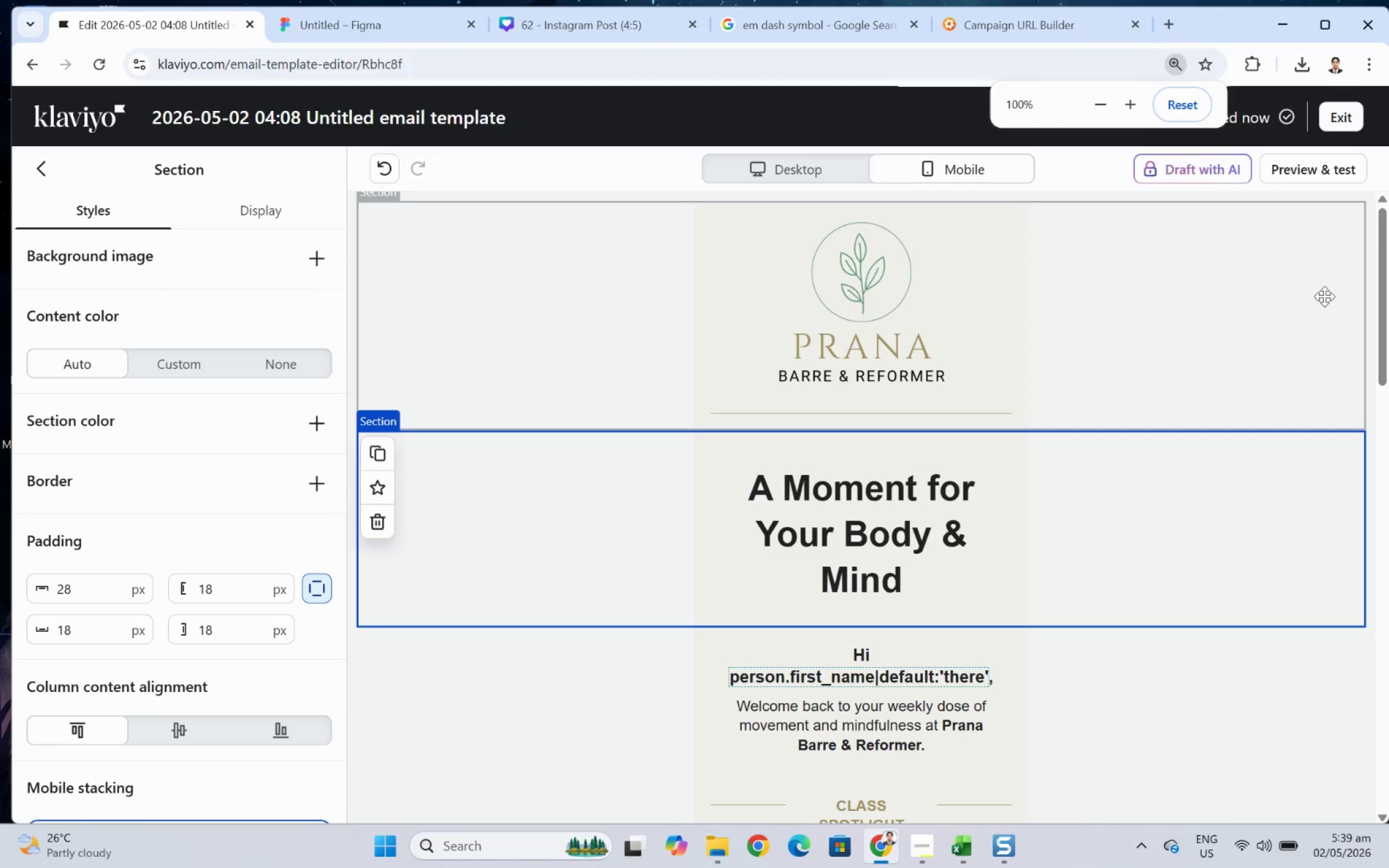 
scroll: coordinate [1142, 393], scroll_direction: up, amount: 4.0
 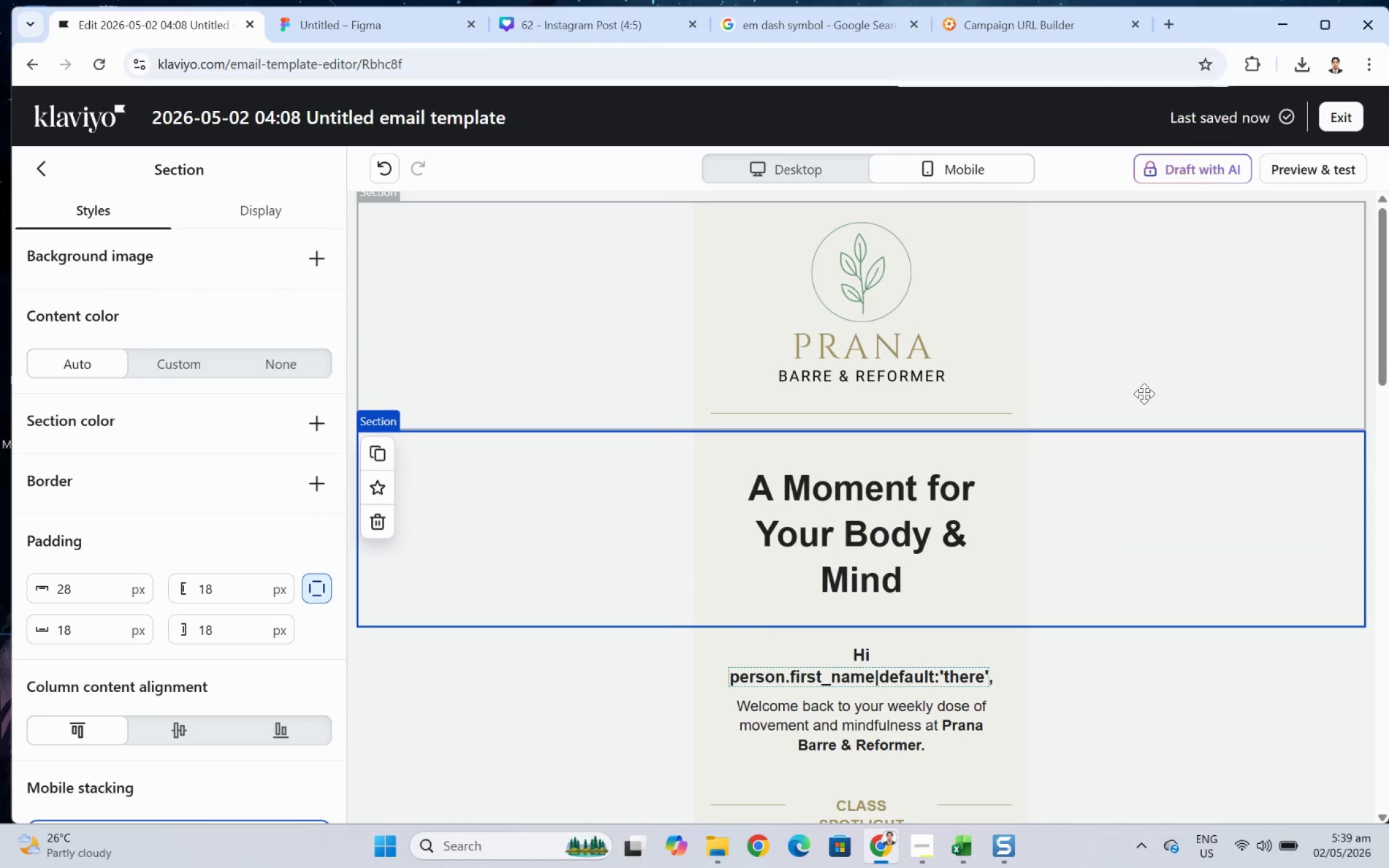 
scroll: coordinate [1277, 308], scroll_direction: none, amount: 0.0
 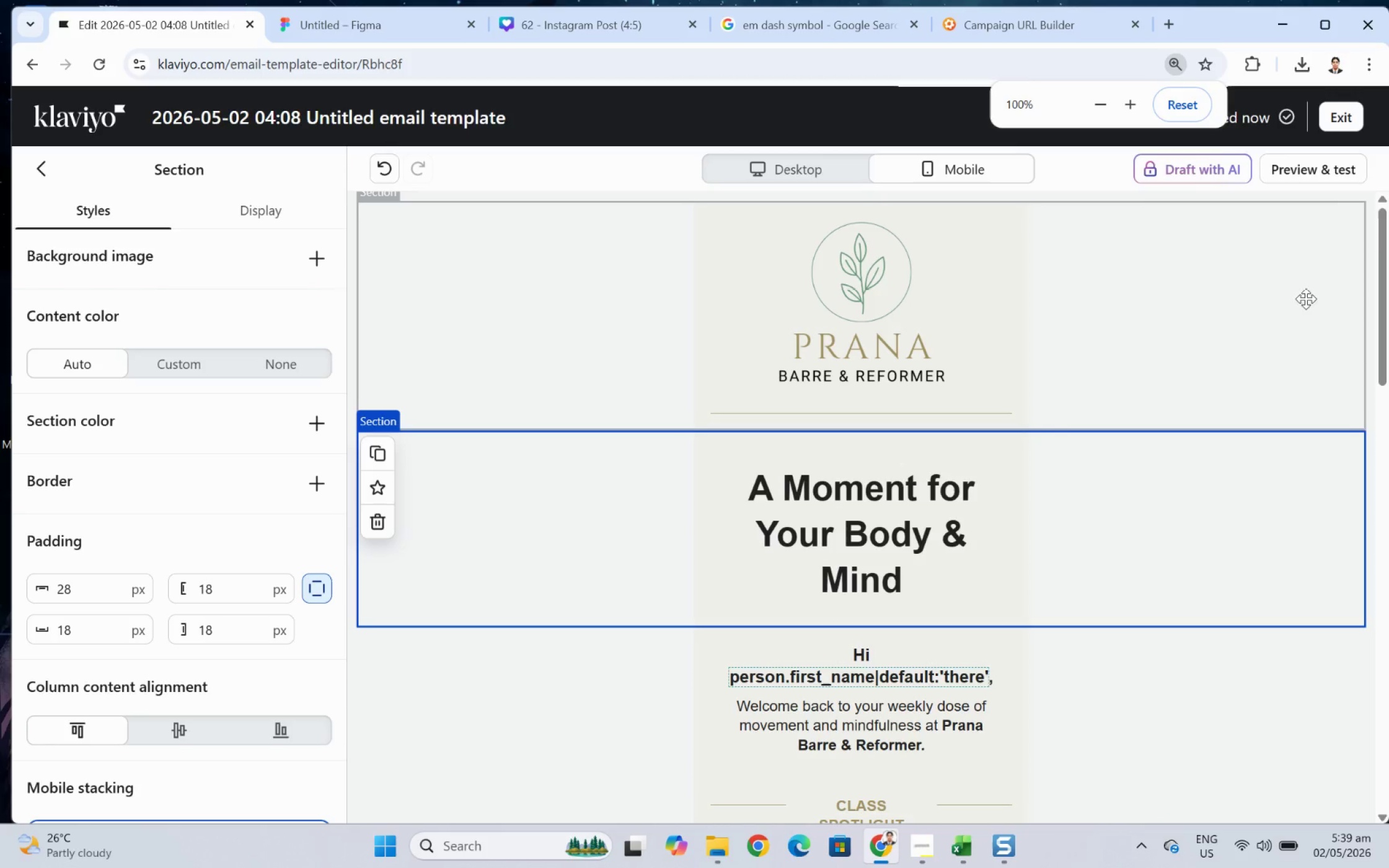 
scroll: coordinate [1323, 296], scroll_direction: up, amount: 2.0
 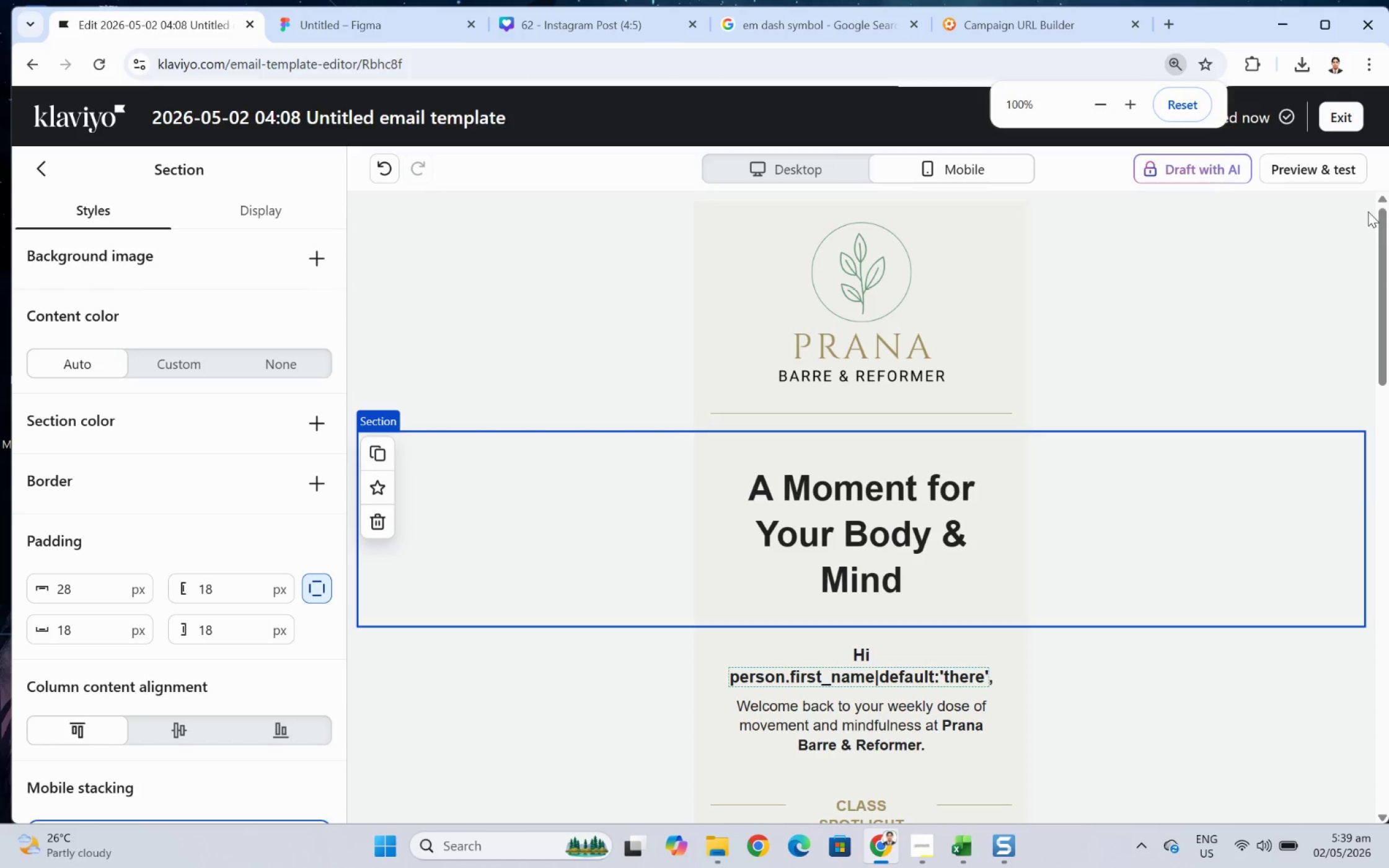 
left_click([1367, 203])
 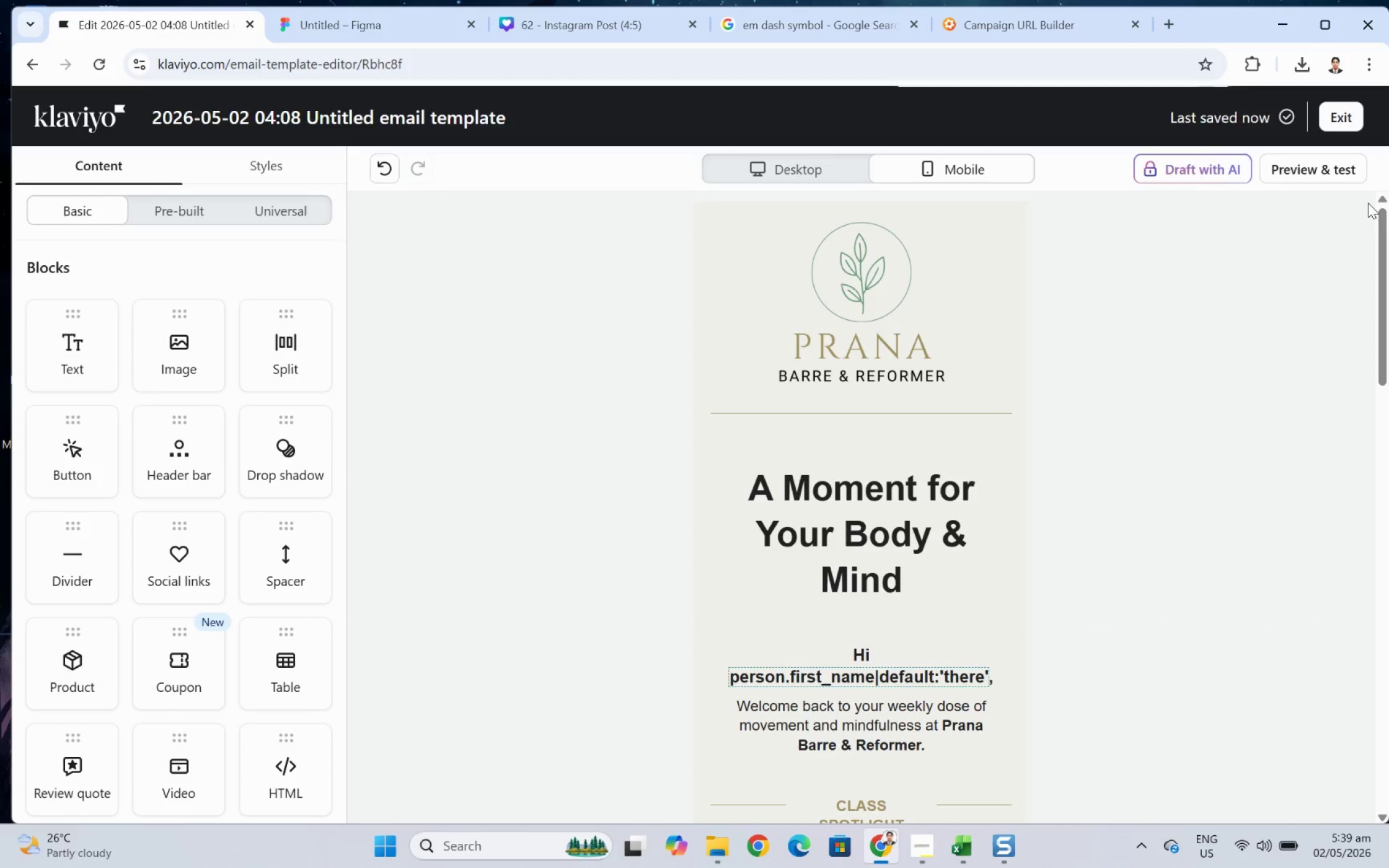 
key(F9)
 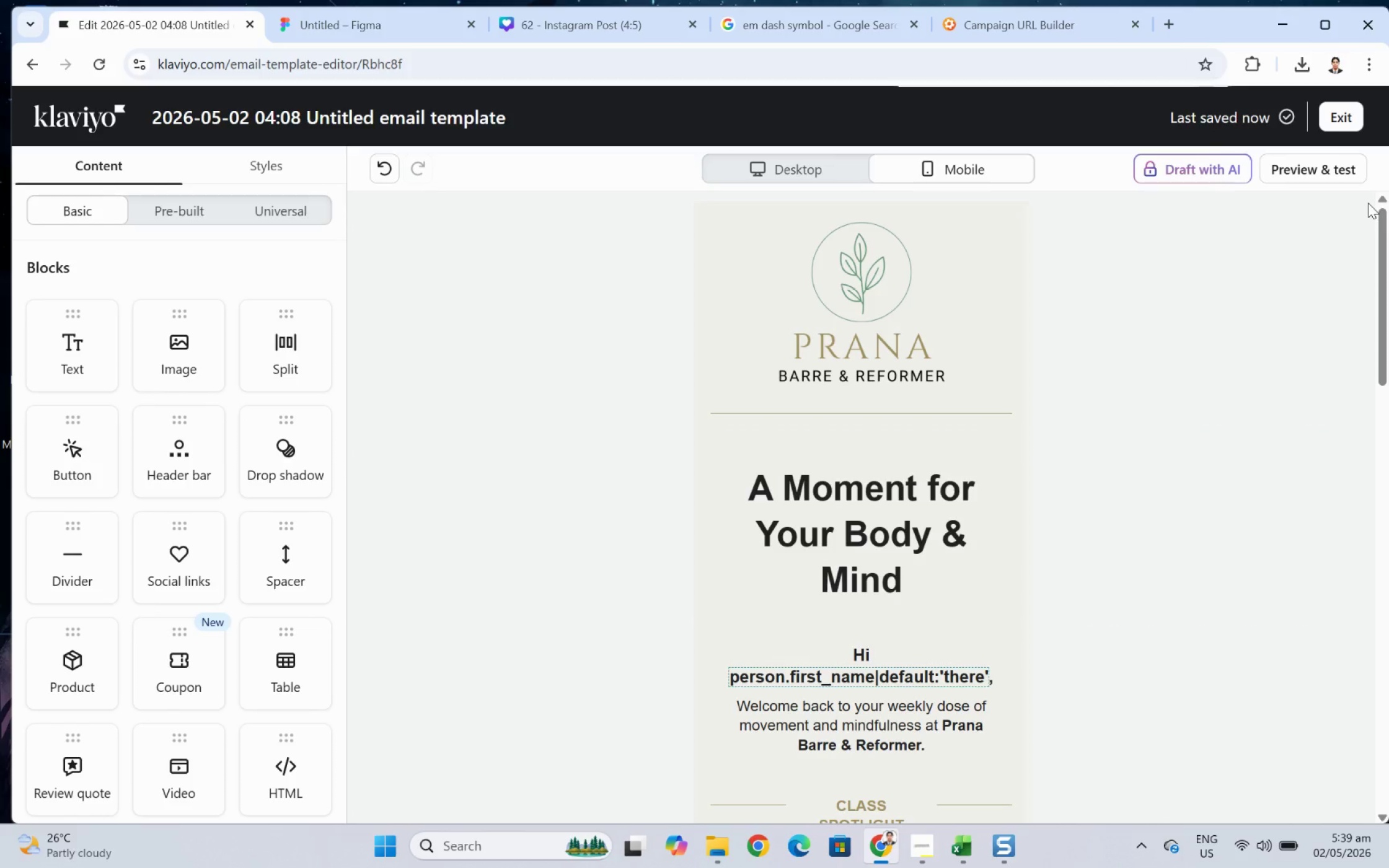 
key(F12)
 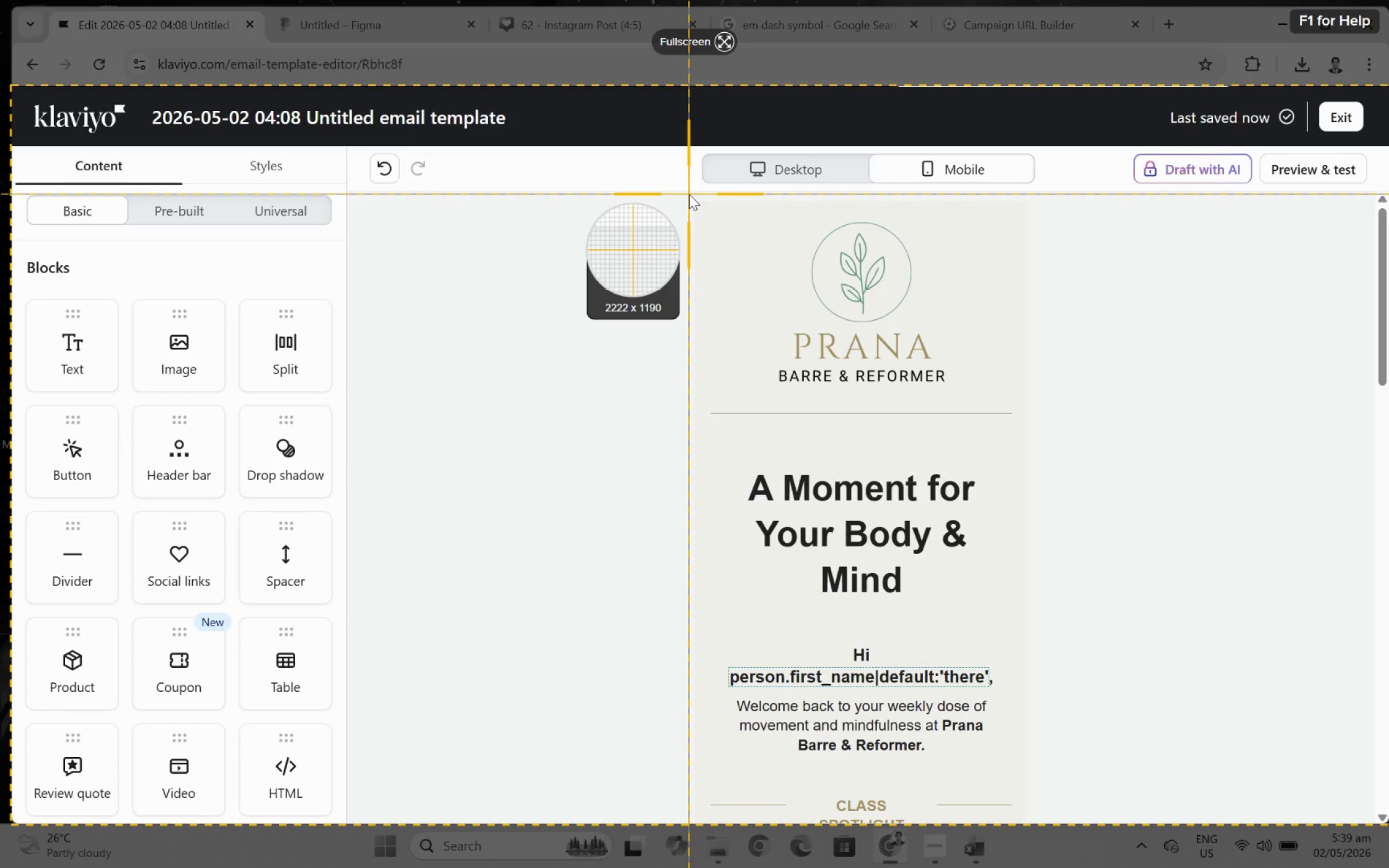 
left_click_drag(start_coordinate=[682, 194], to_coordinate=[1037, 752])
 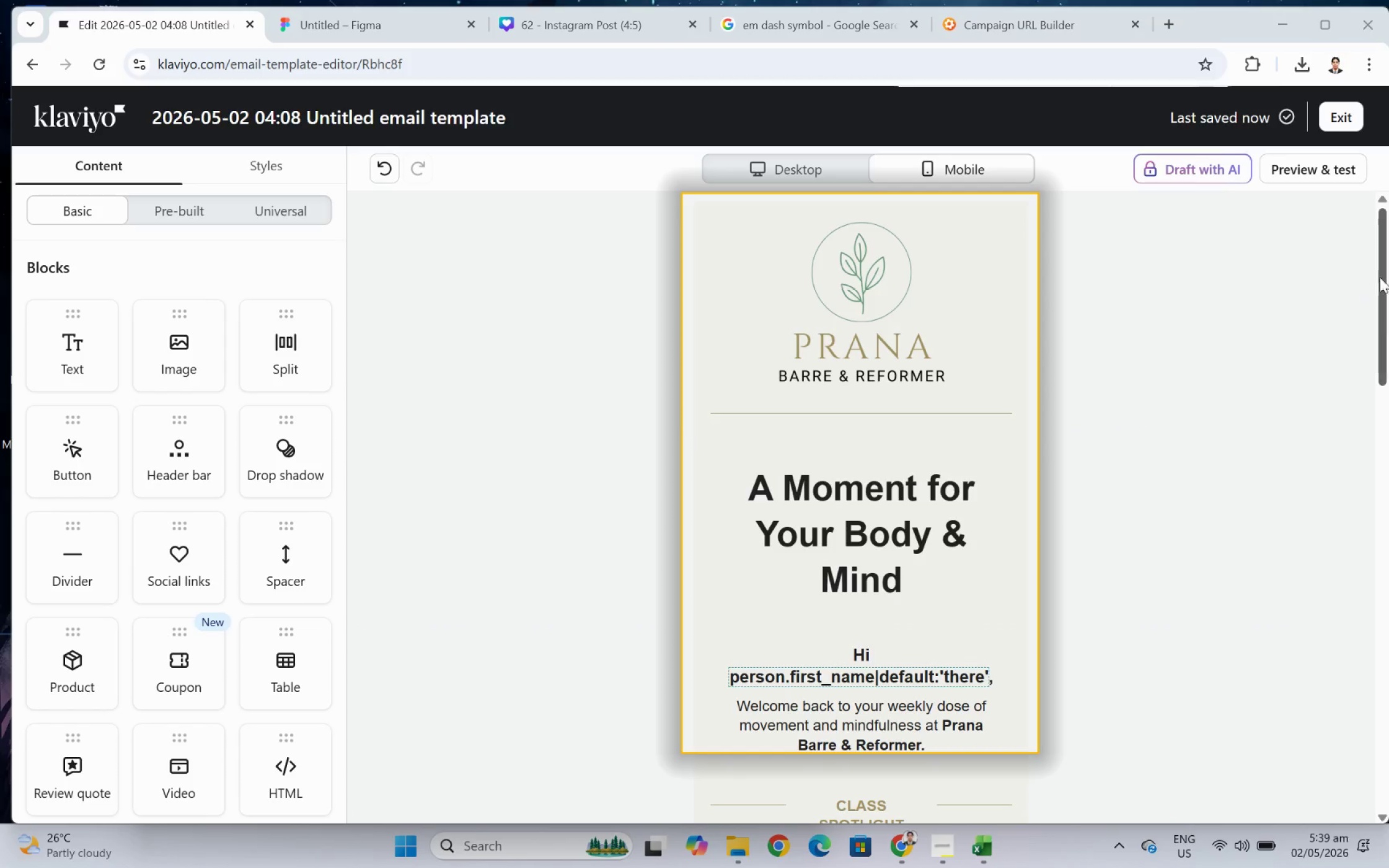 
left_click_drag(start_coordinate=[1385, 237], to_coordinate=[1346, 631])
 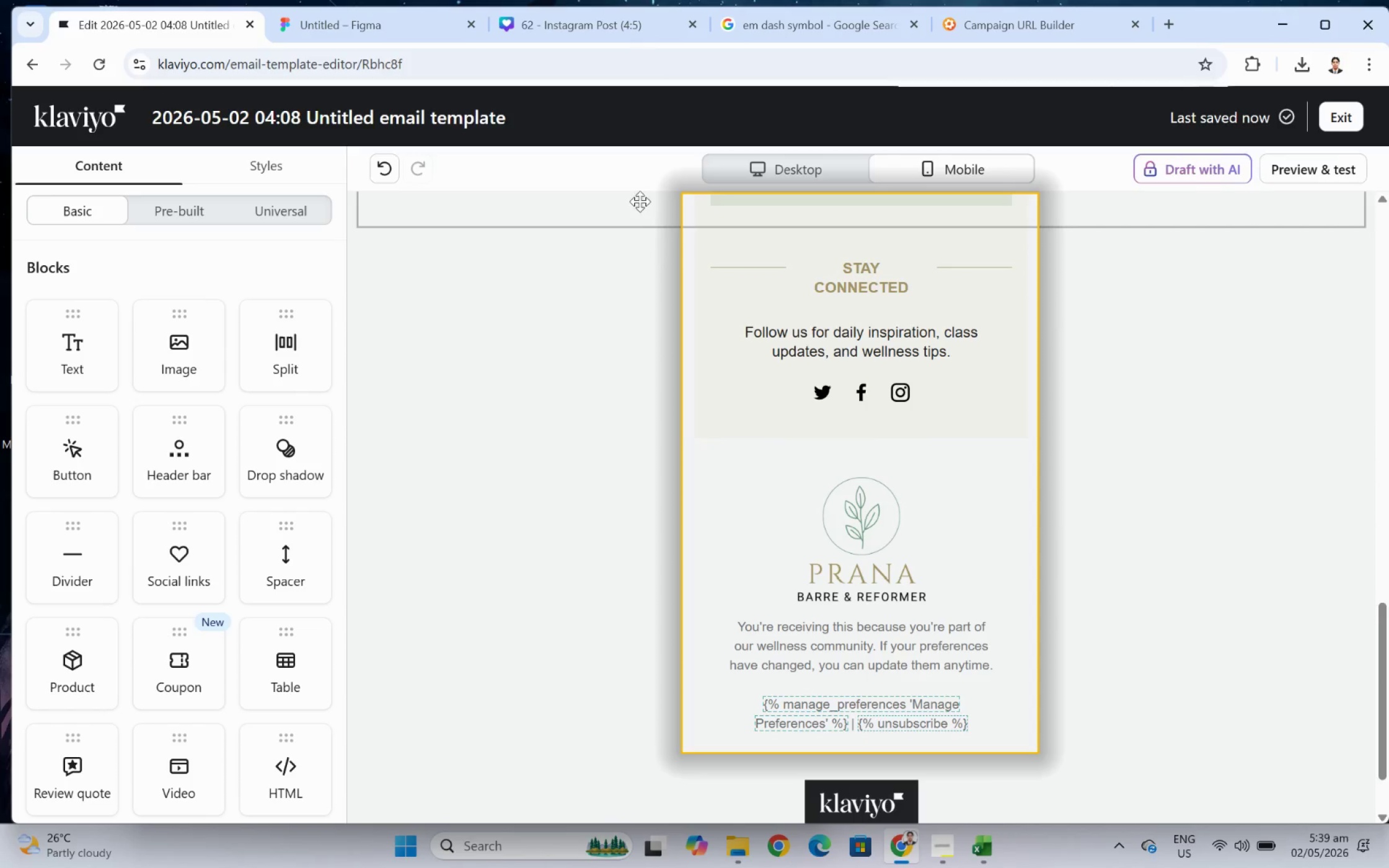 
mouse_move([607, 161])
 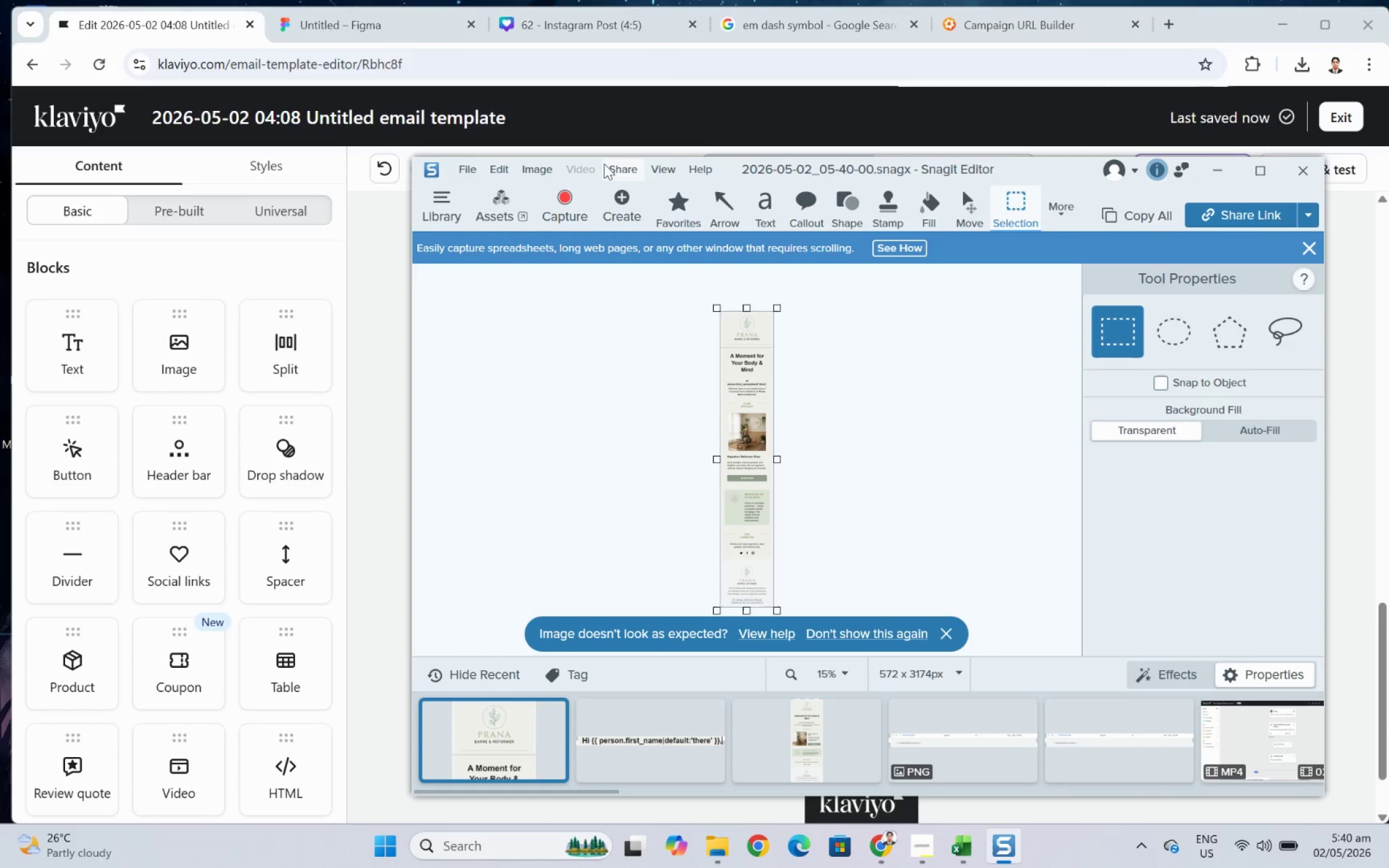 
key(Control+C)
 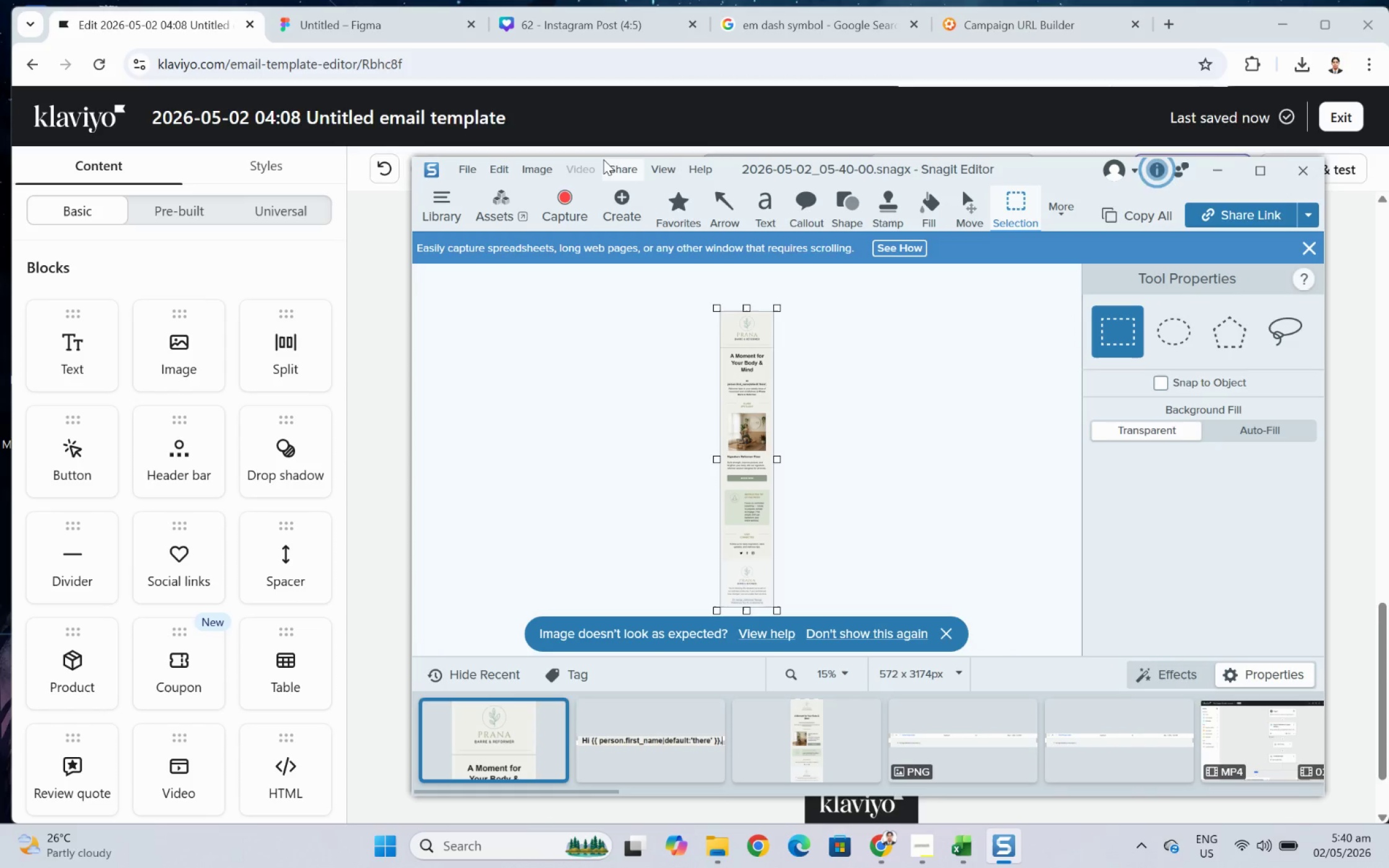 
key(Control+C)
 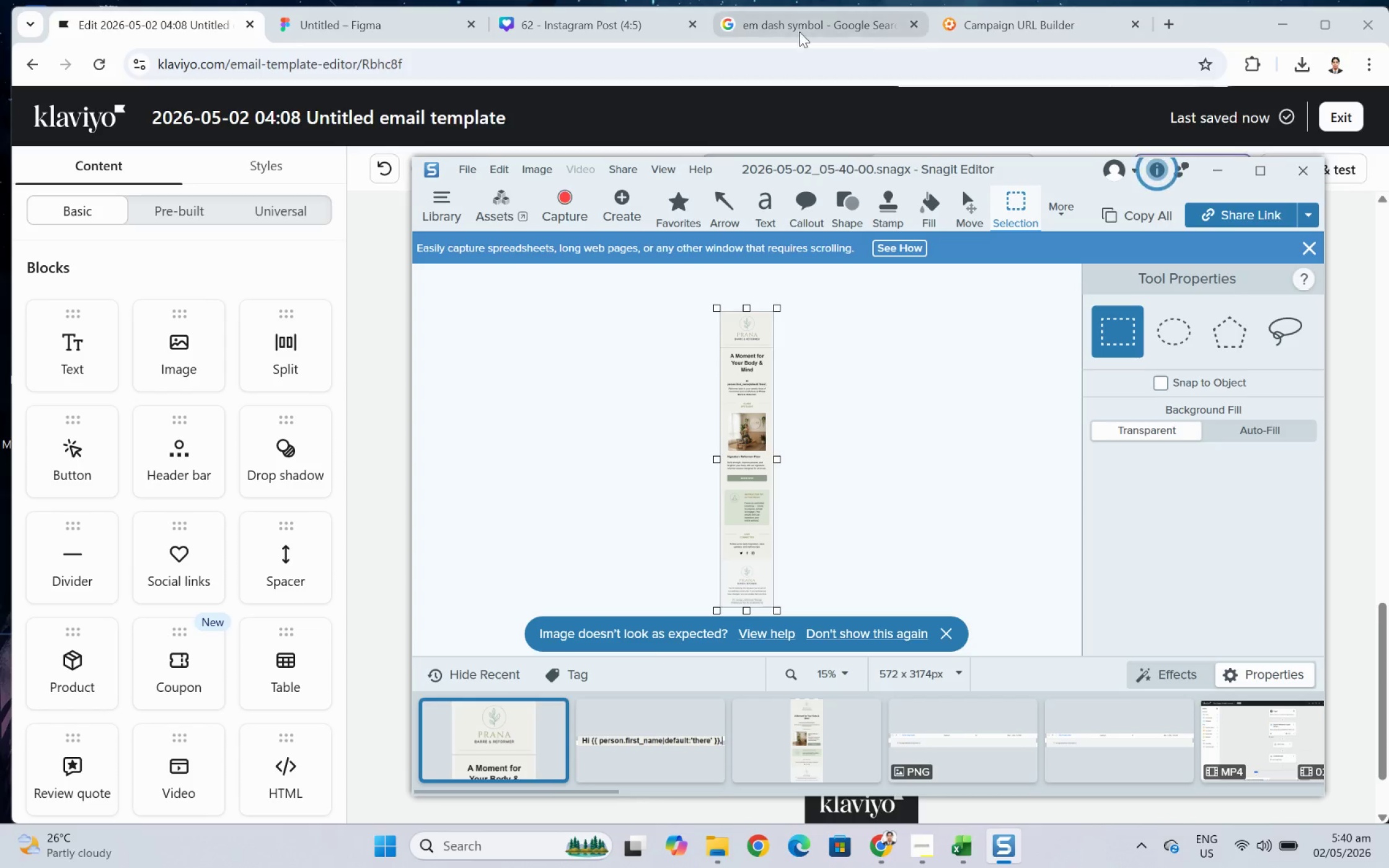 
wait(6.03)
 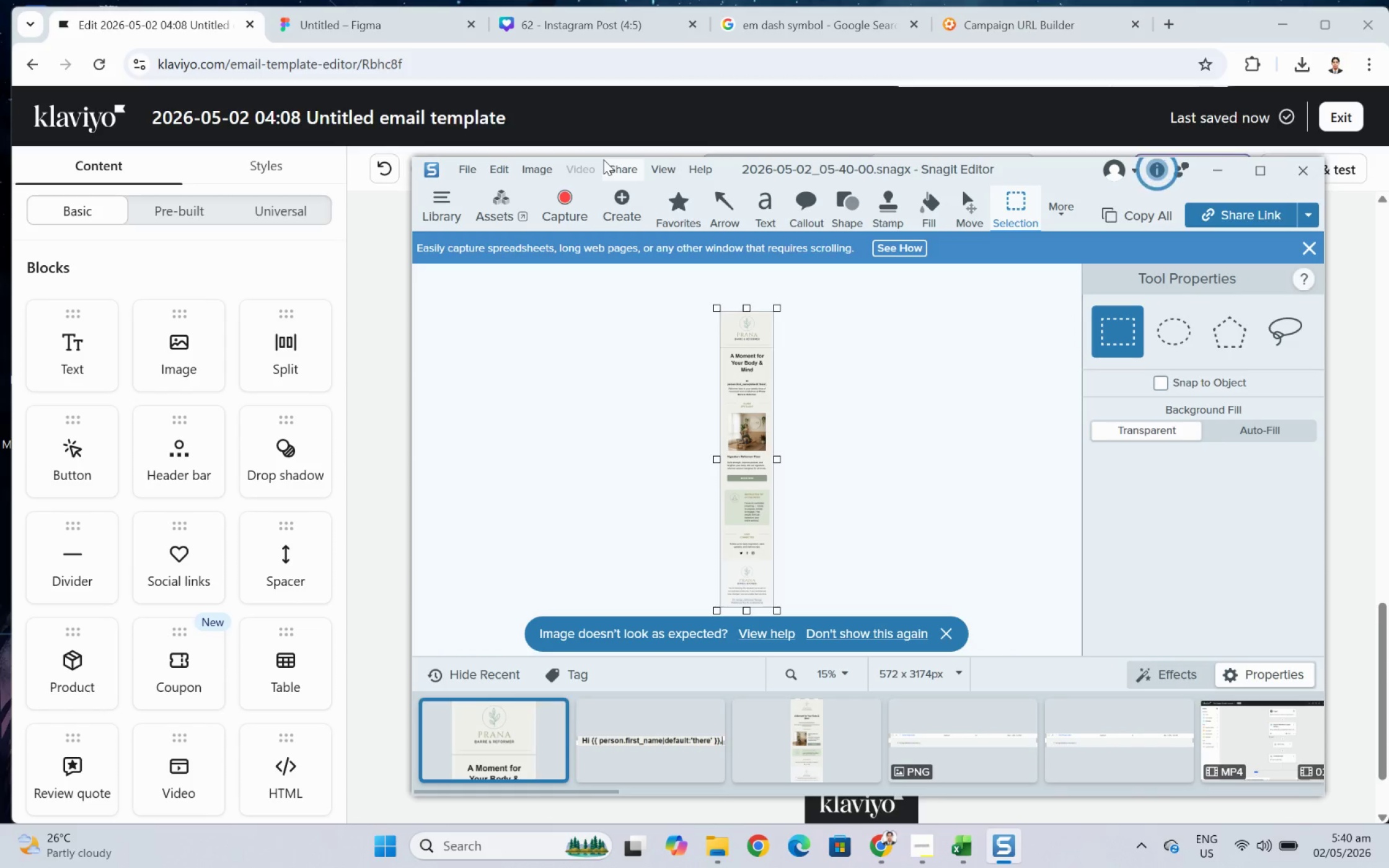 
left_click([379, 24])
 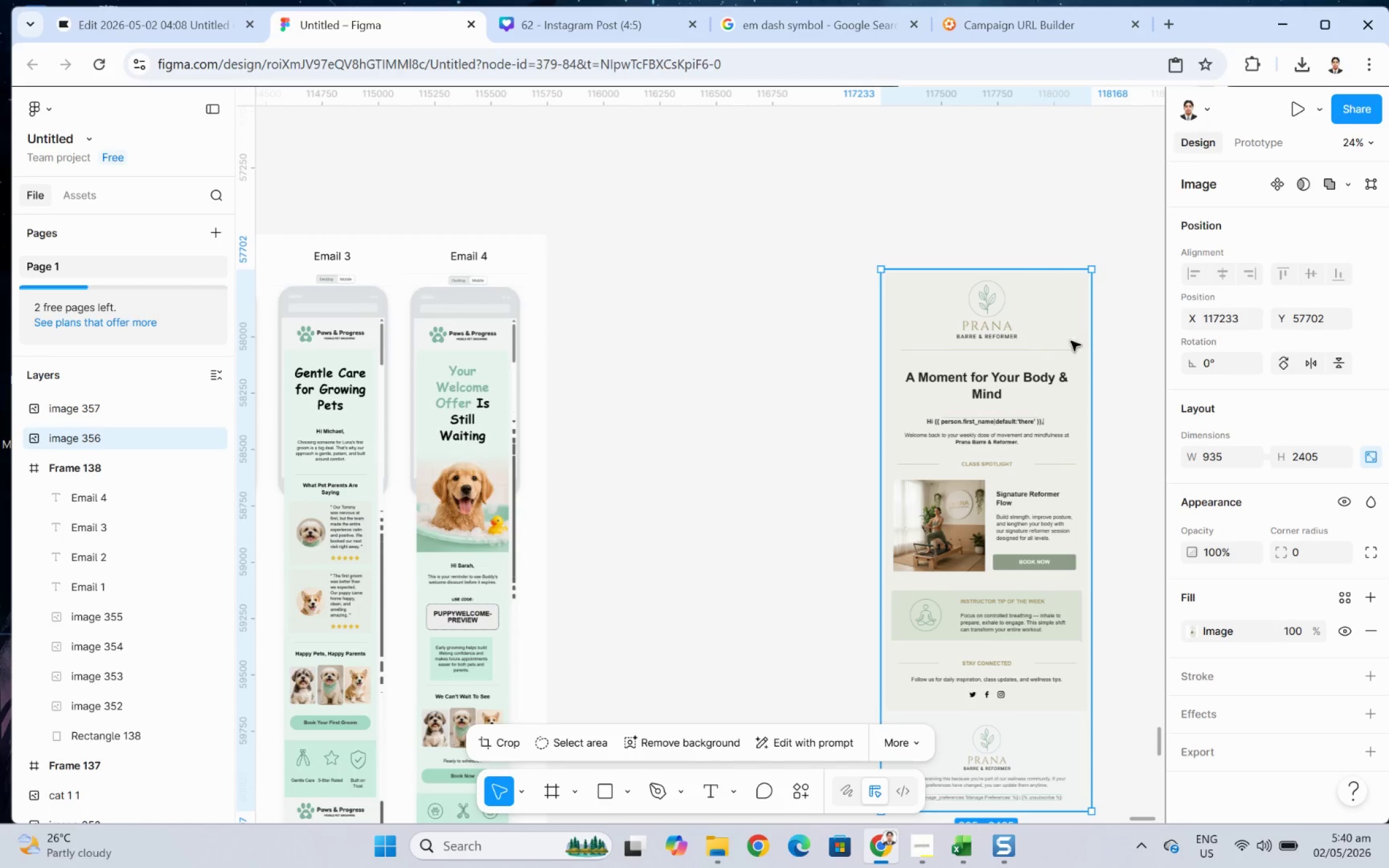 
hold_key(key=ControlLeft, duration=1.12)
scroll: coordinate [1085, 458], scroll_direction: none, amount: 0.0
 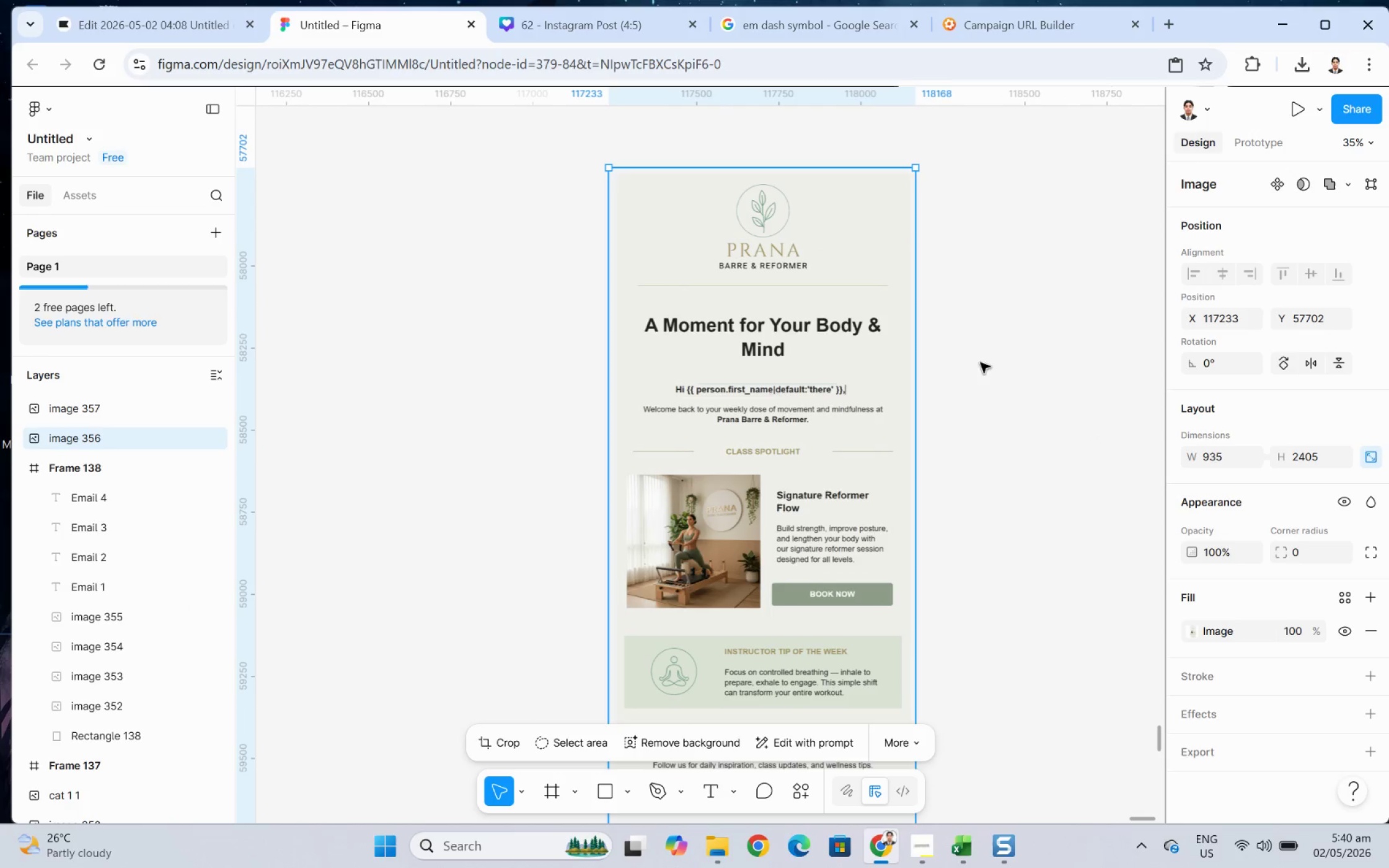 
left_click([983, 353])
 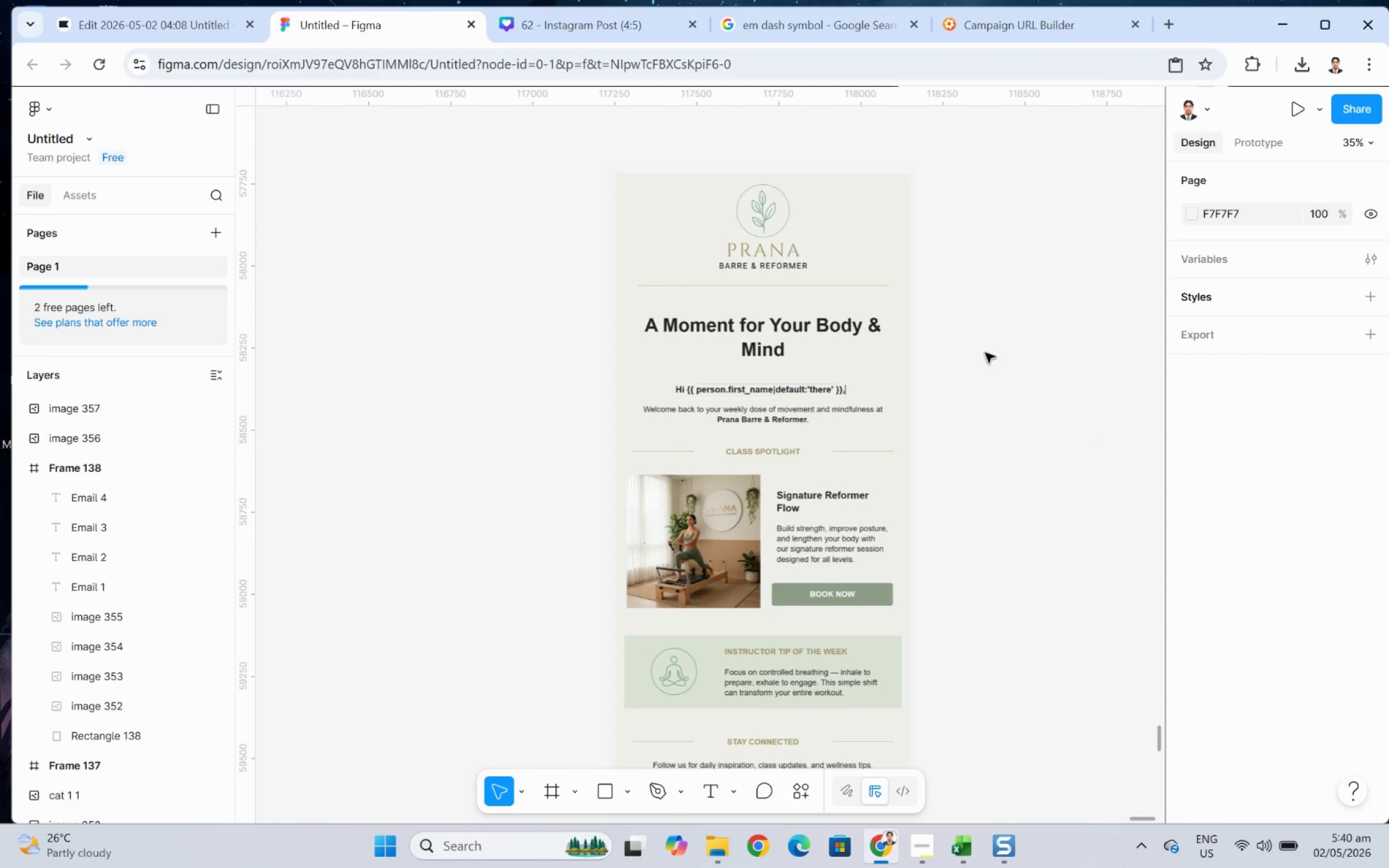 
key(Control+V)
 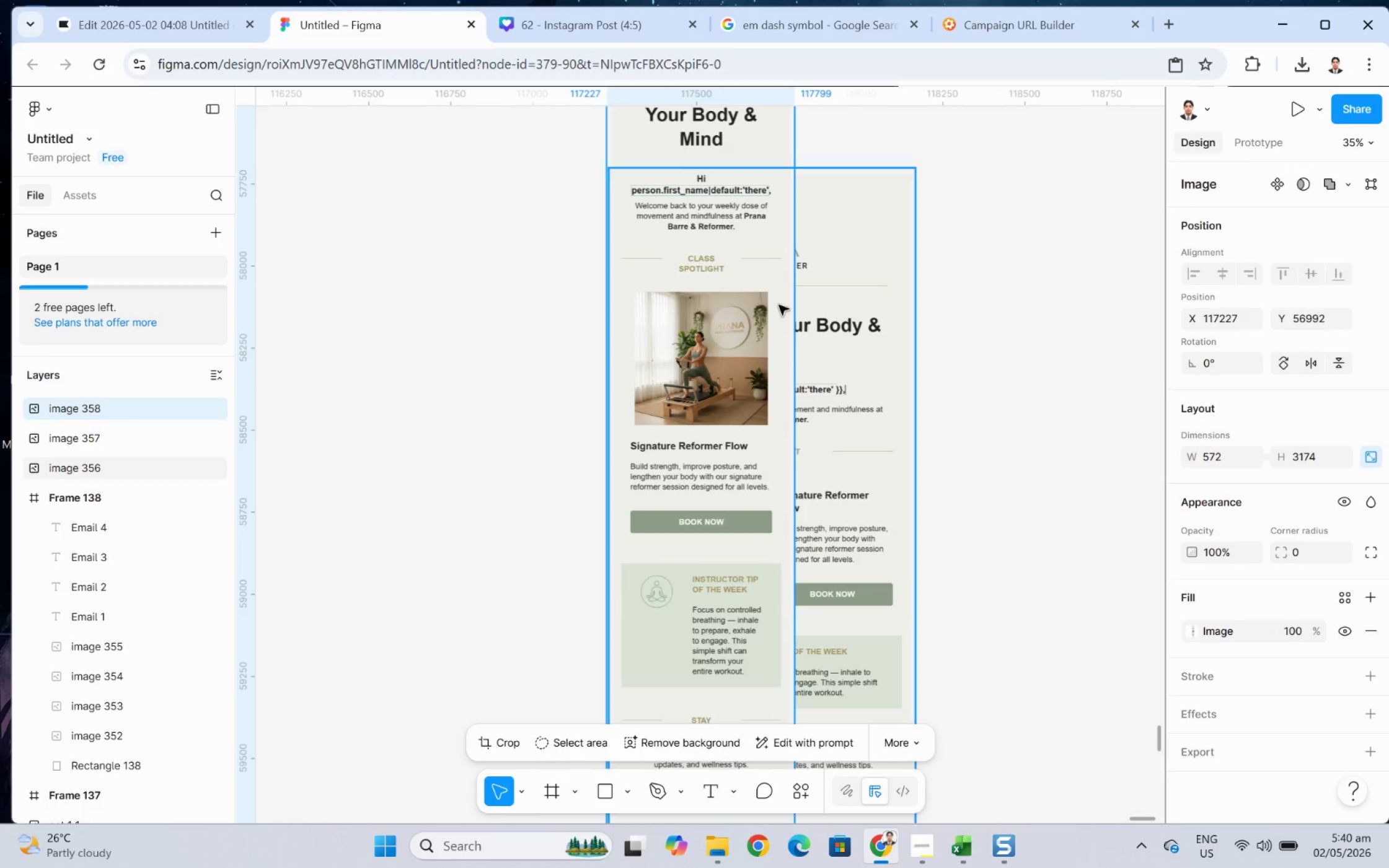 
left_click_drag(start_coordinate=[681, 248], to_coordinate=[1019, 505])
 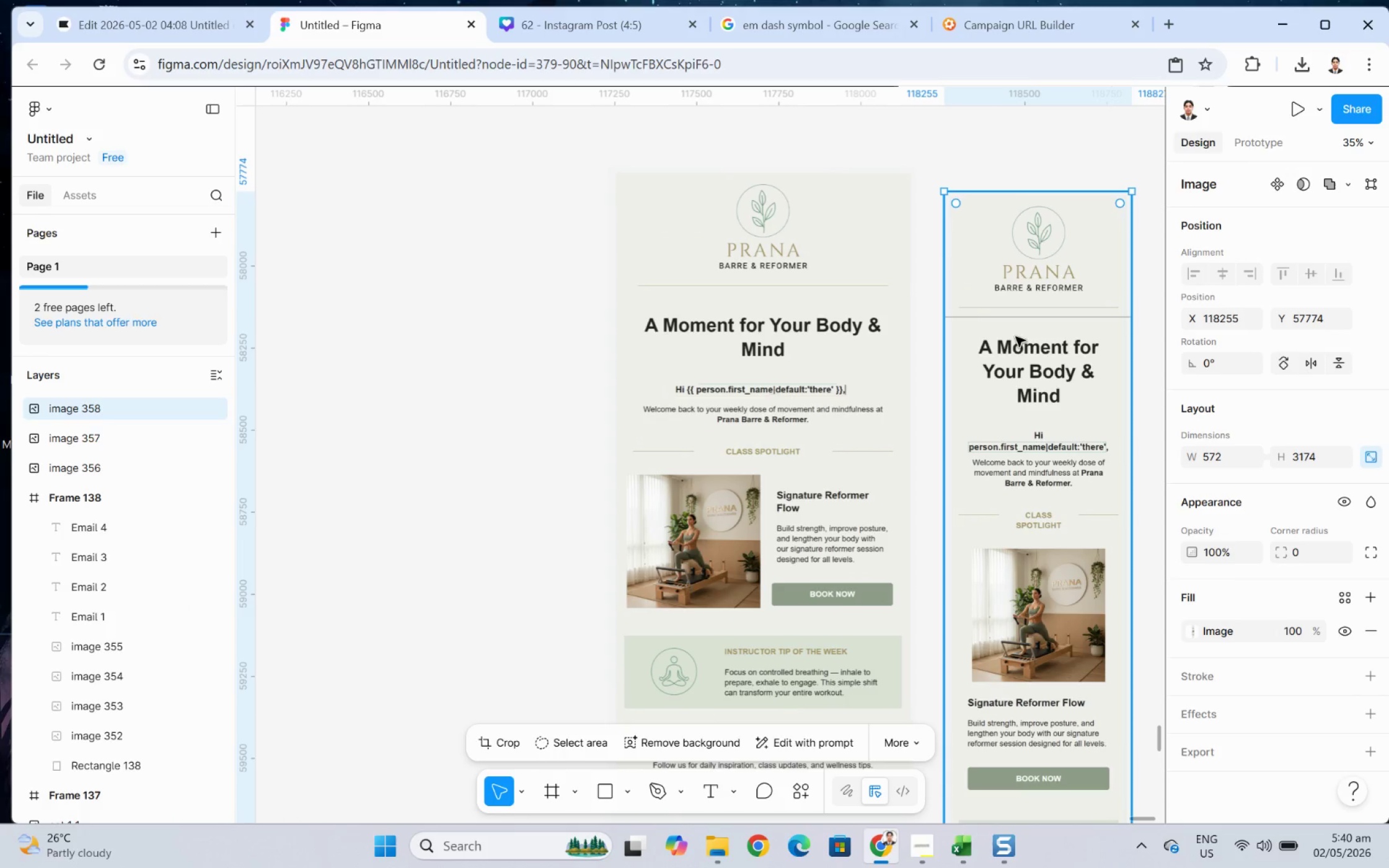 
left_click_drag(start_coordinate=[1026, 345], to_coordinate=[1002, 323])
 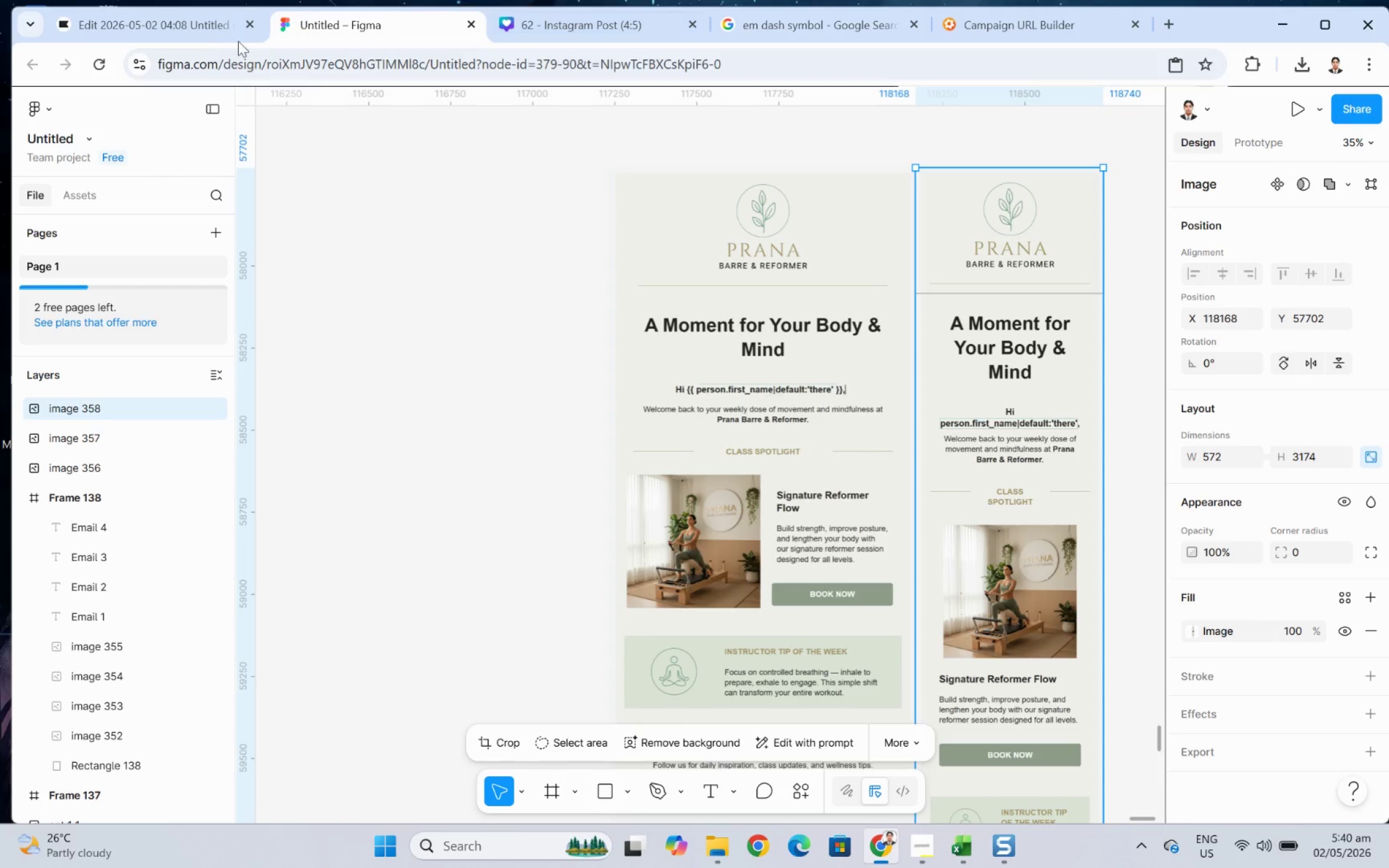 
left_click([195, 26])
 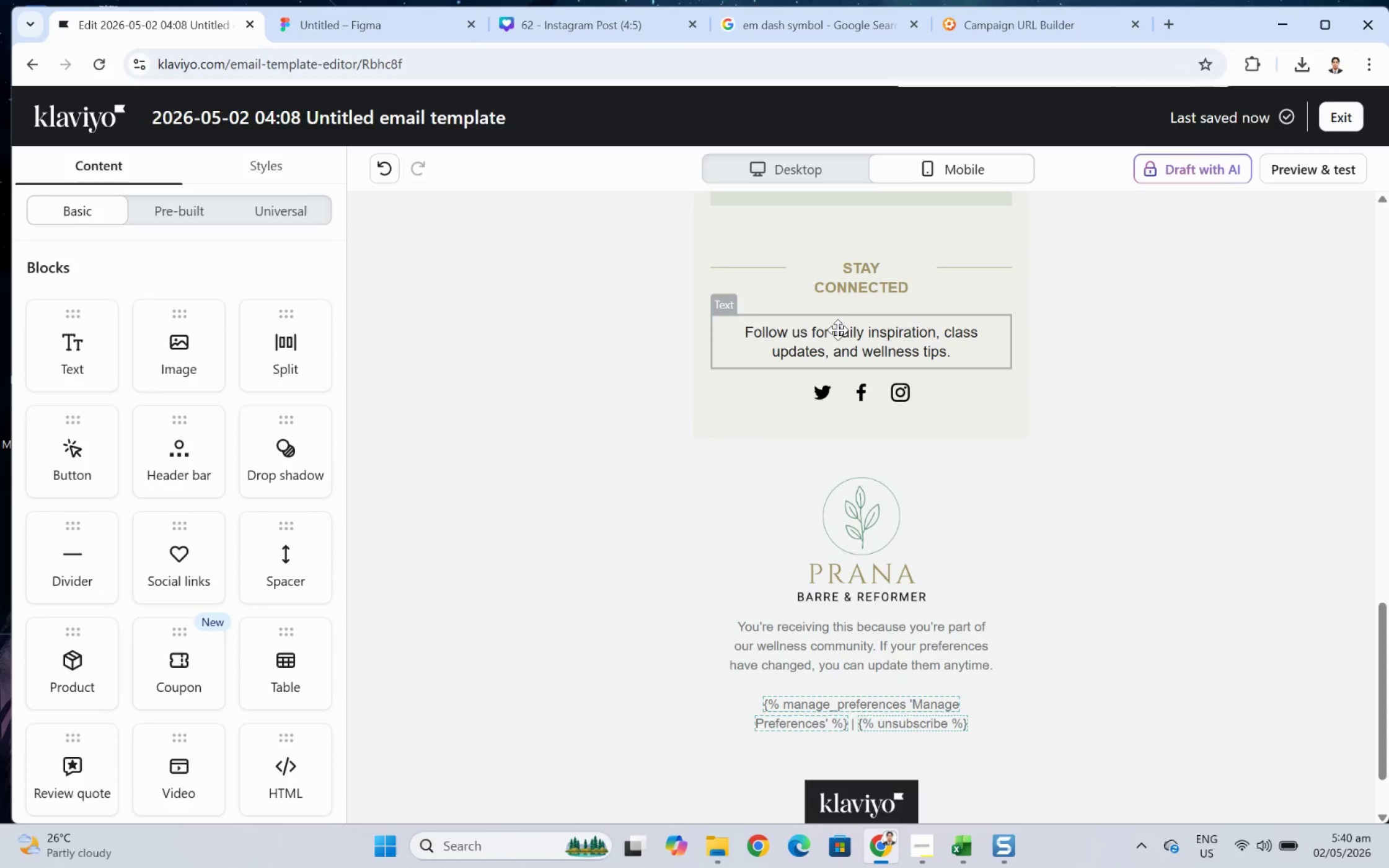 
scroll: coordinate [1004, 360], scroll_direction: up, amount: 15.0
 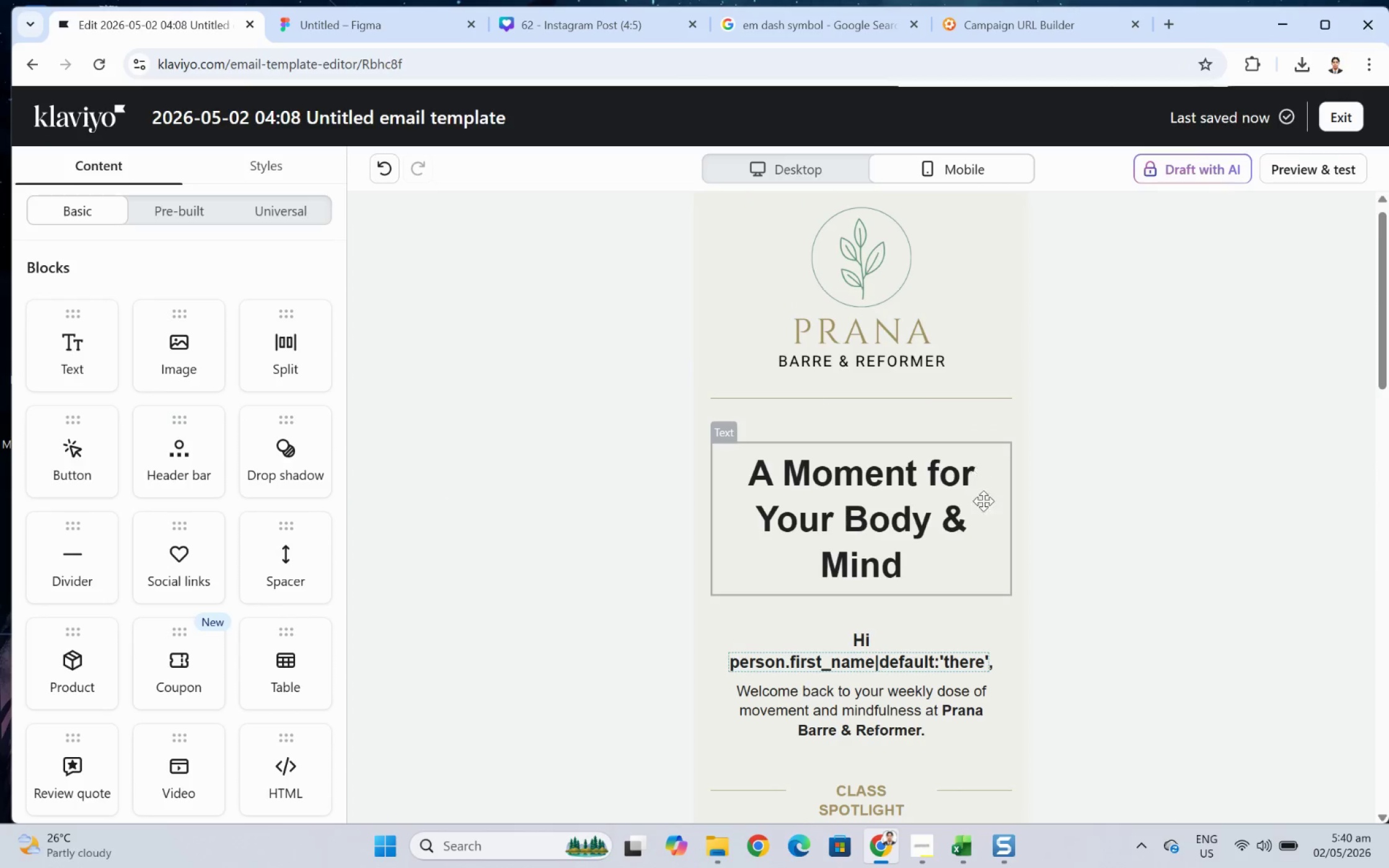 
scroll: coordinate [980, 557], scroll_direction: down, amount: 2.0
 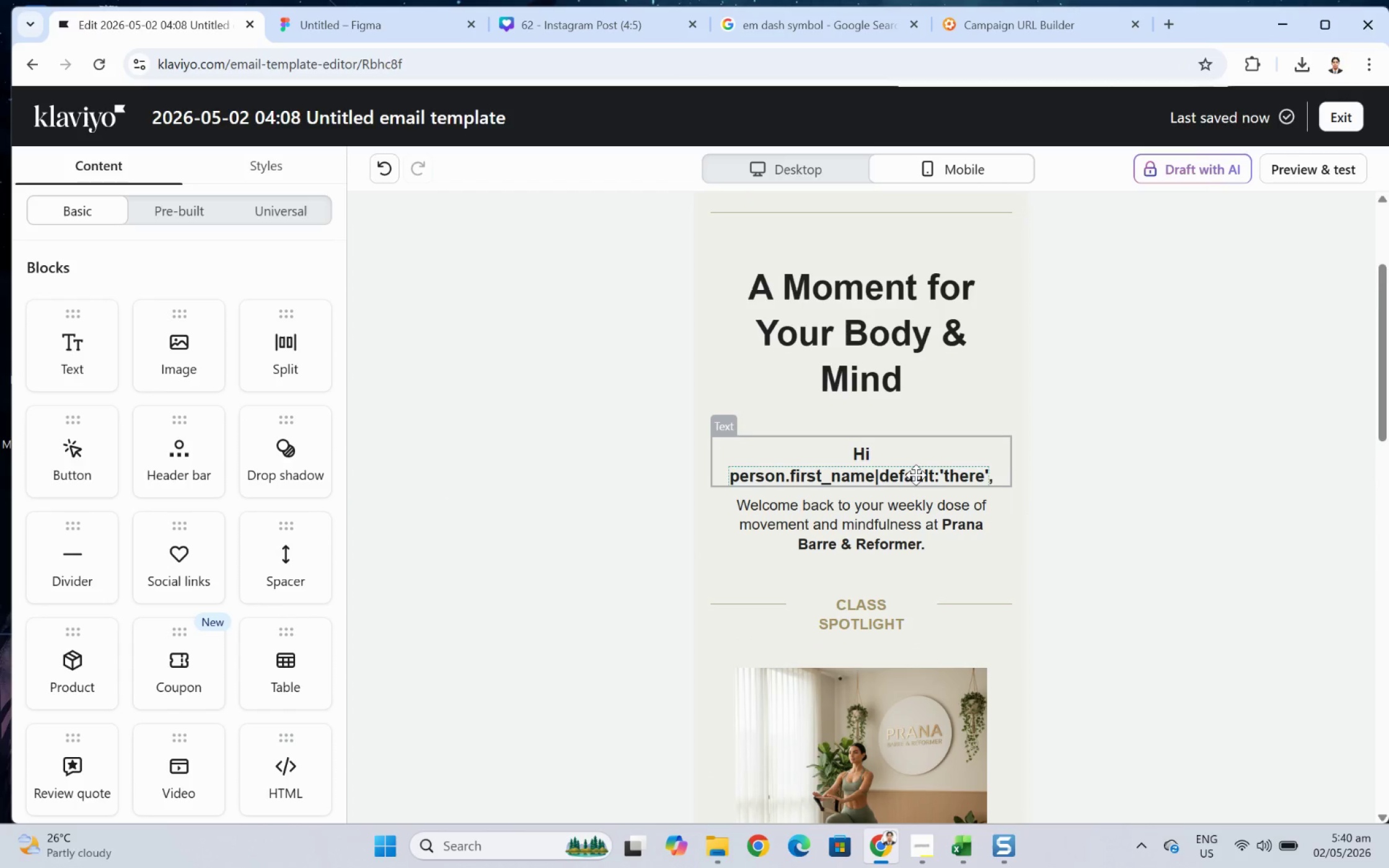 
double_click([915, 475])
 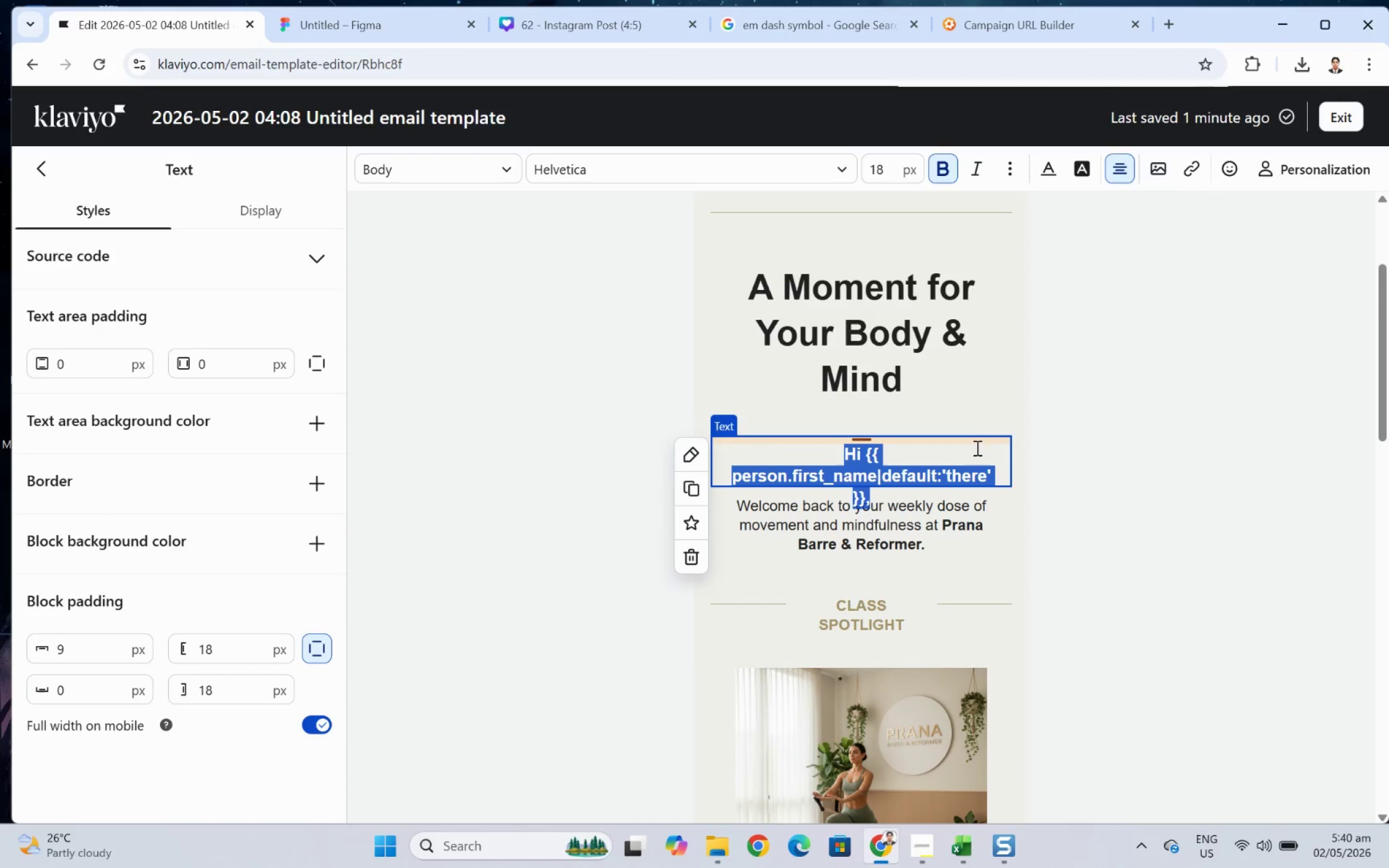 
left_click([976, 449])
 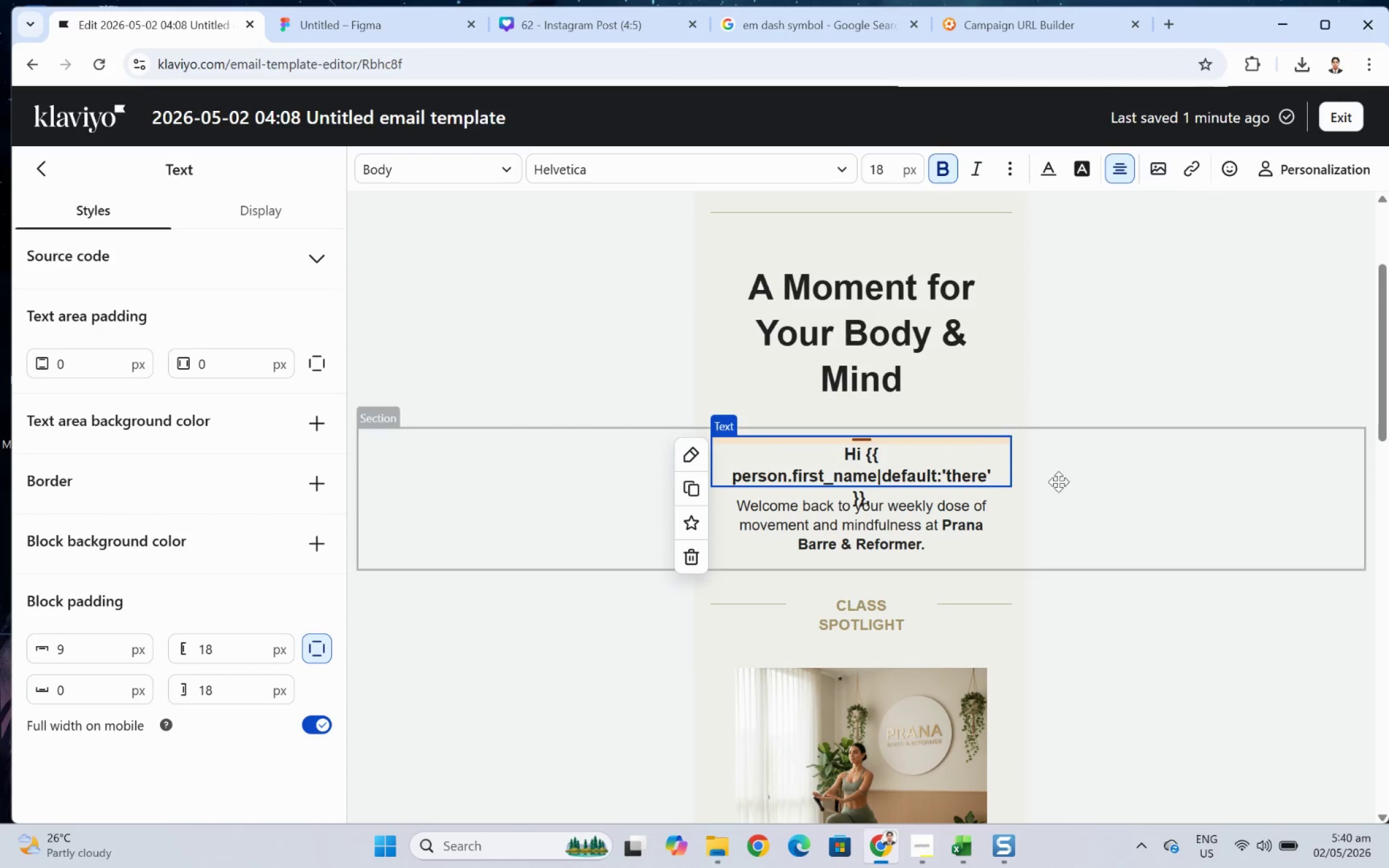 
left_click([1080, 491])
 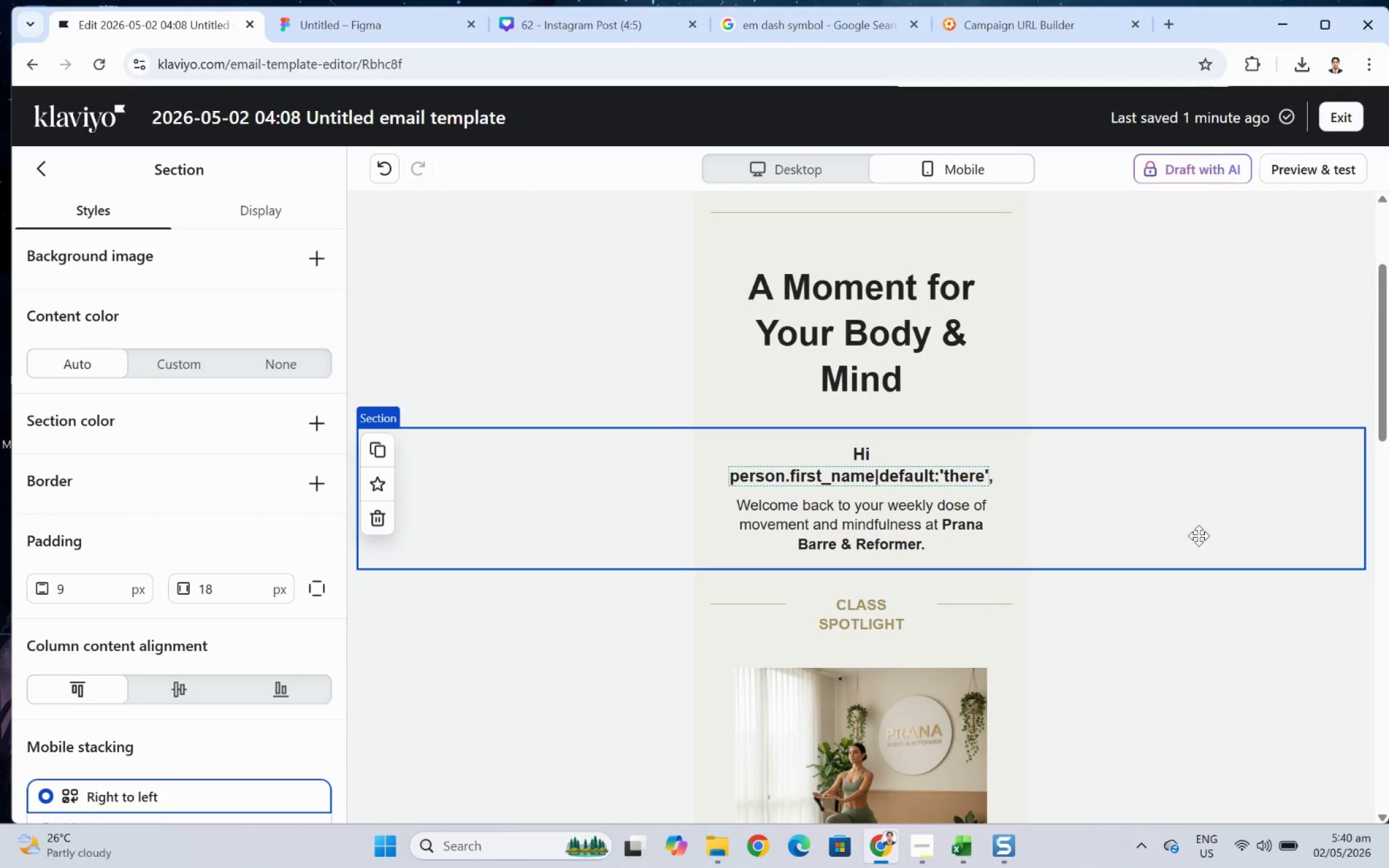 
hold_key(key=ControlLeft, duration=0.46)
scroll: coordinate [1160, 548], scroll_direction: up, amount: 3.0
 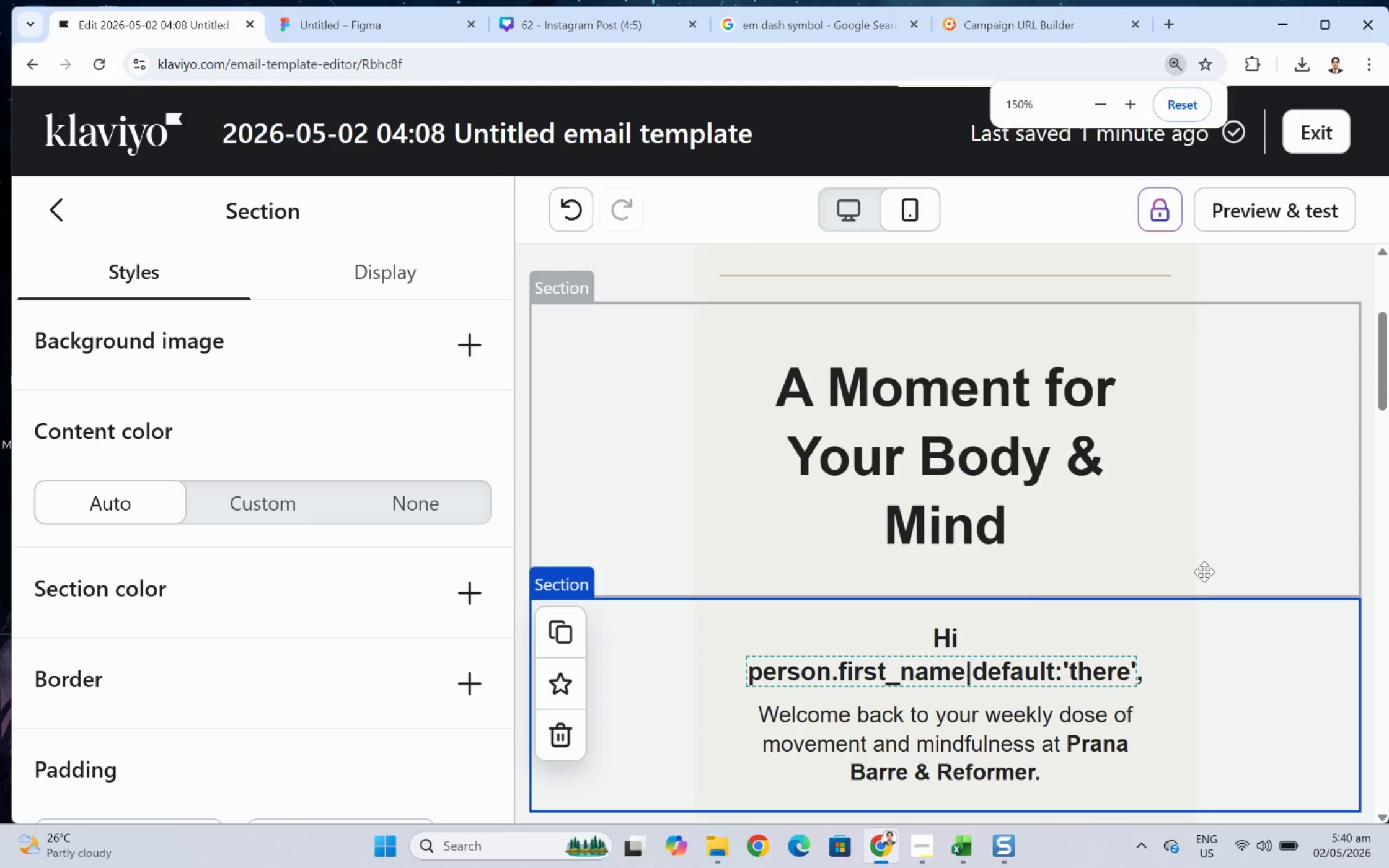 
scroll: coordinate [1202, 571], scroll_direction: down, amount: 3.0
 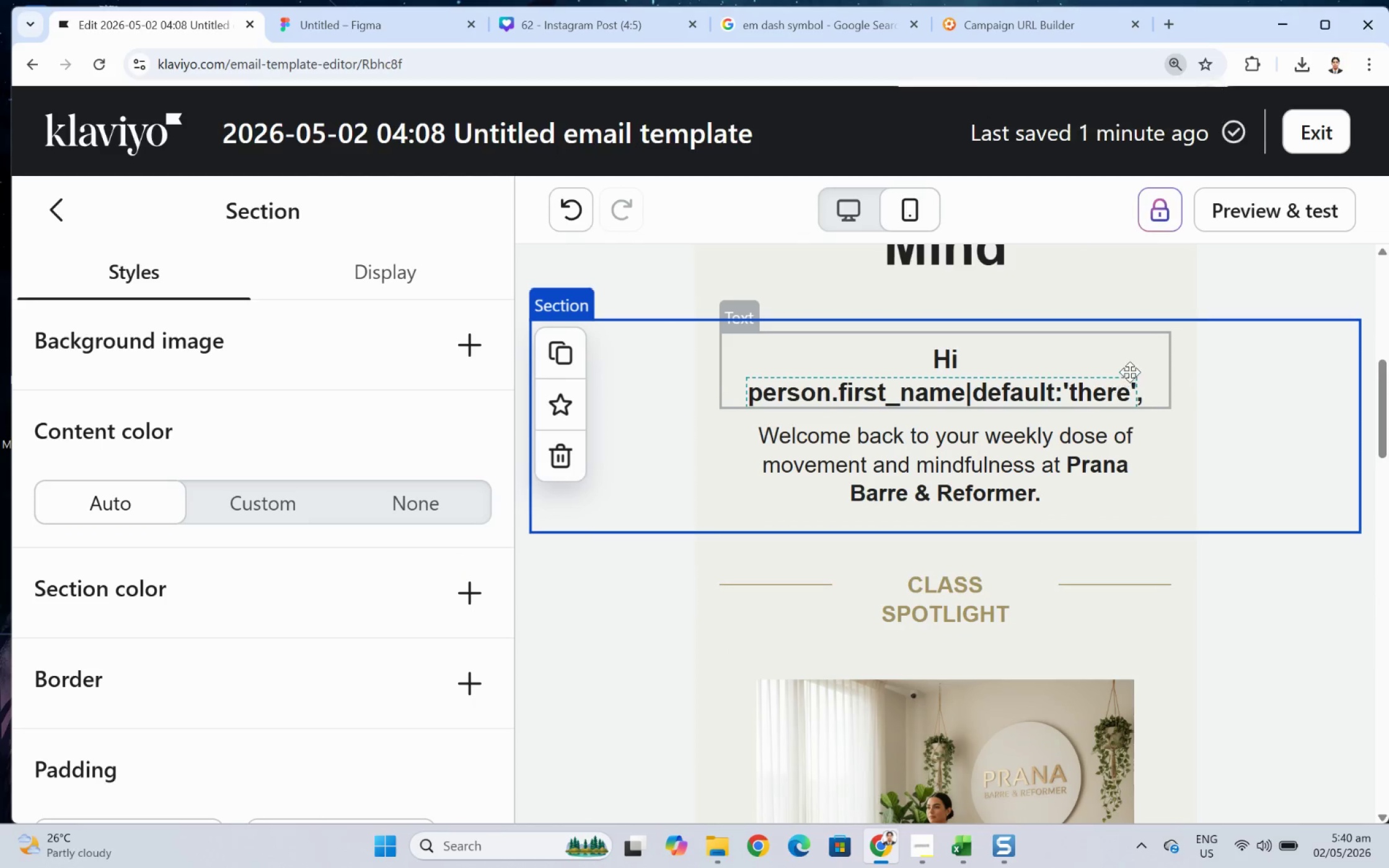 
double_click([1129, 372])
 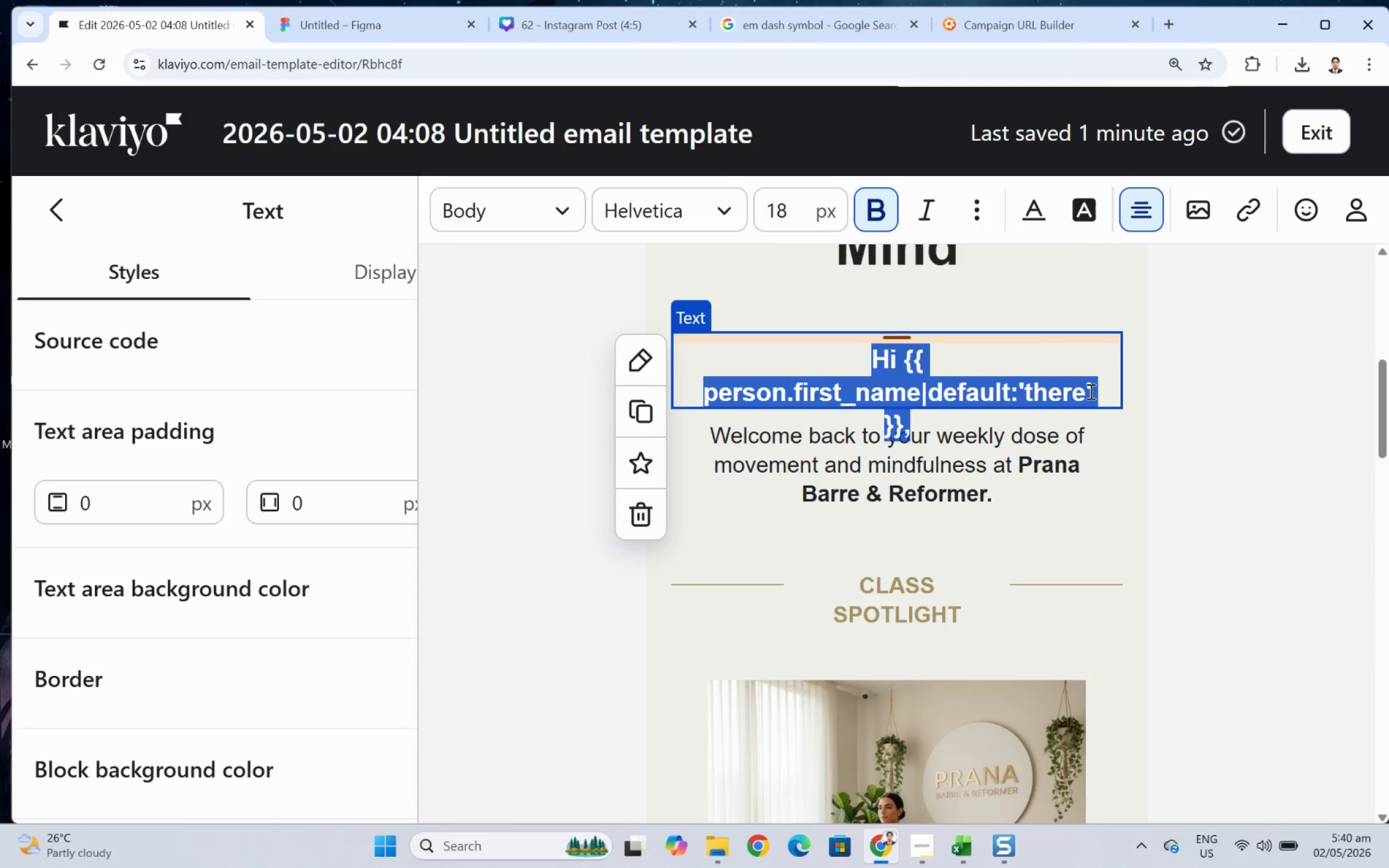 
left_click([1098, 396])
 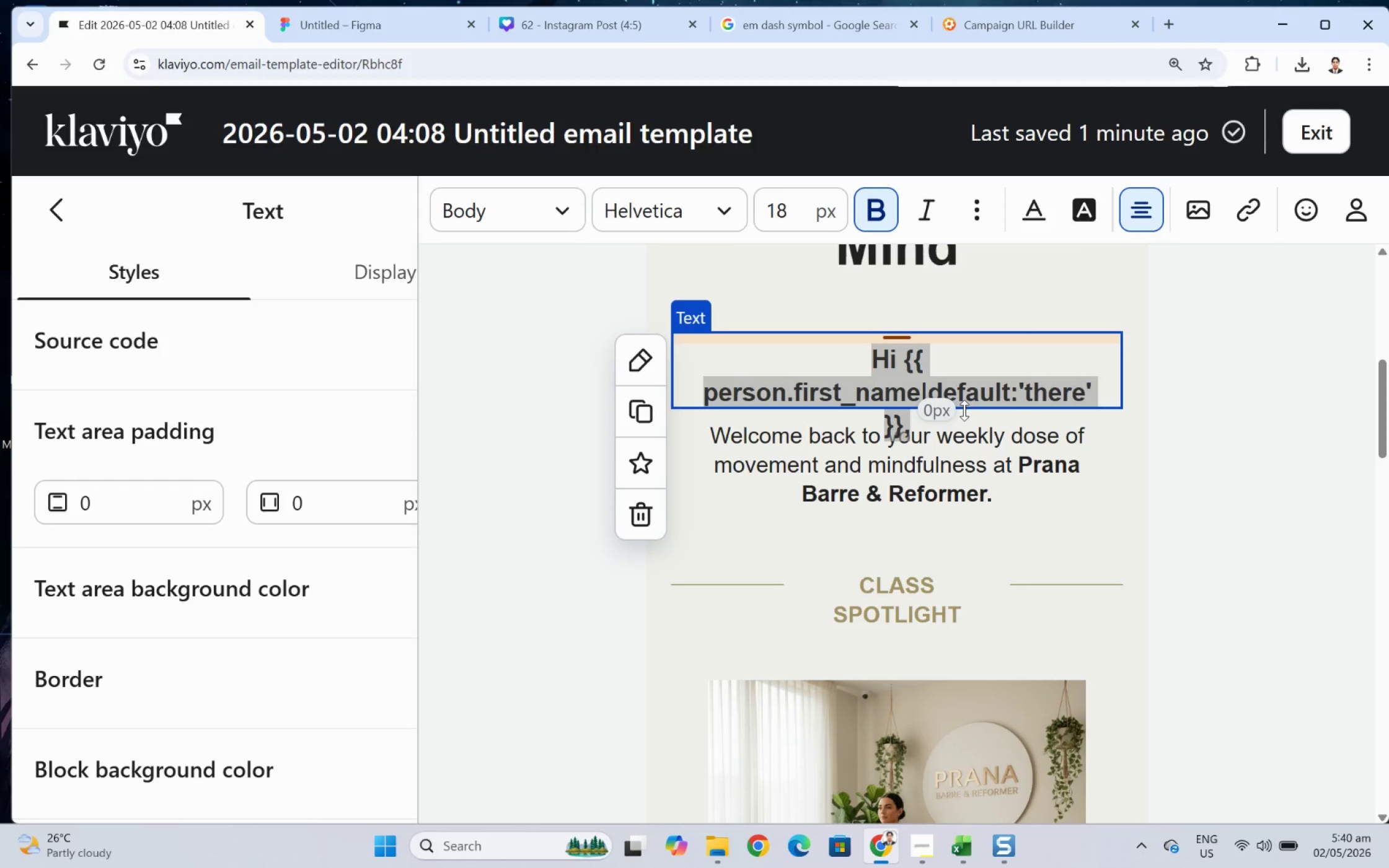 
left_click([976, 393])
 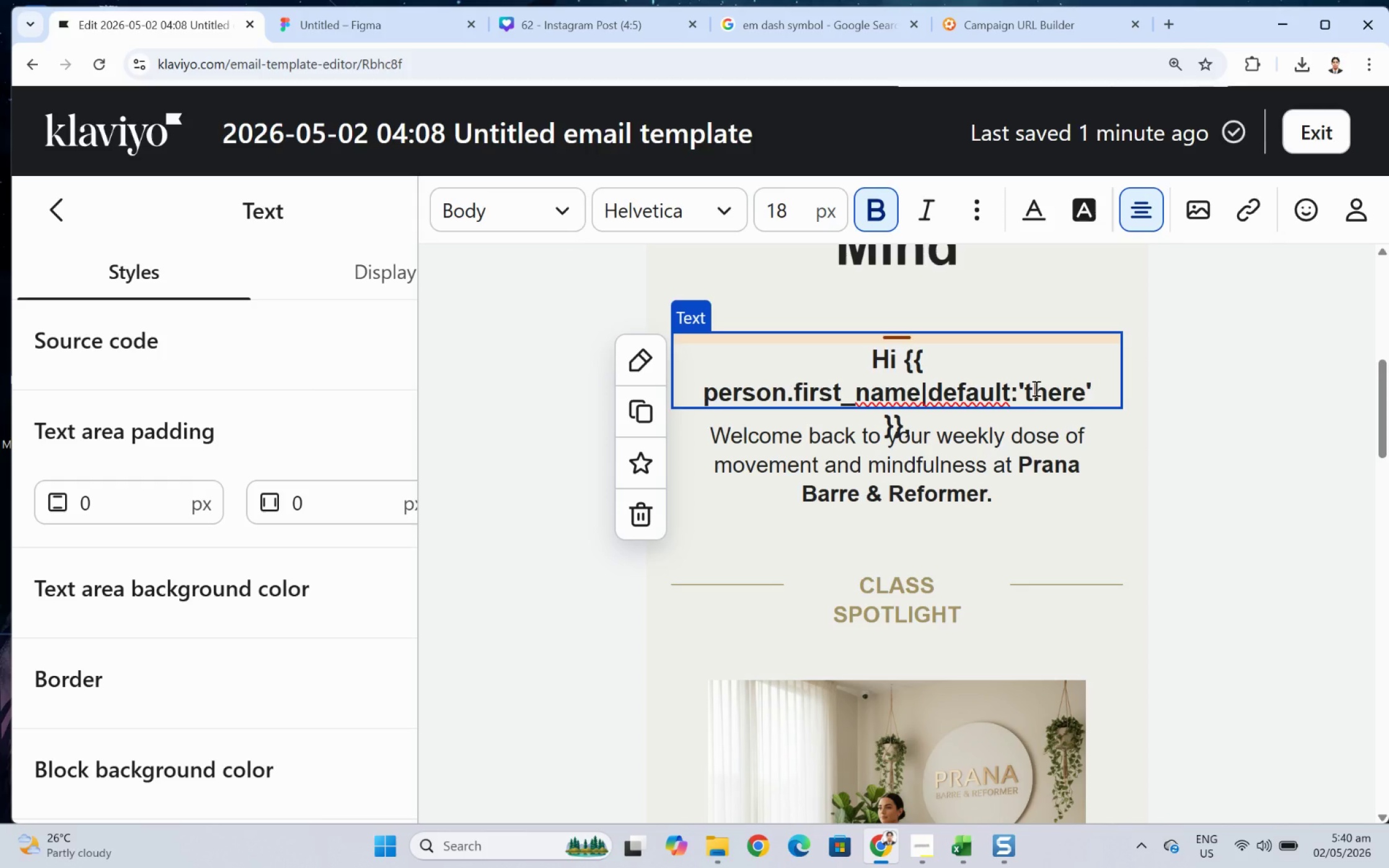 
wait(9.41)
 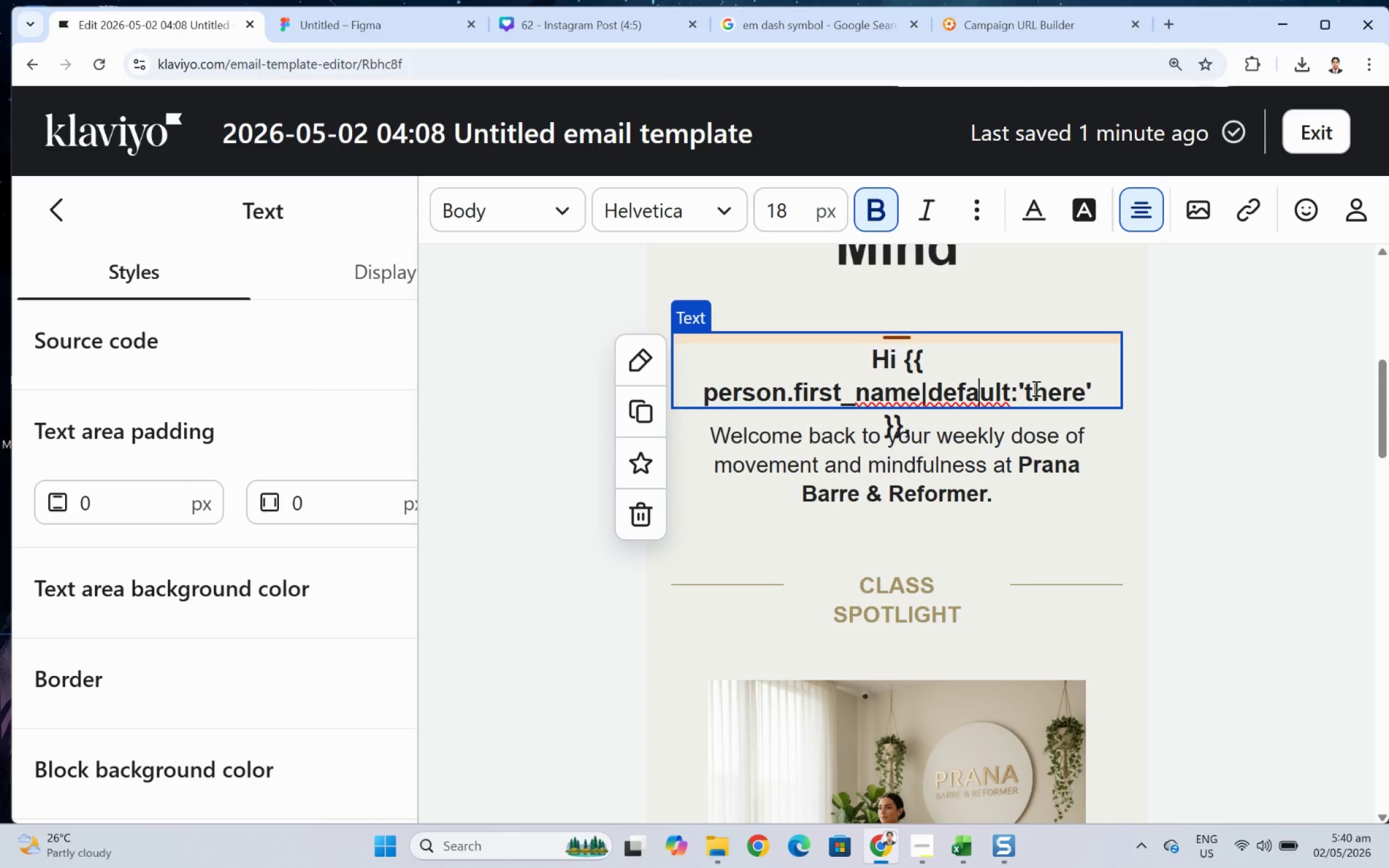 
key(Control+A)
 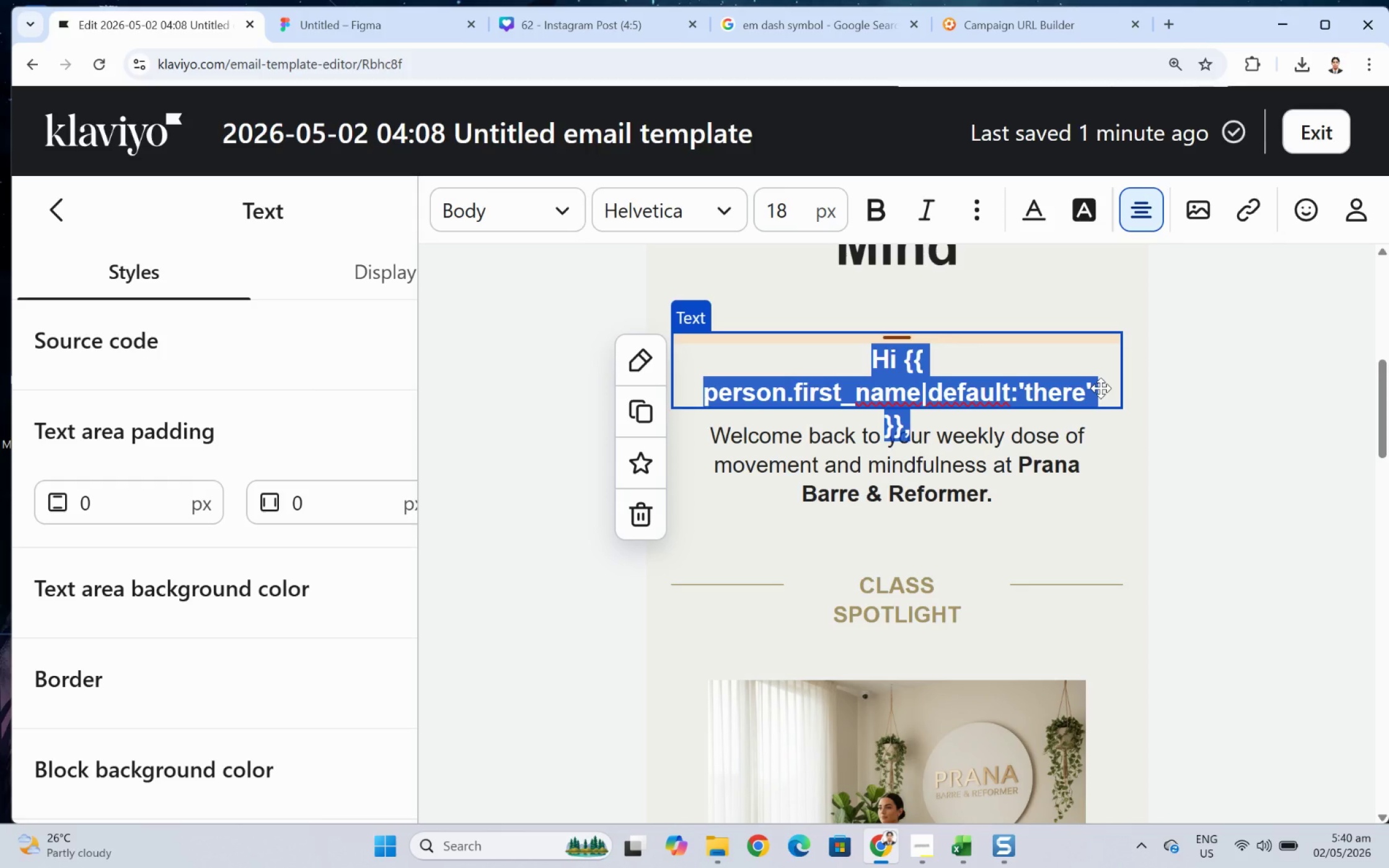 
hold_key(key=ControlLeft, duration=1.07)
 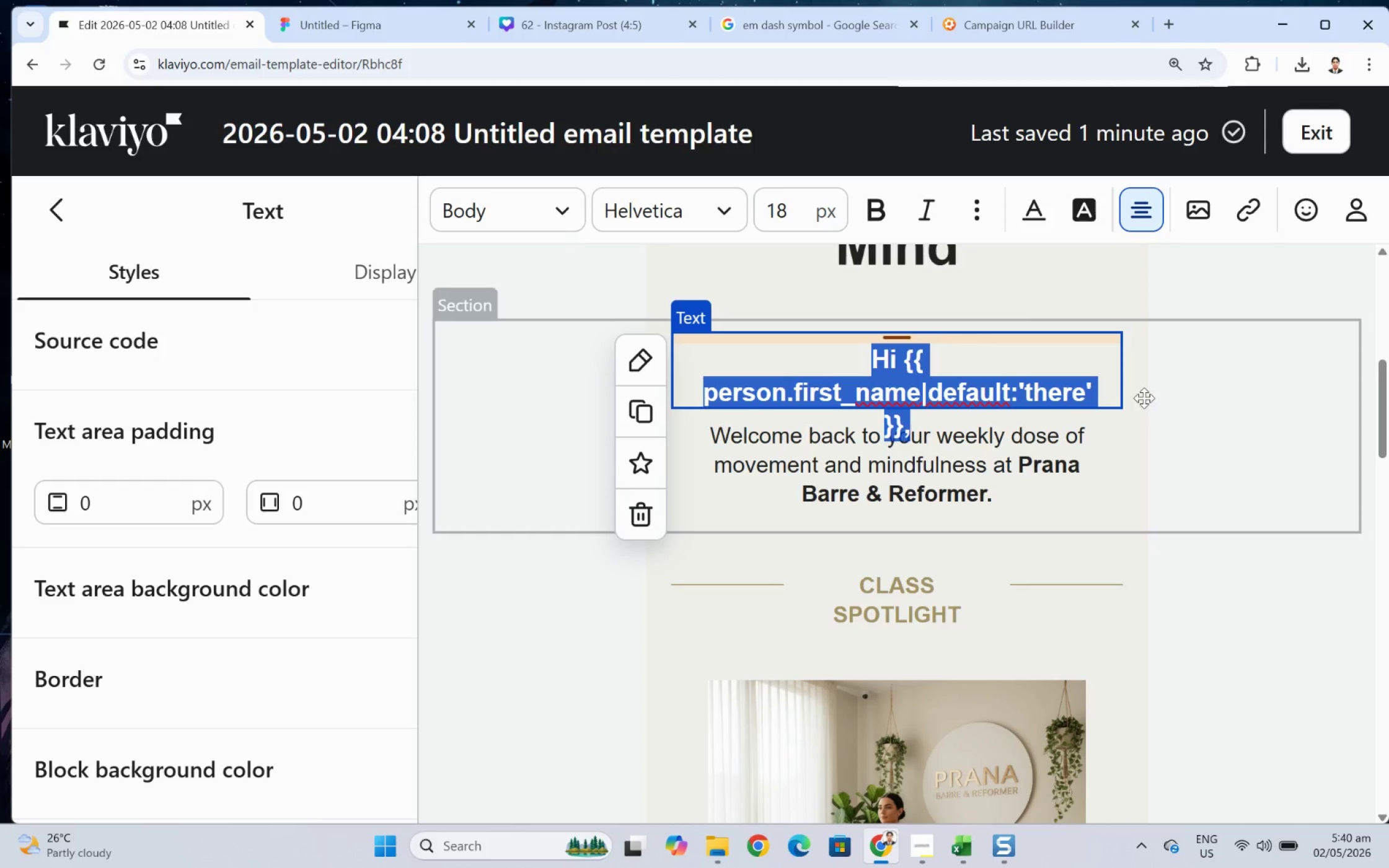 
left_click([1152, 398])
 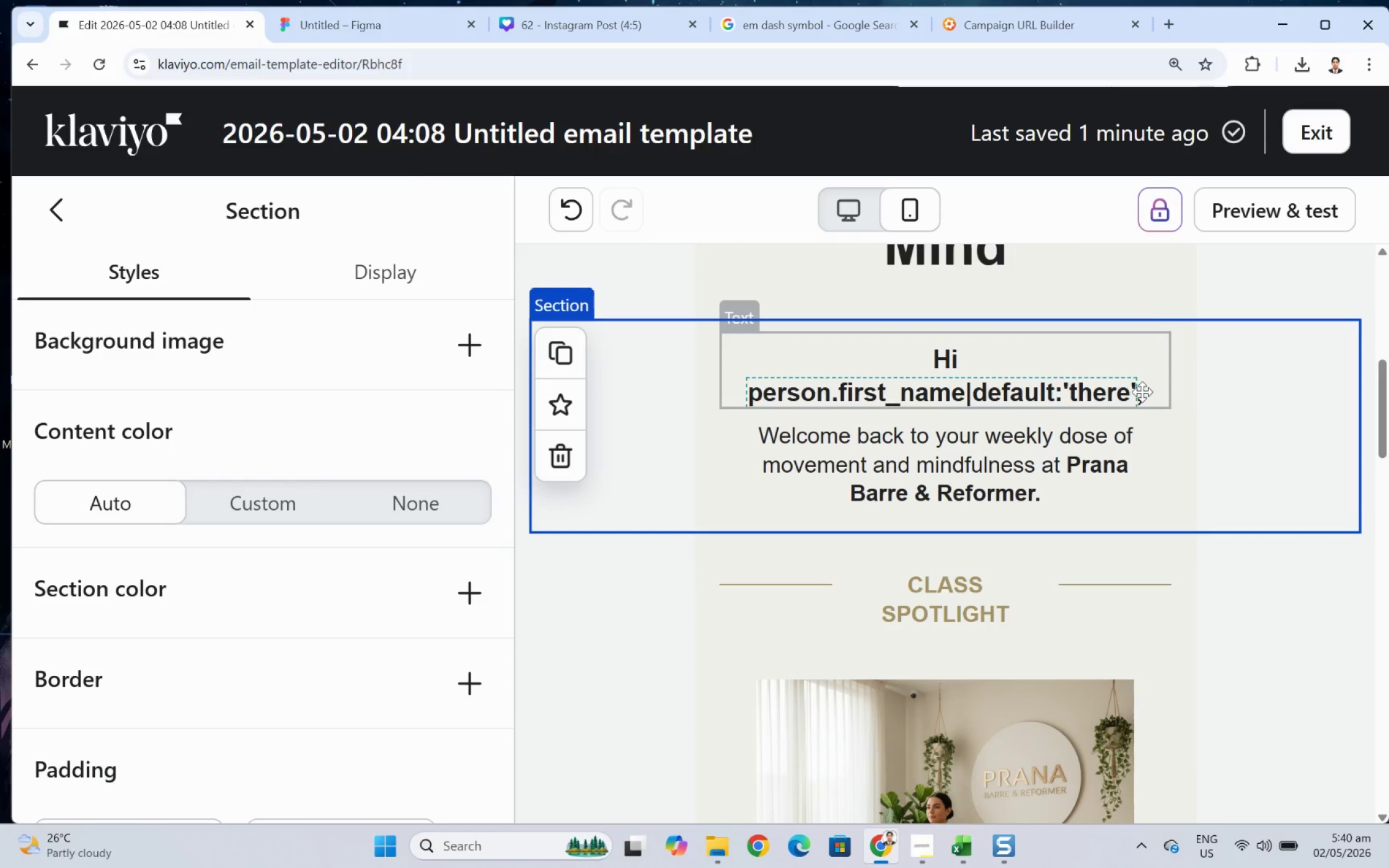 
double_click([1142, 392])
 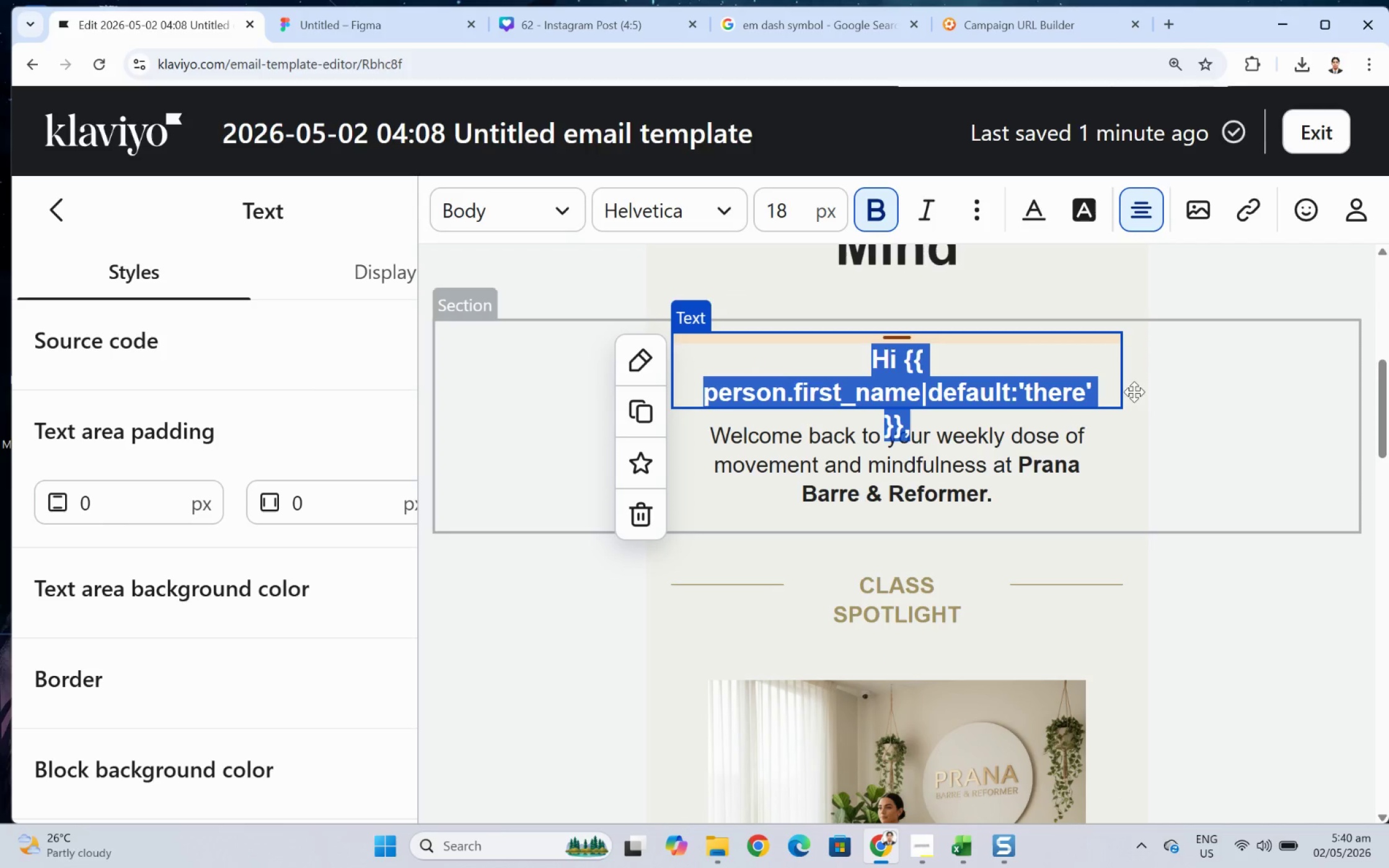 
left_click([1133, 392])
 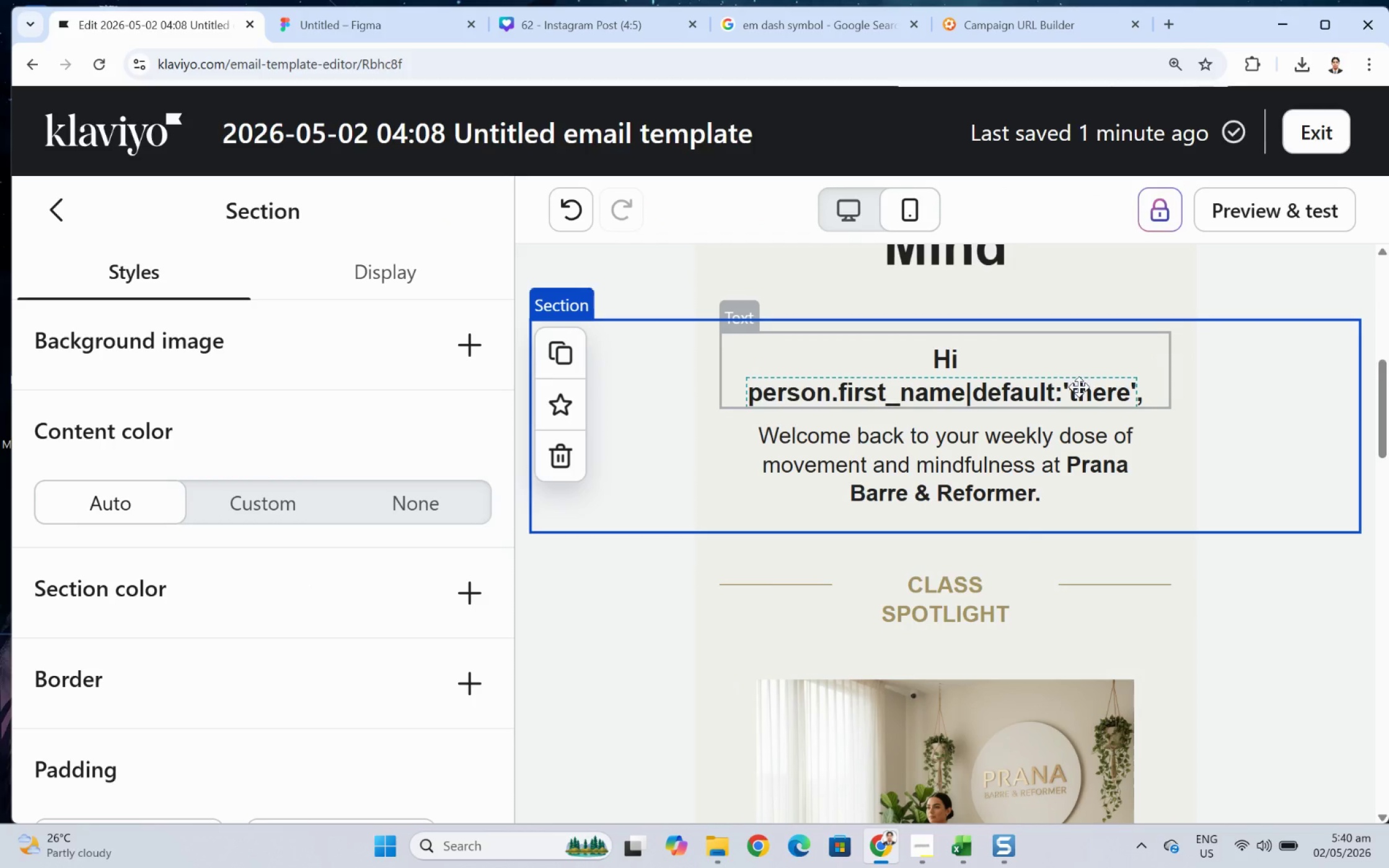 
hold_key(key=ControlLeft, duration=1.0)
scroll: coordinate [1133, 464], scroll_direction: down, amount: 5.0
 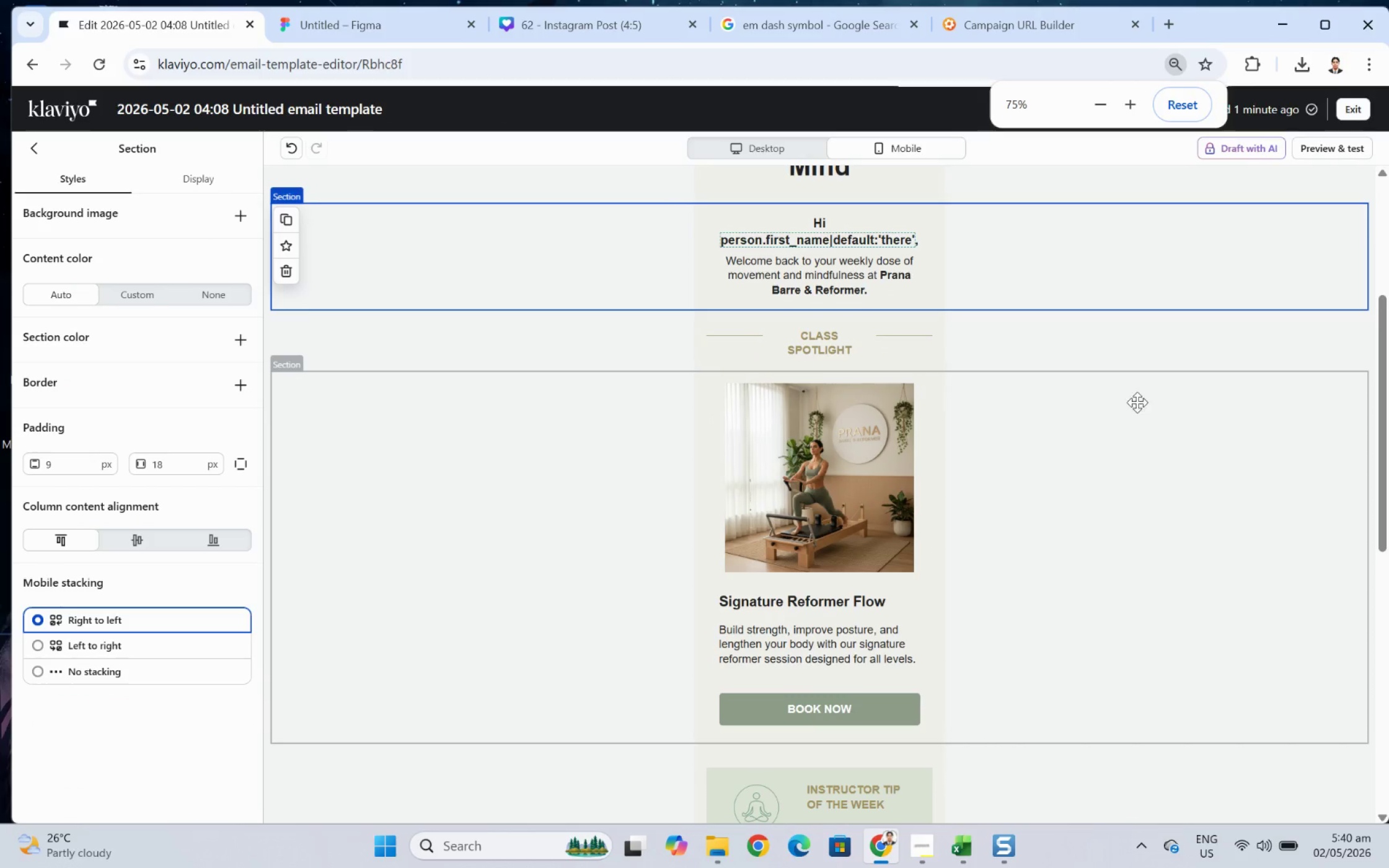 
scroll: coordinate [1153, 392], scroll_direction: up, amount: 2.0
 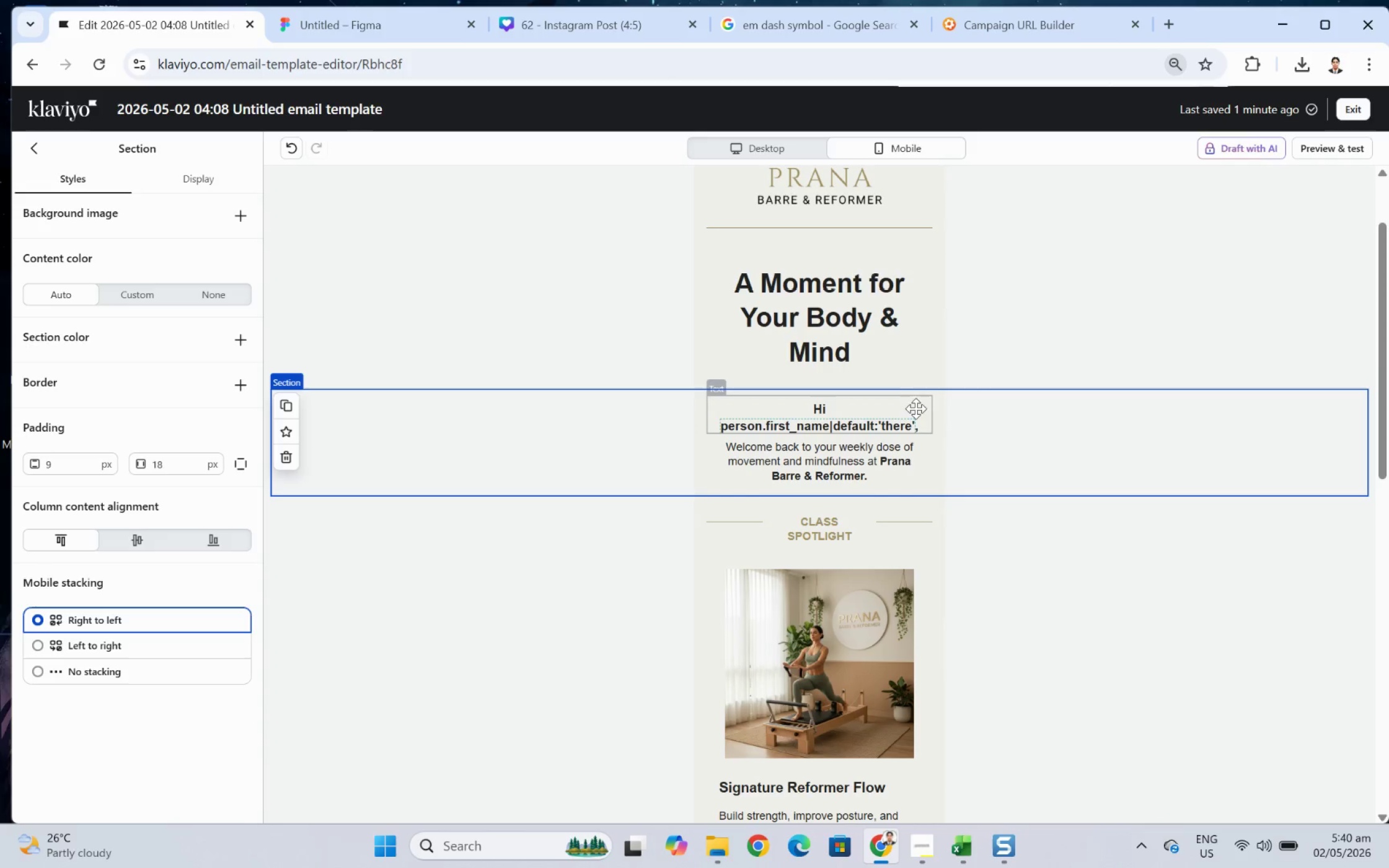 
double_click([913, 409])
 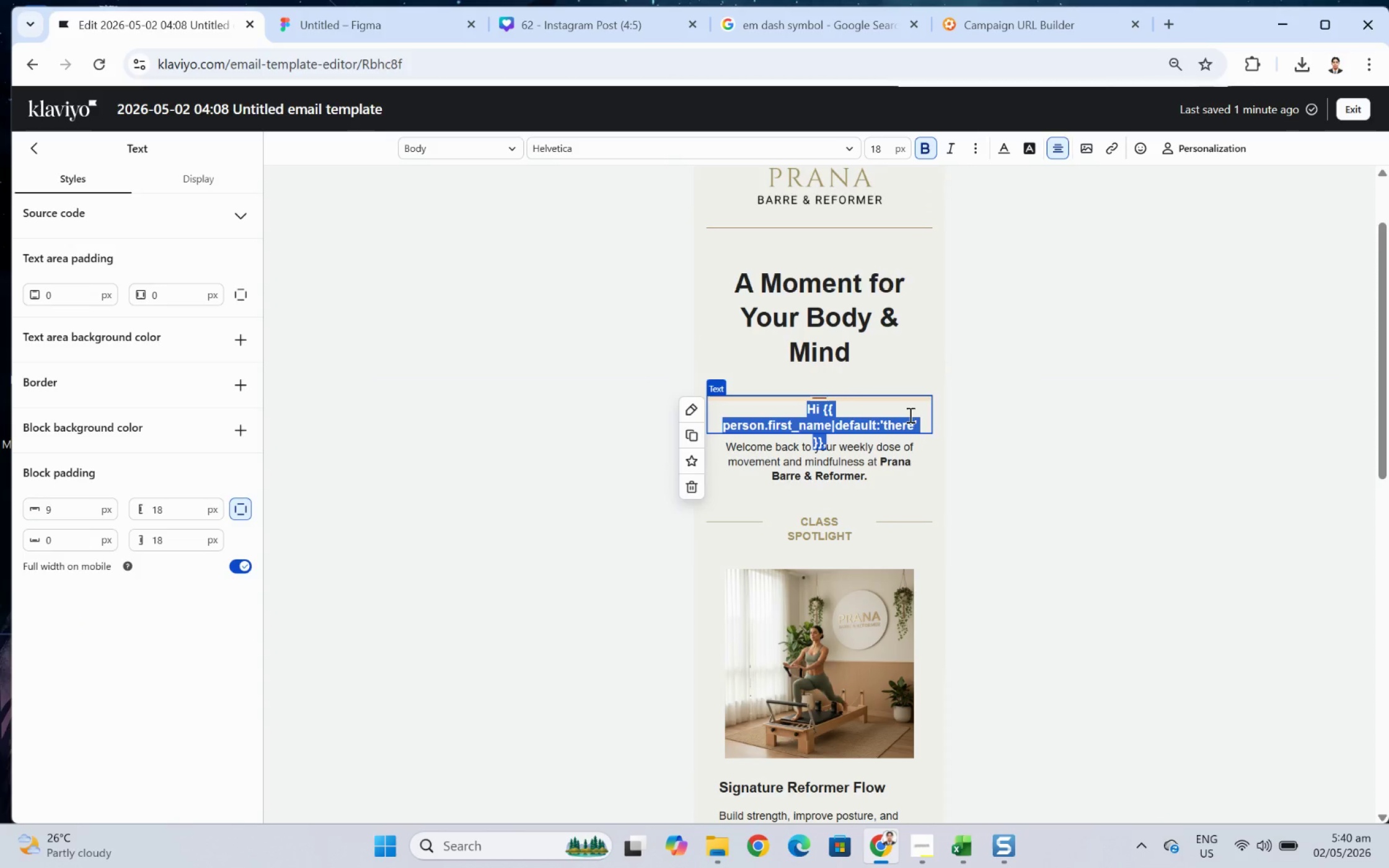 
wait(7.85)
 